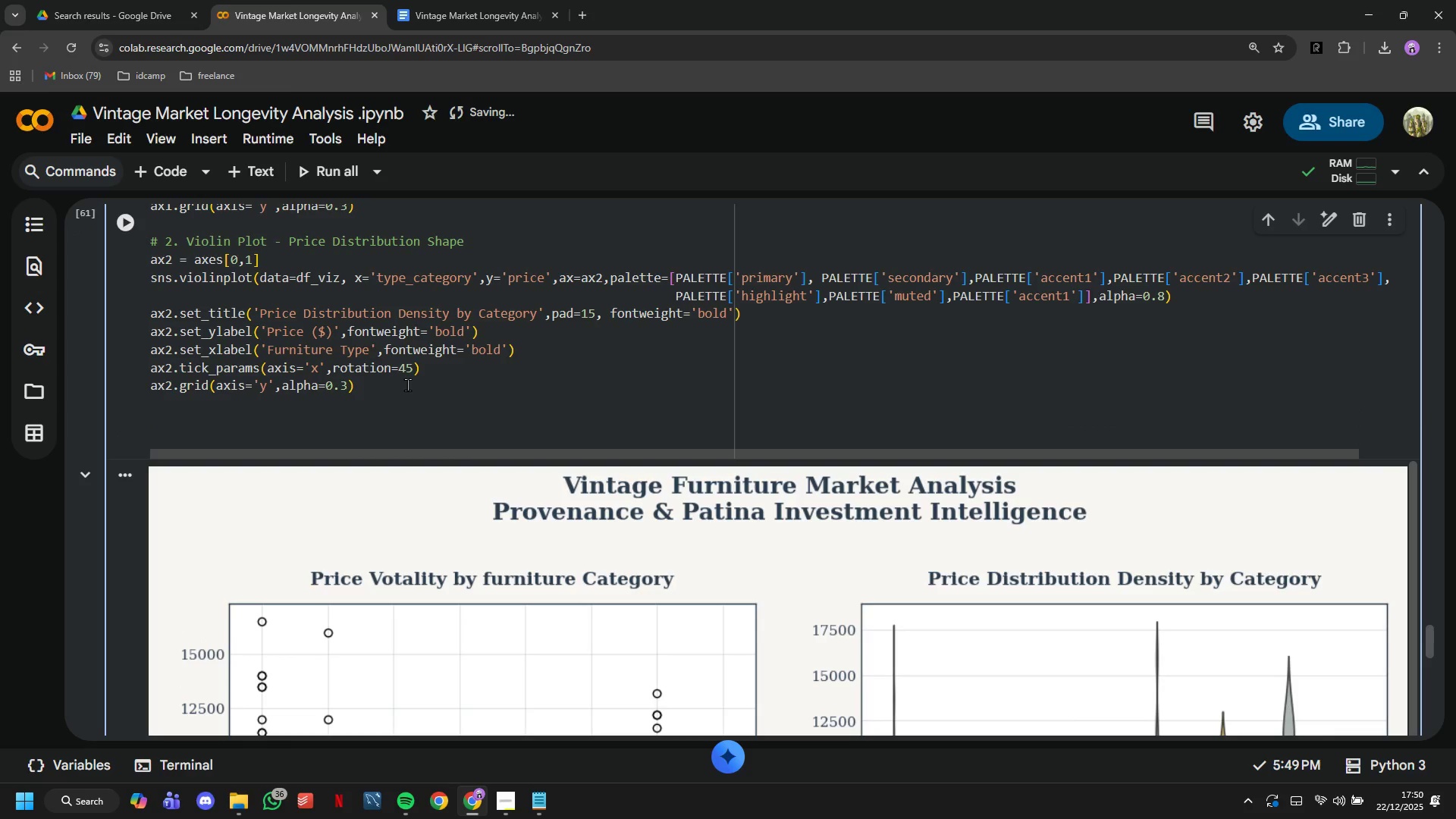 
type(# 3. Scatter Plot - Price vs Rating)
 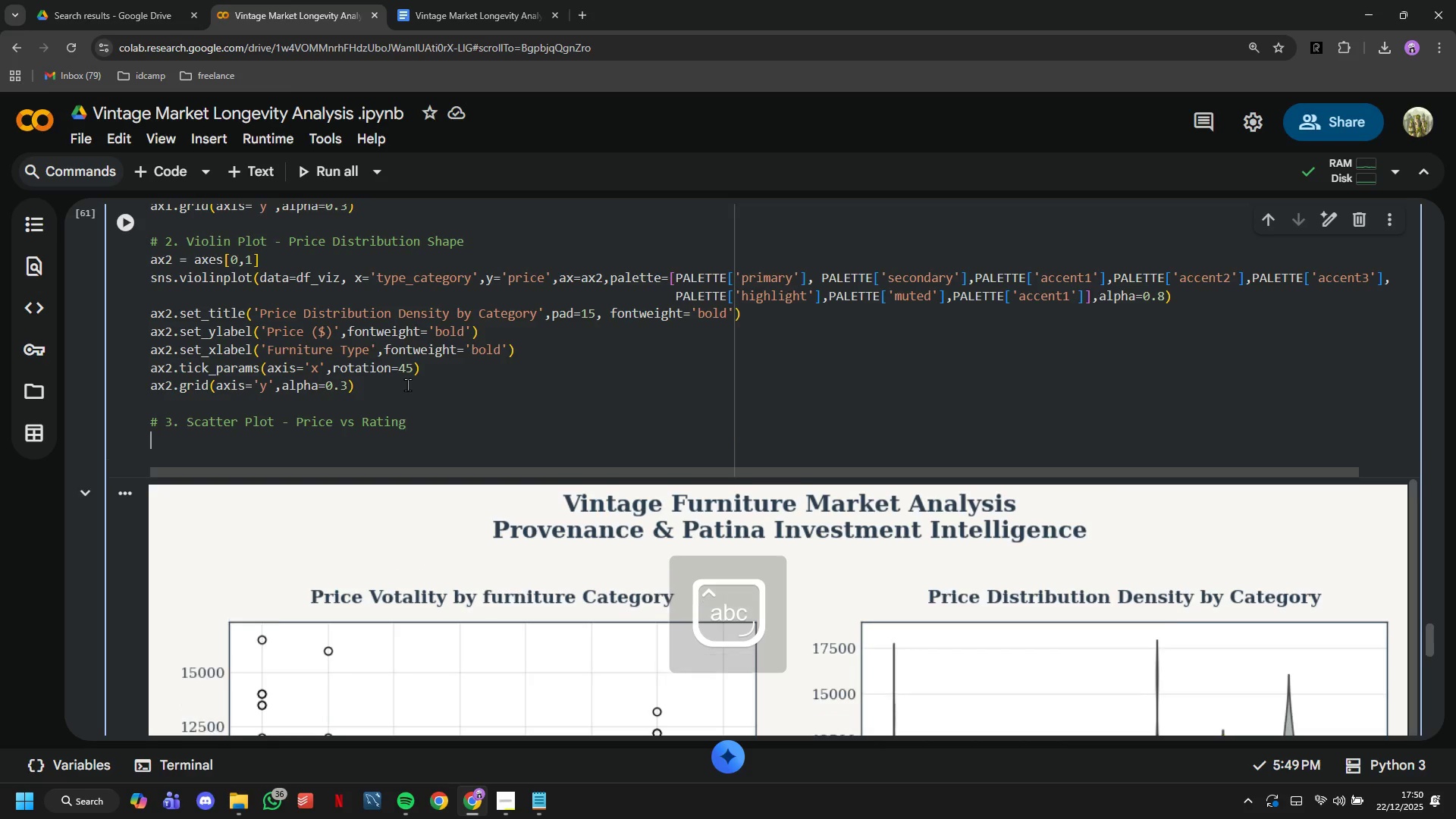 
key(Enter)
 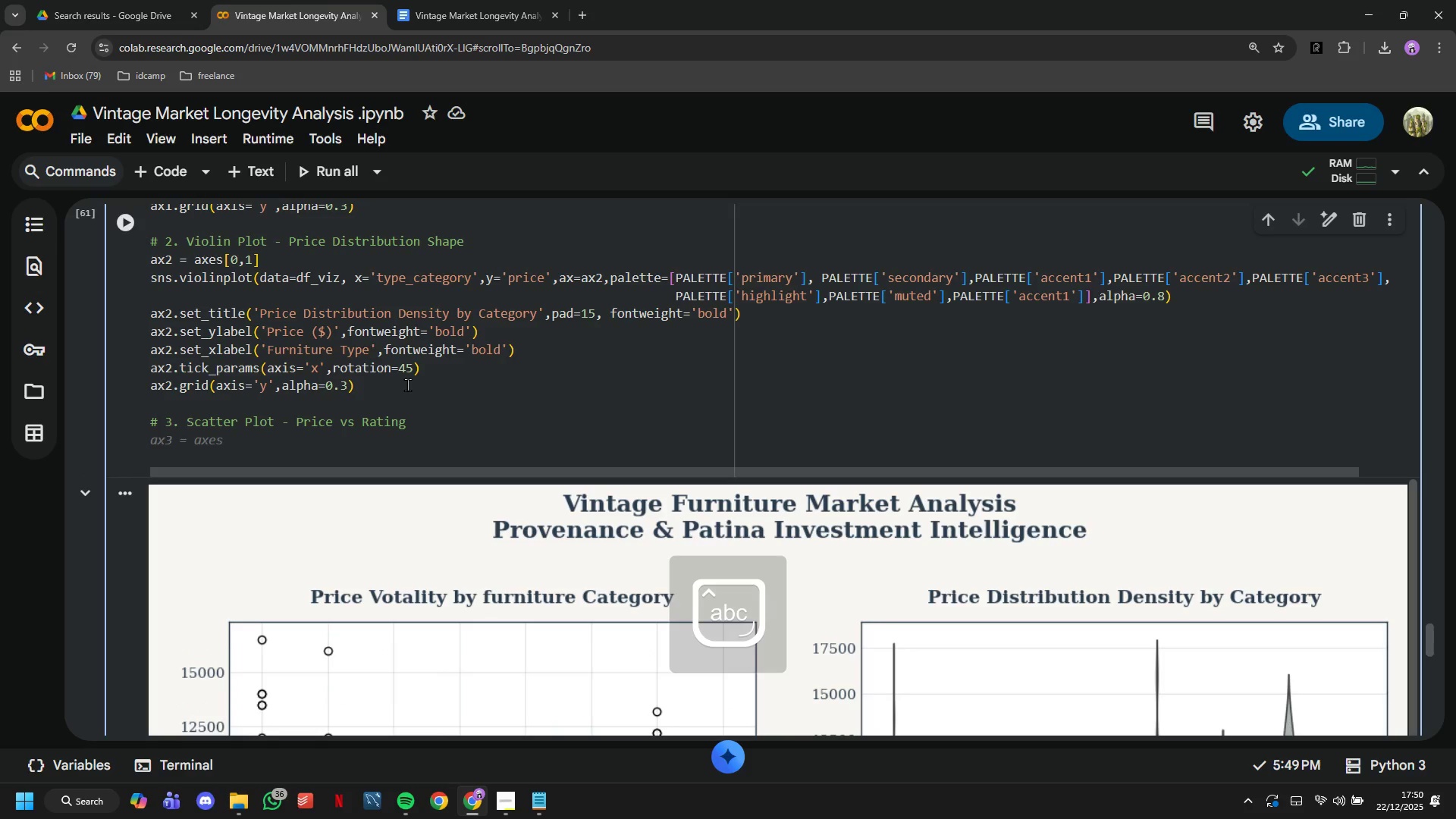 
type(ax3 = axes[1,0)
 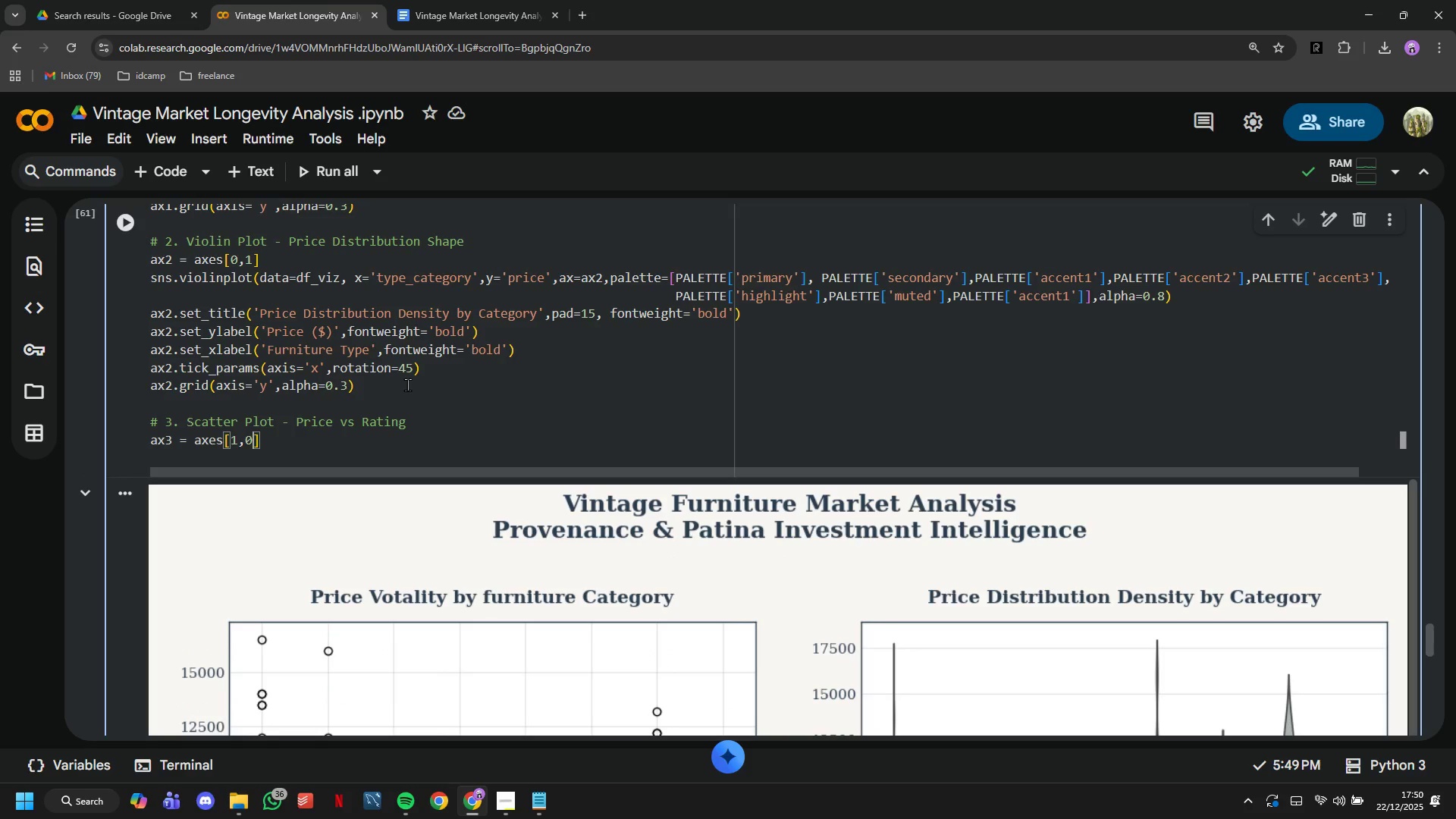 
key(ArrowRight)
 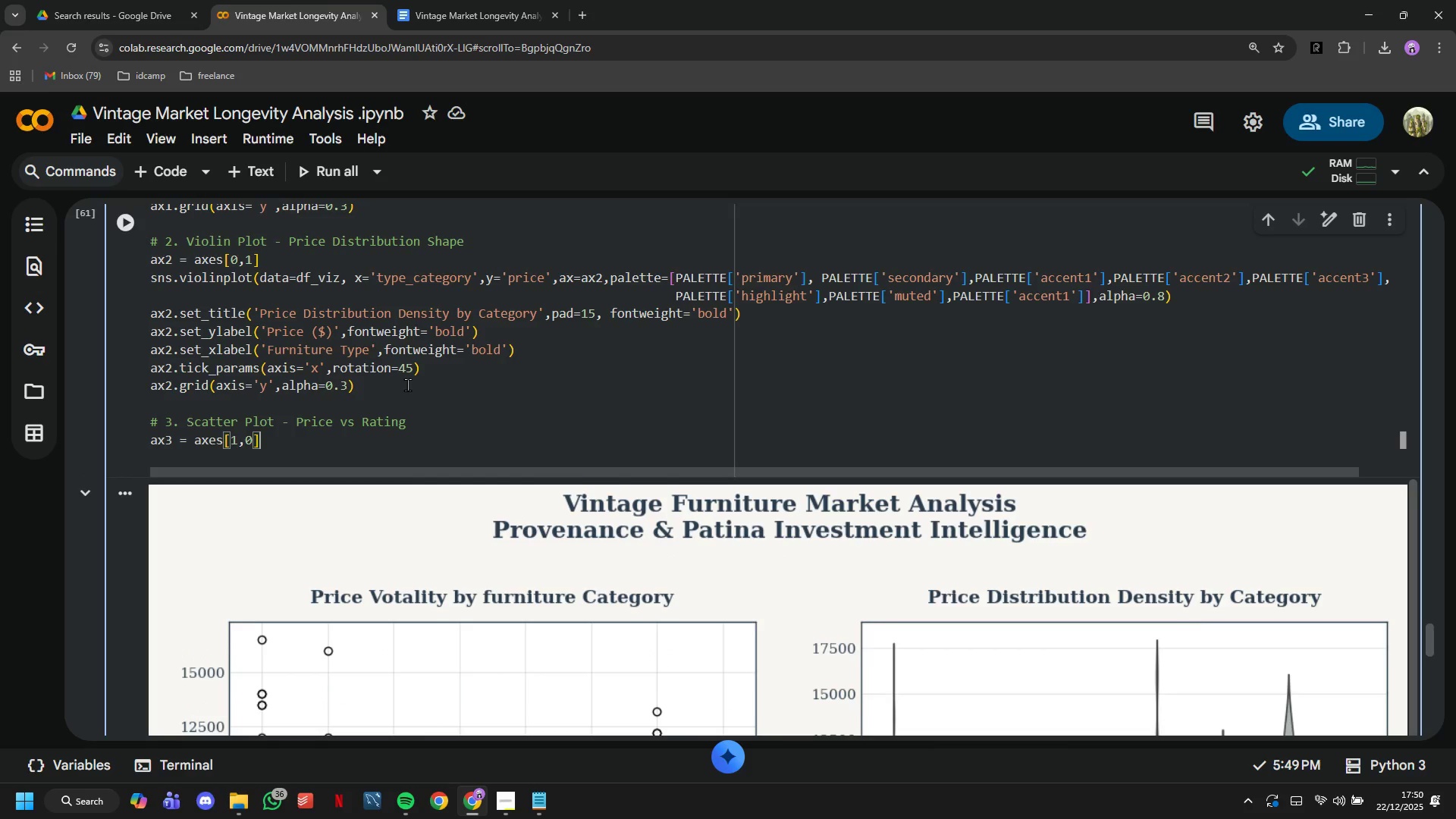 
key(Enter)
 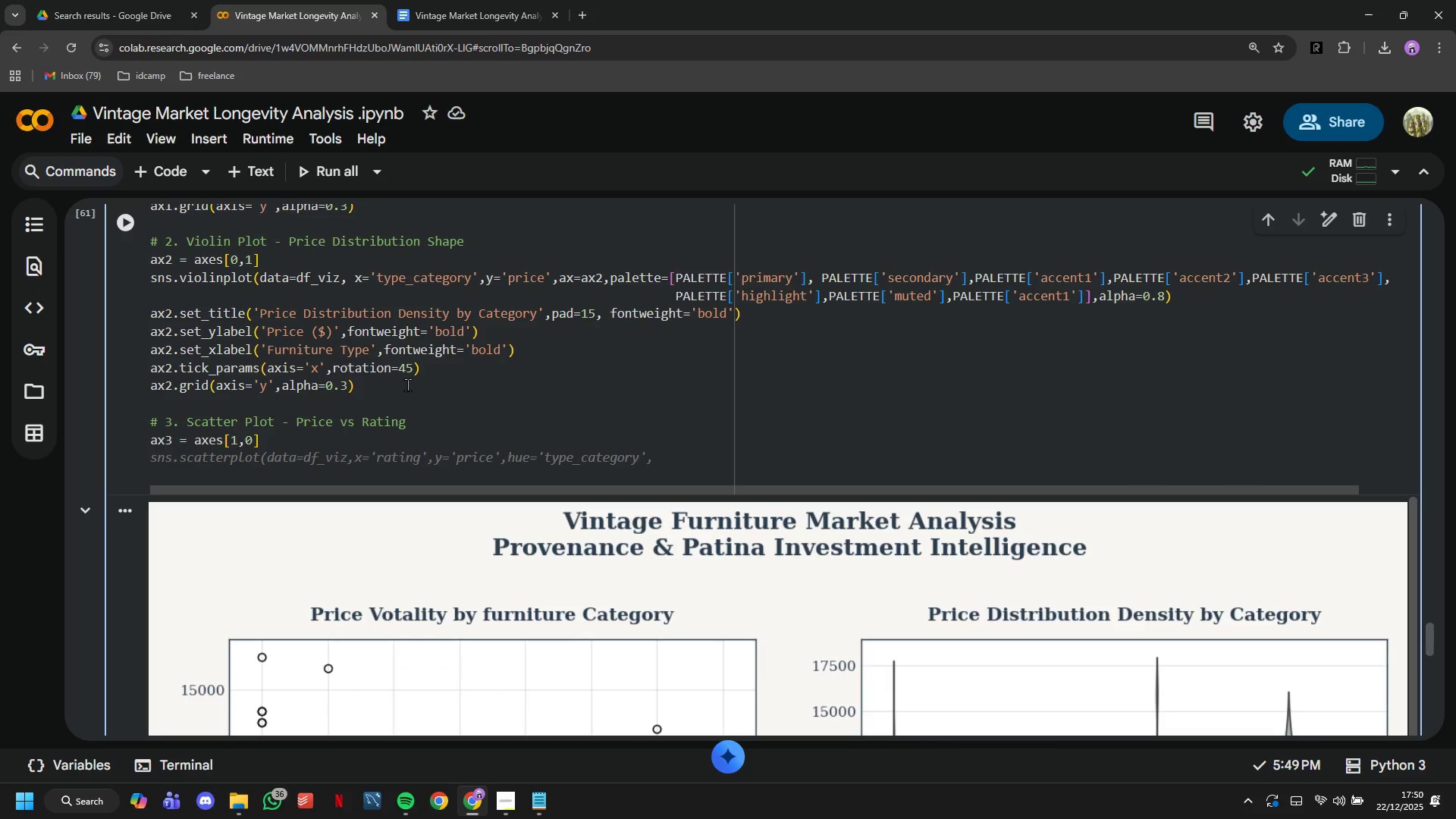 
type(for i, cat in enumerate(top_categories)
 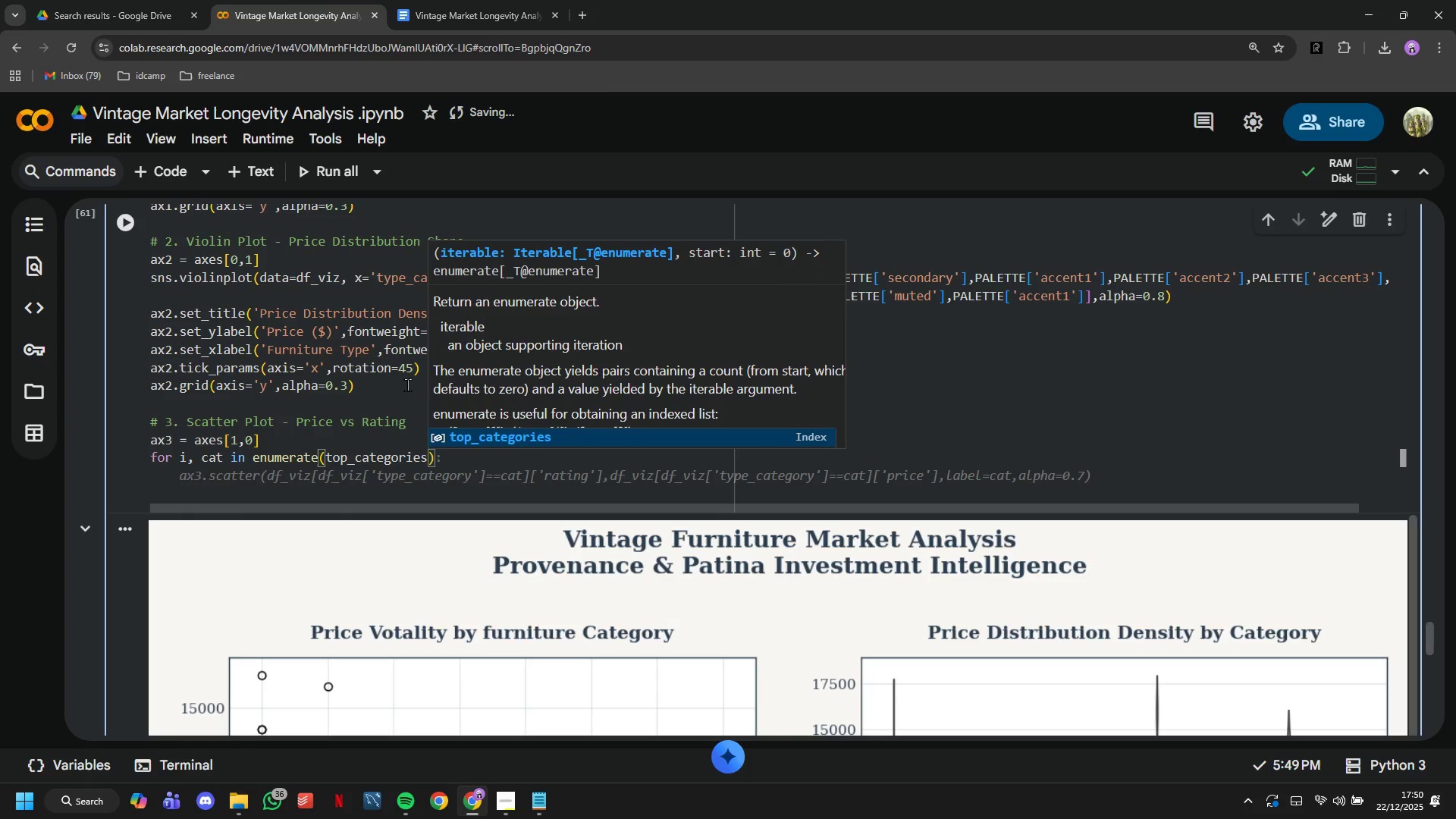 
key(ArrowRight)
 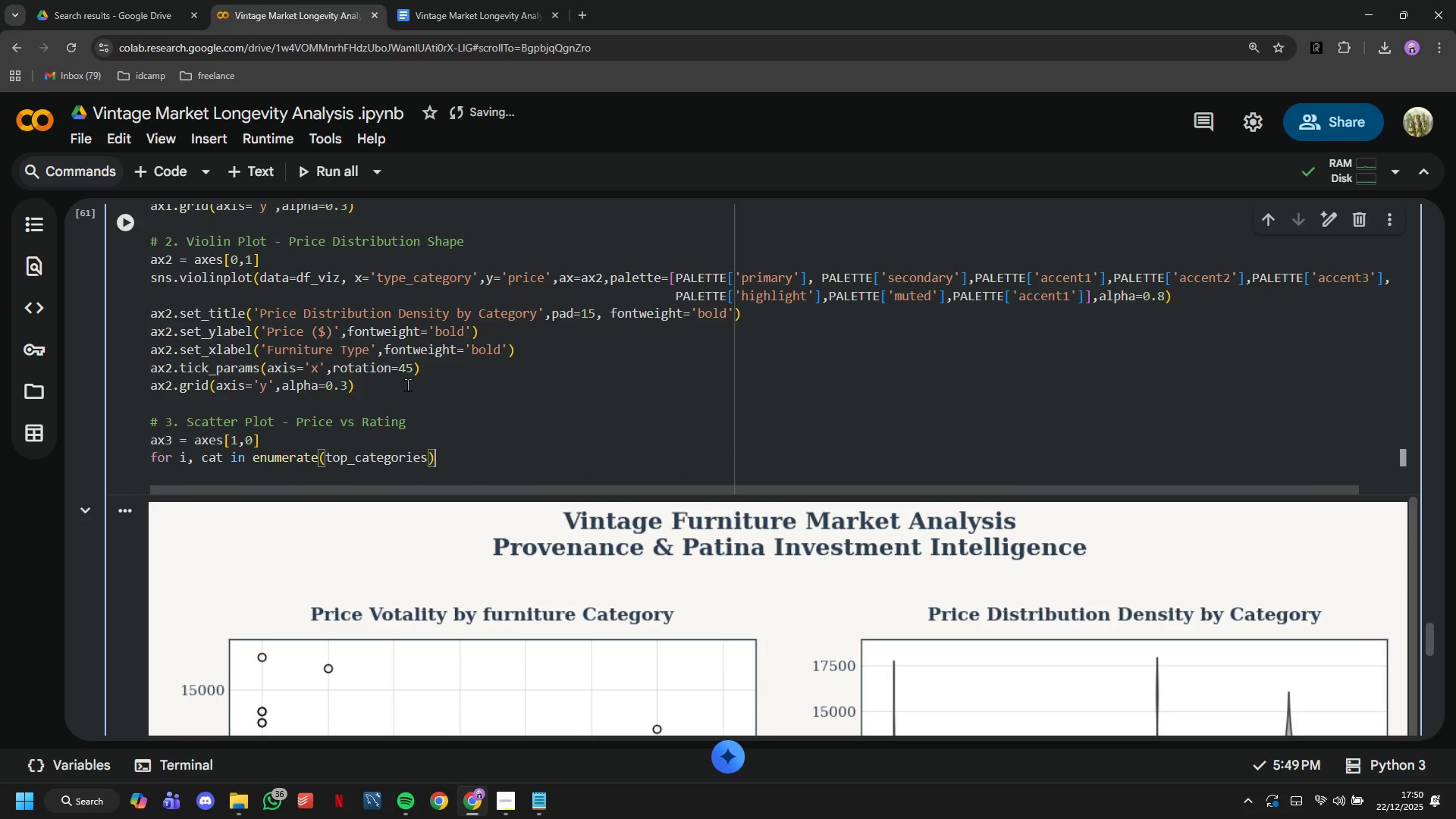 
key(Shift+Semicolon)
 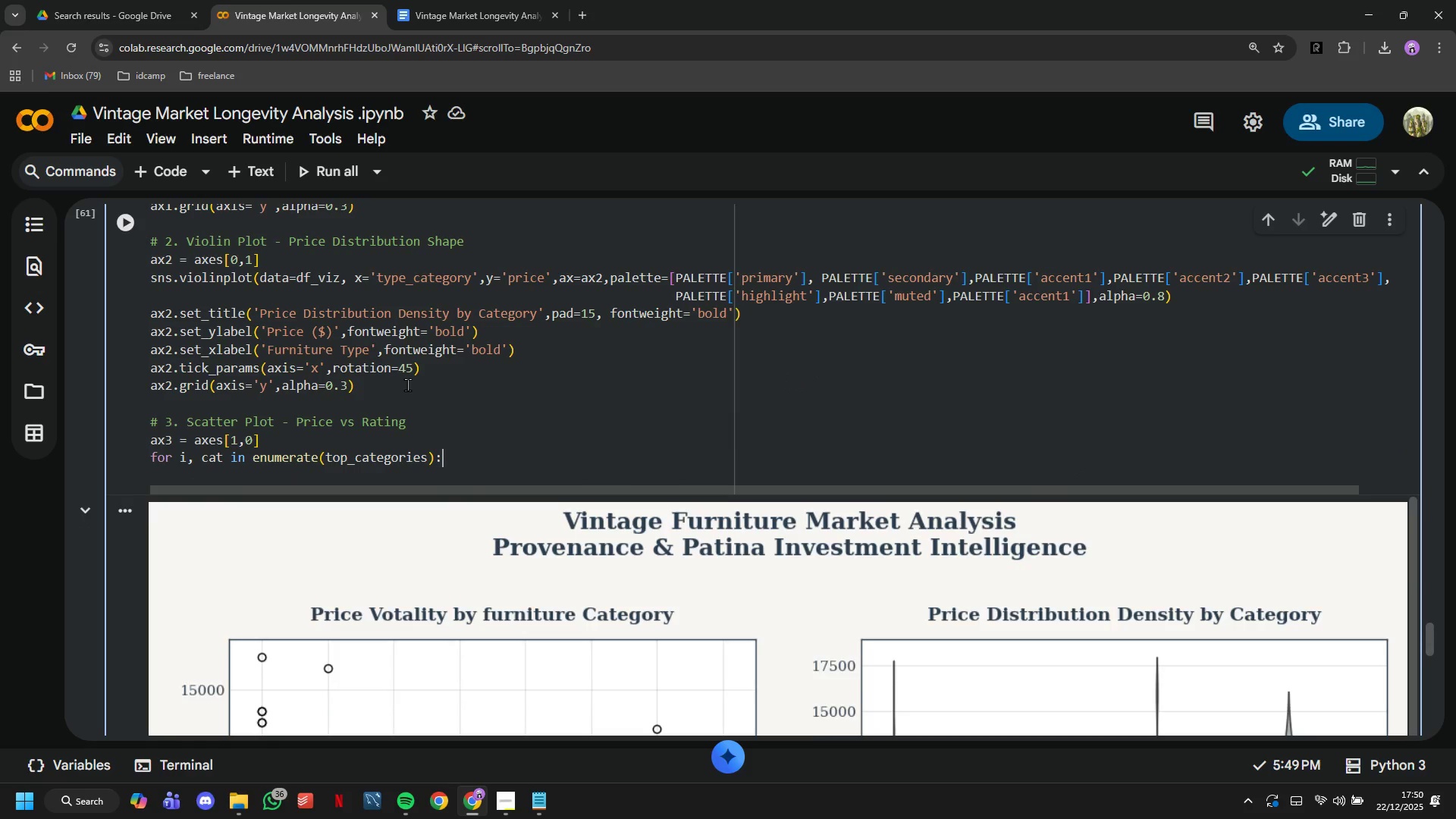 
key(Enter)
 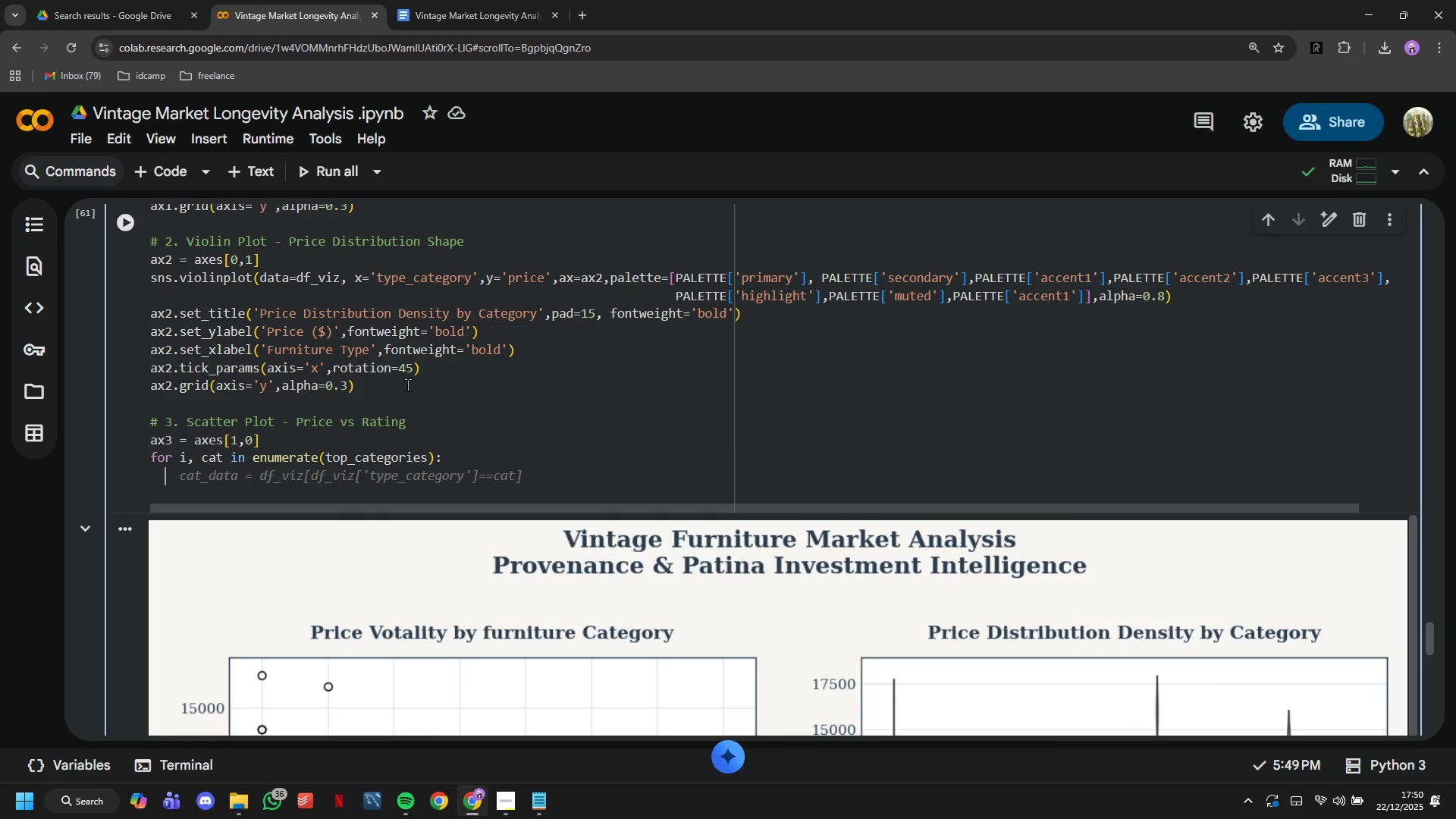 
type(cat_data = df_viz)
key(Tab)
key(Tab)
 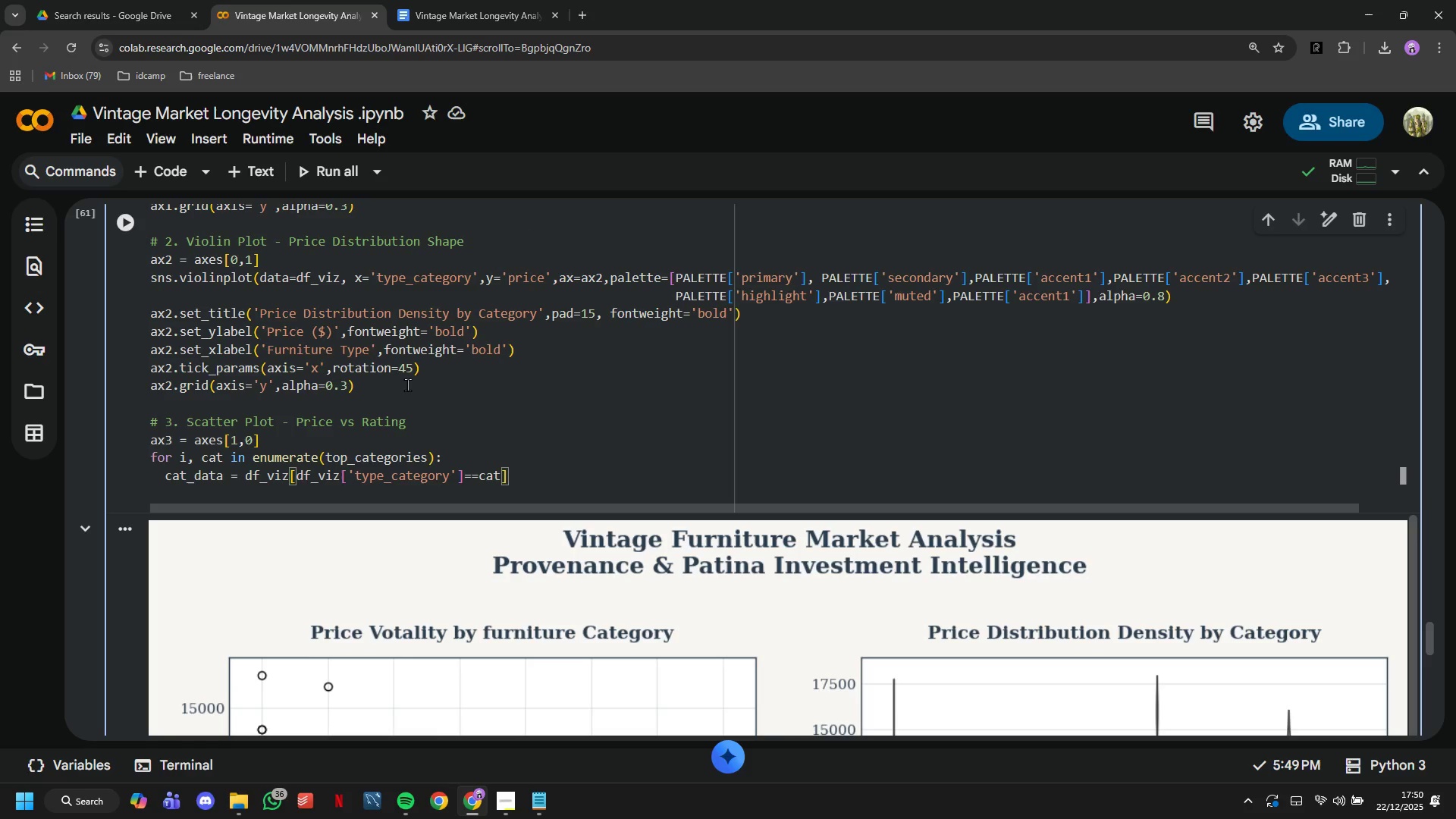 
key(Enter)
 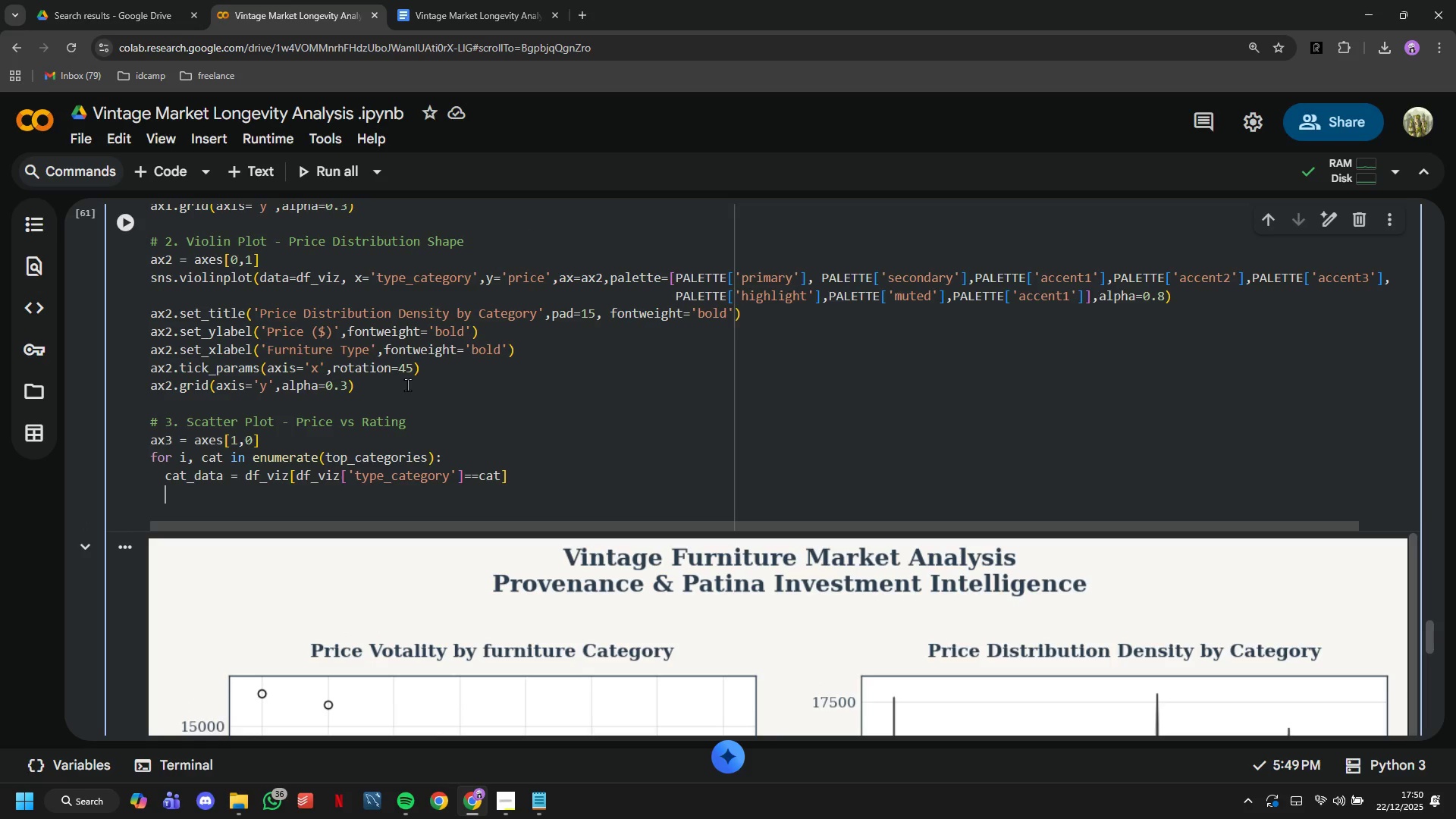 
type(ax3.satter(at_data['ratig)
key(Backspace)
type(ng)
 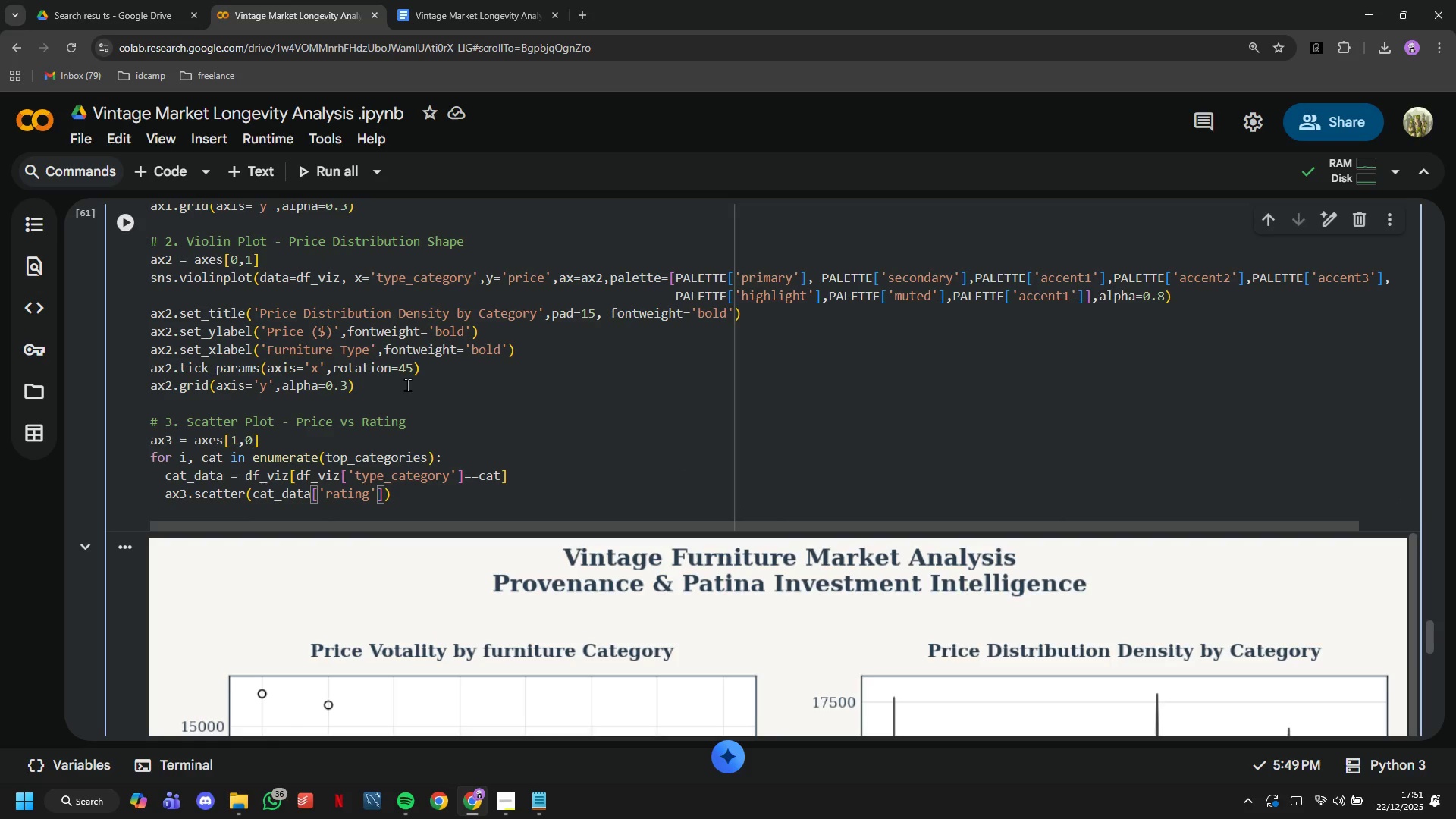 
hold_key(key=C, duration=3.44)
 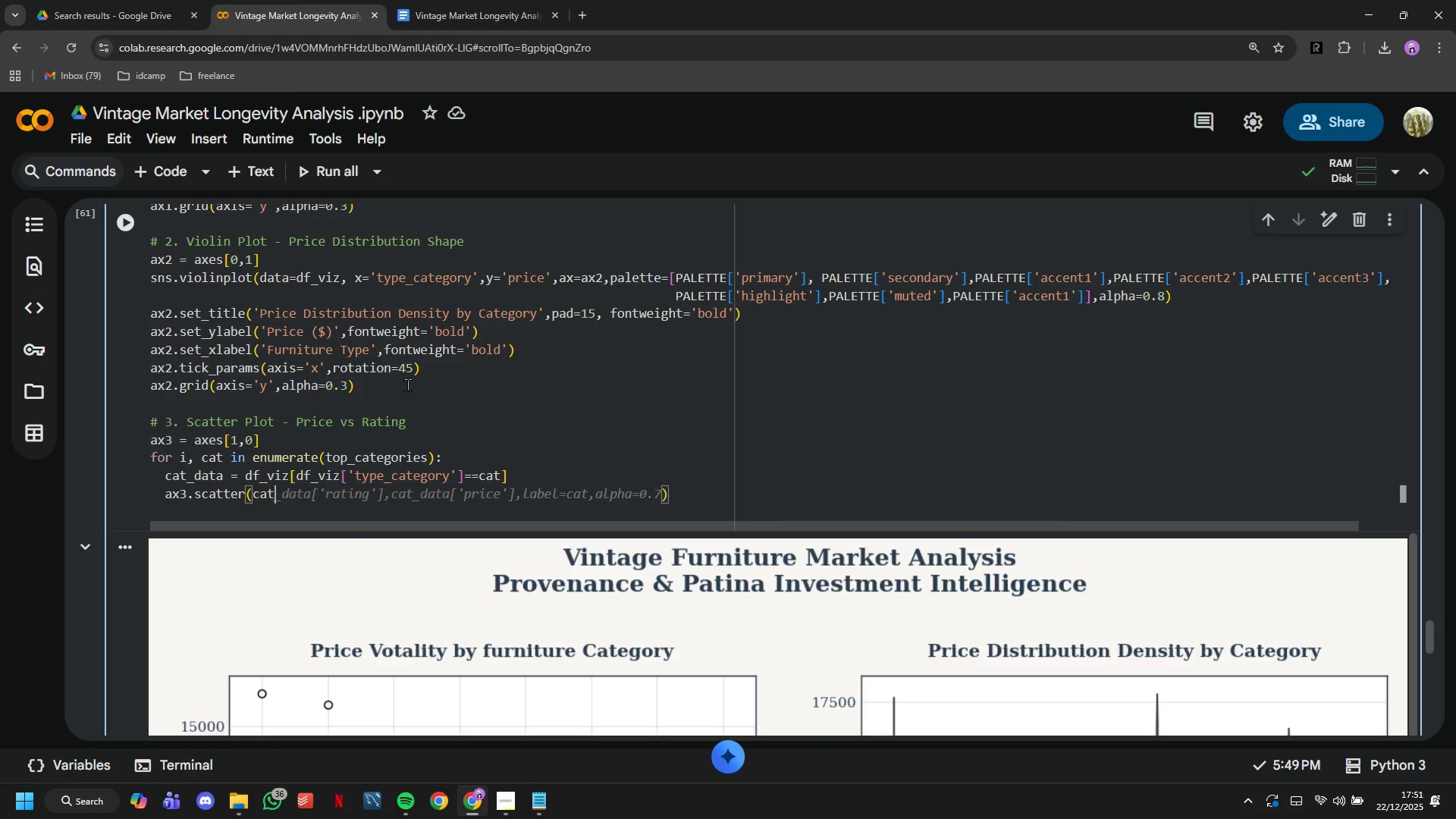 
key(ArrowRight)
 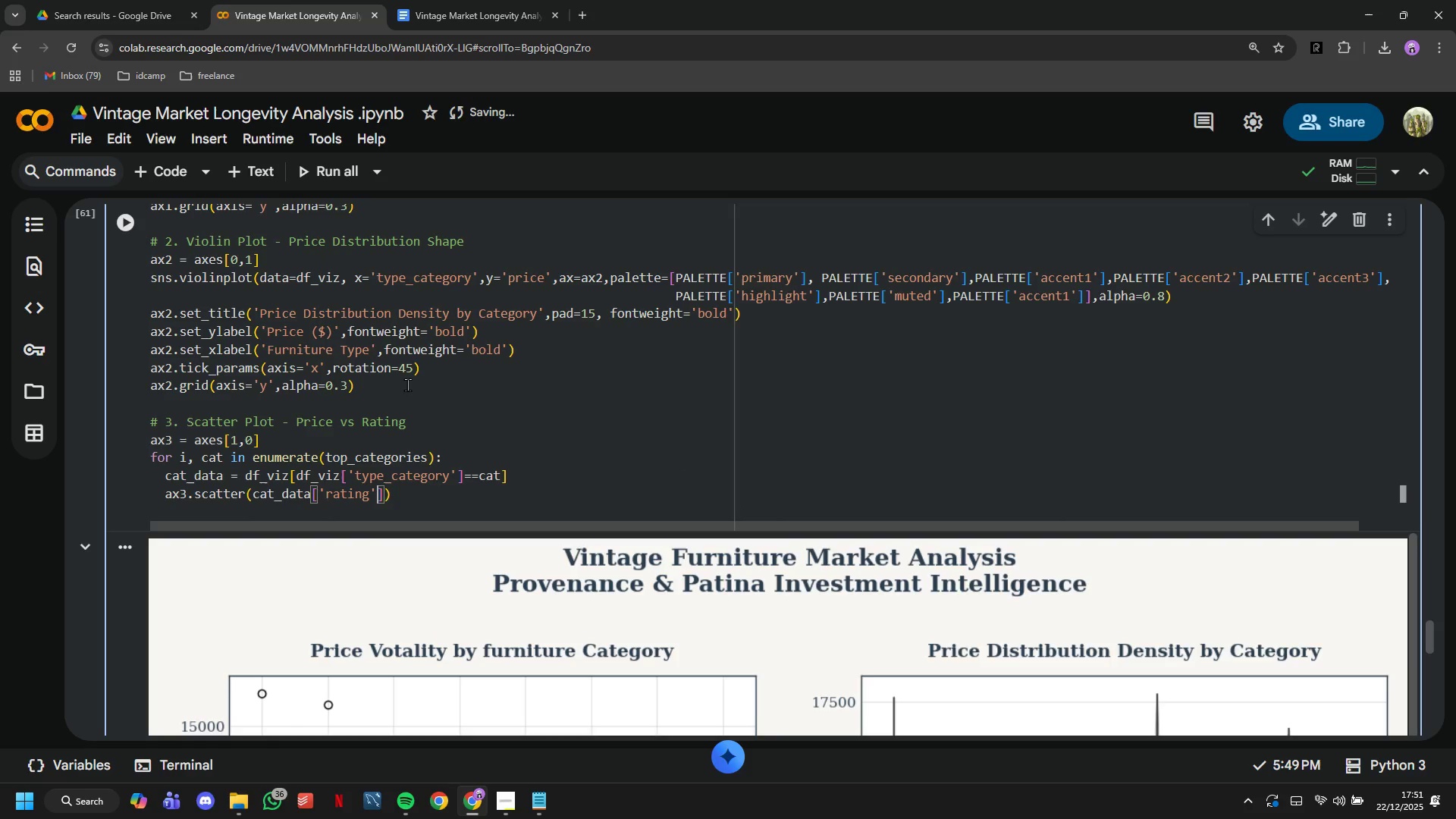 
key(ArrowRight)
 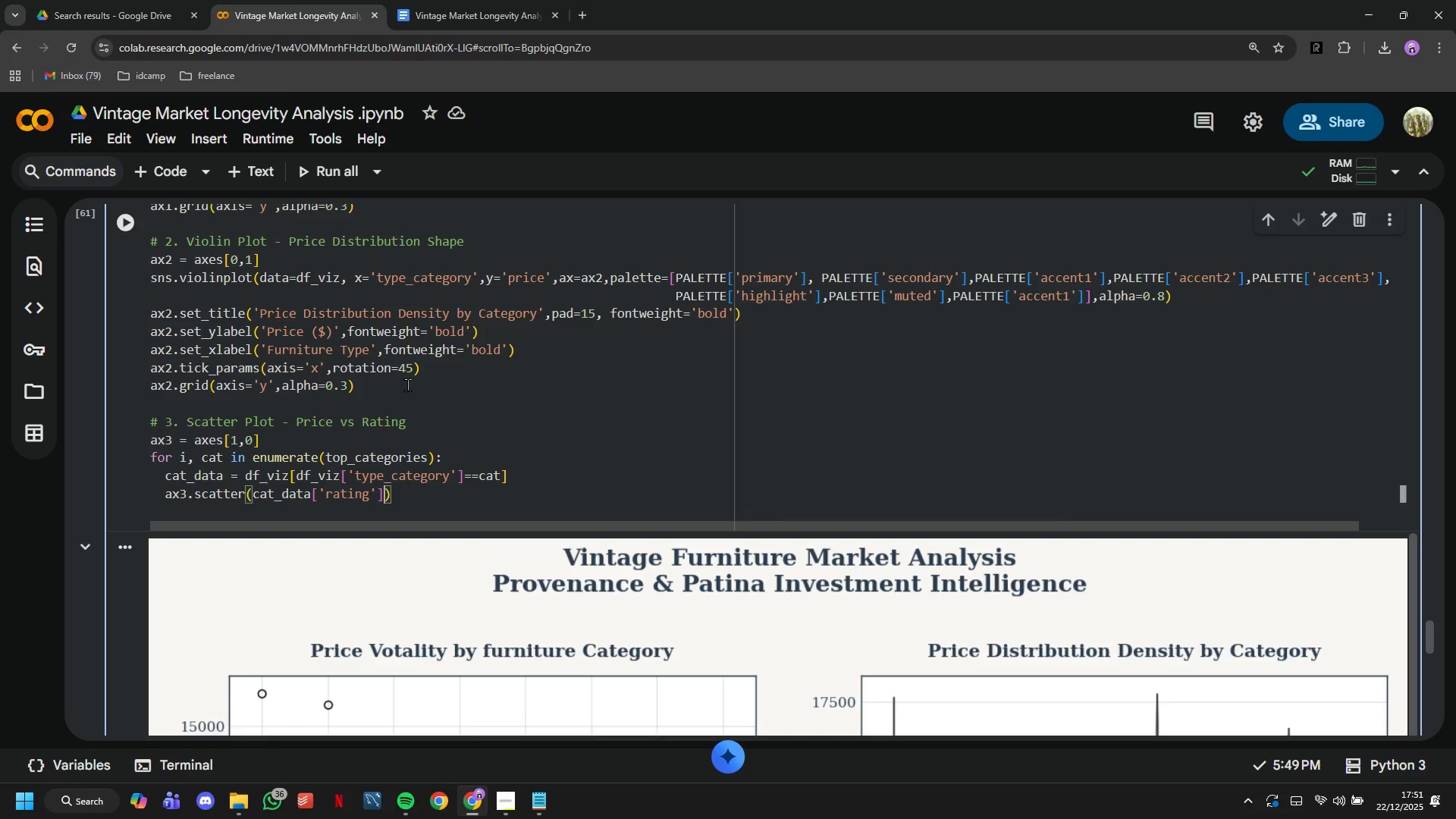 
wait(5.39)
 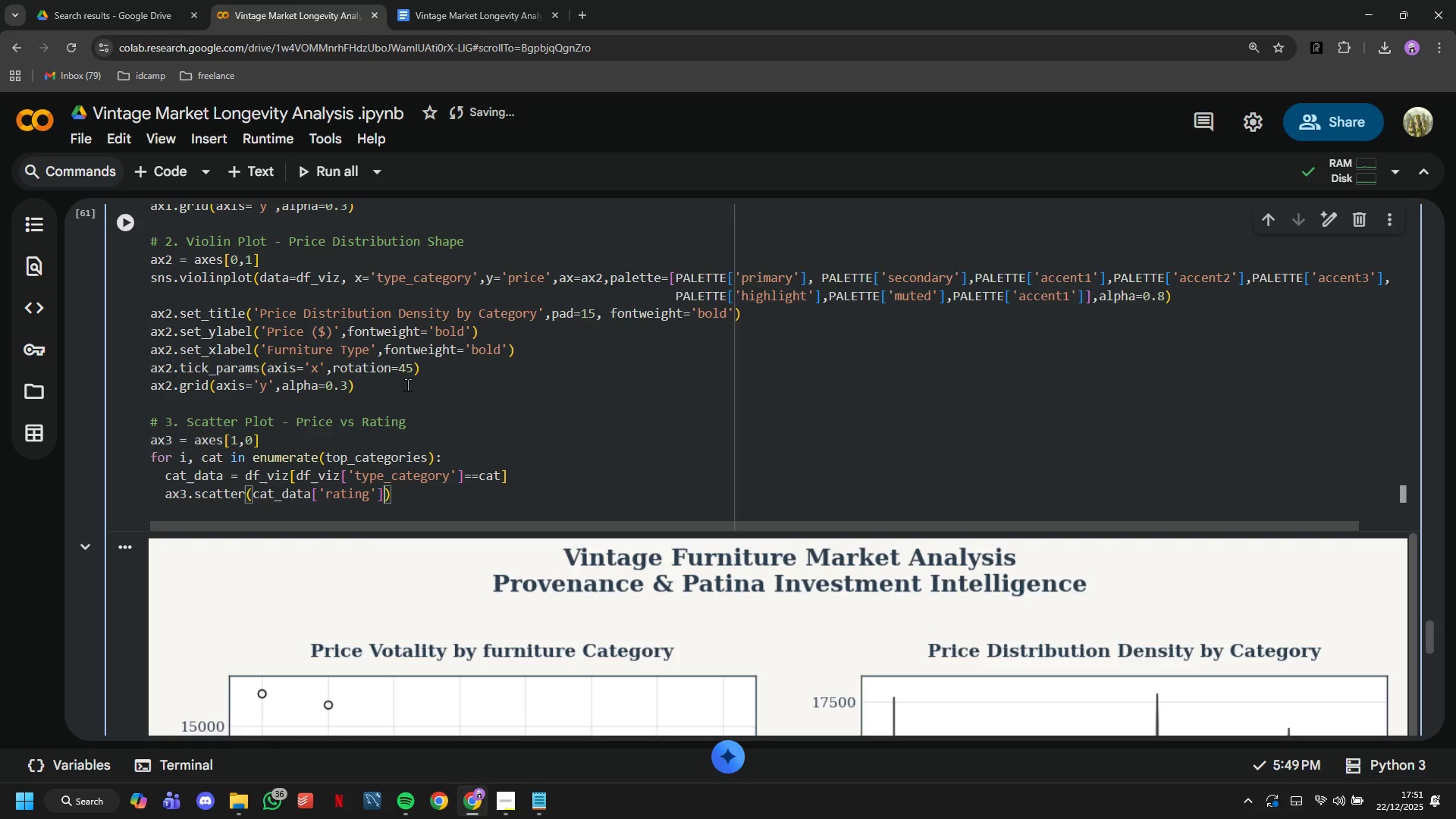 
hold_key(key=ArrowLeft, duration=0.31)
 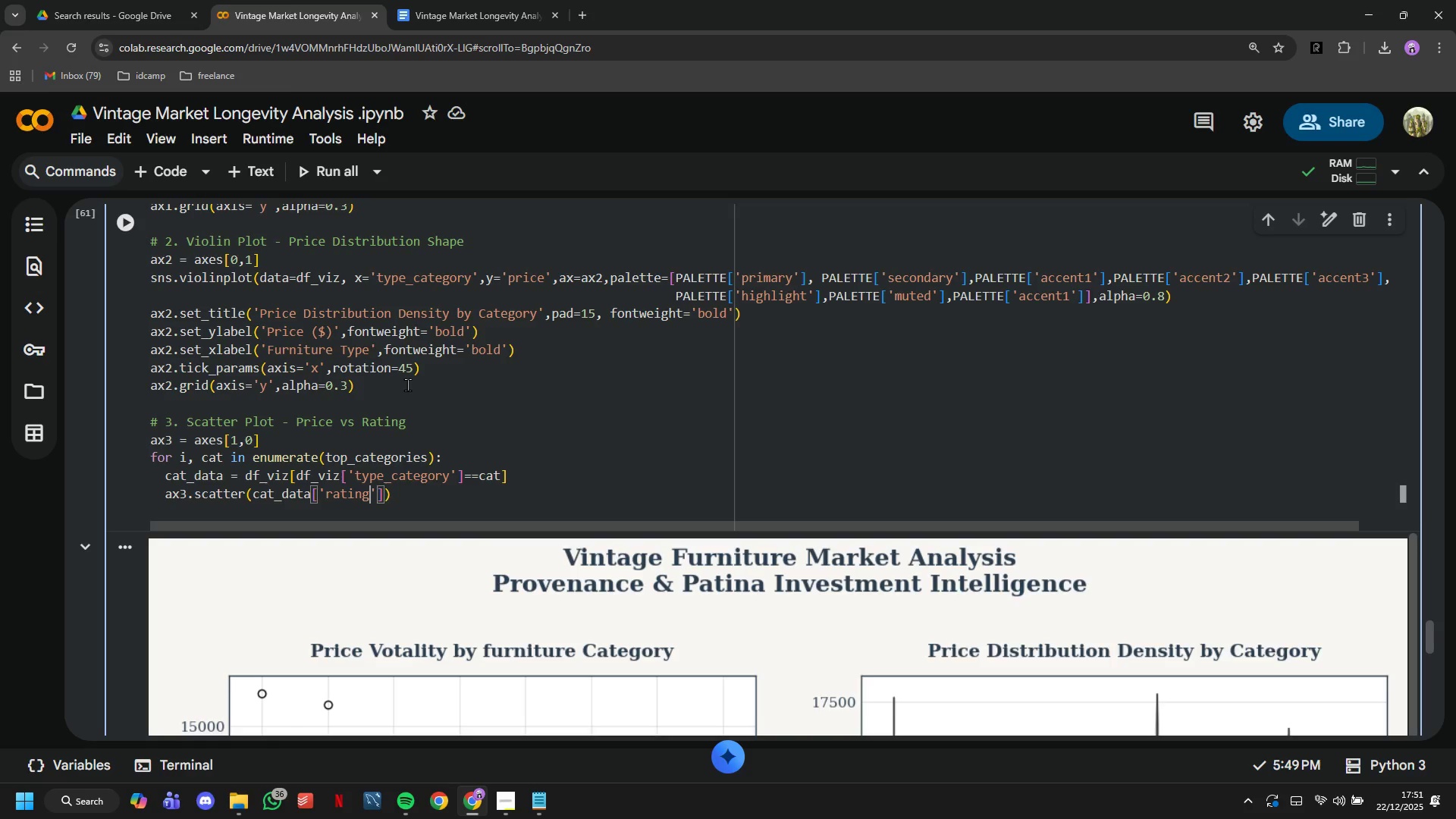 
key(ArrowLeft)
 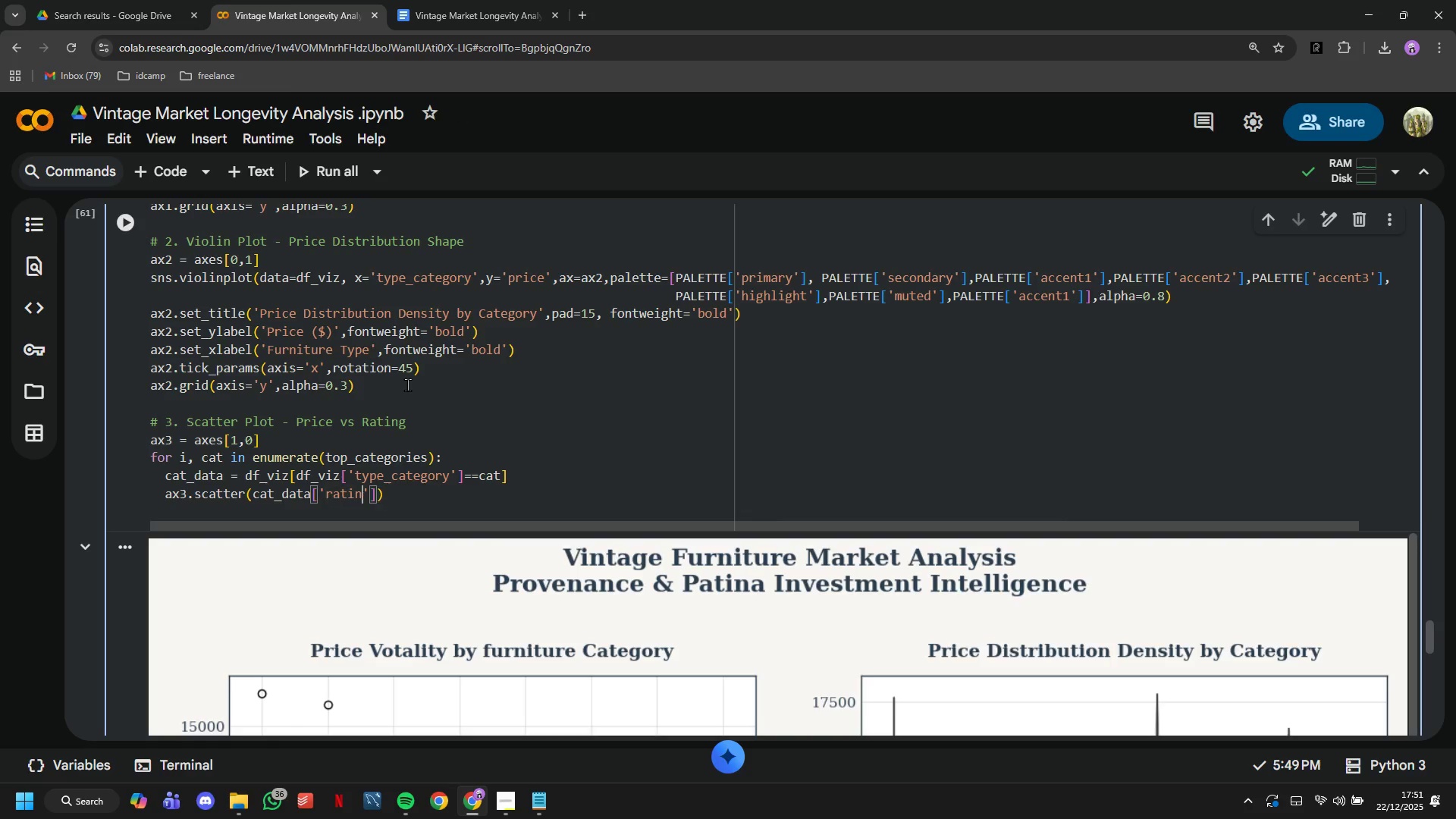 
key(Backspace)
 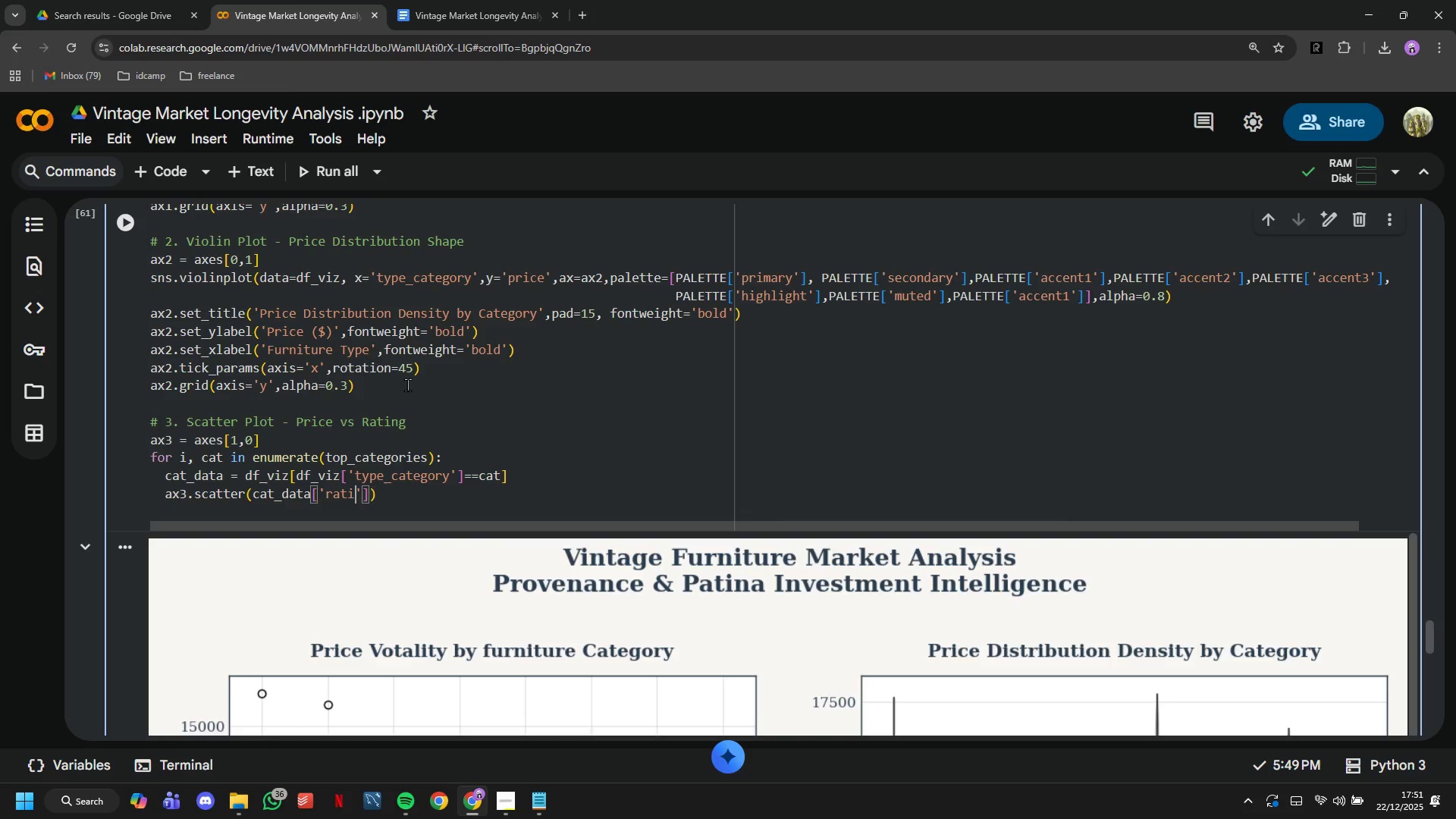 
key(Backspace)
 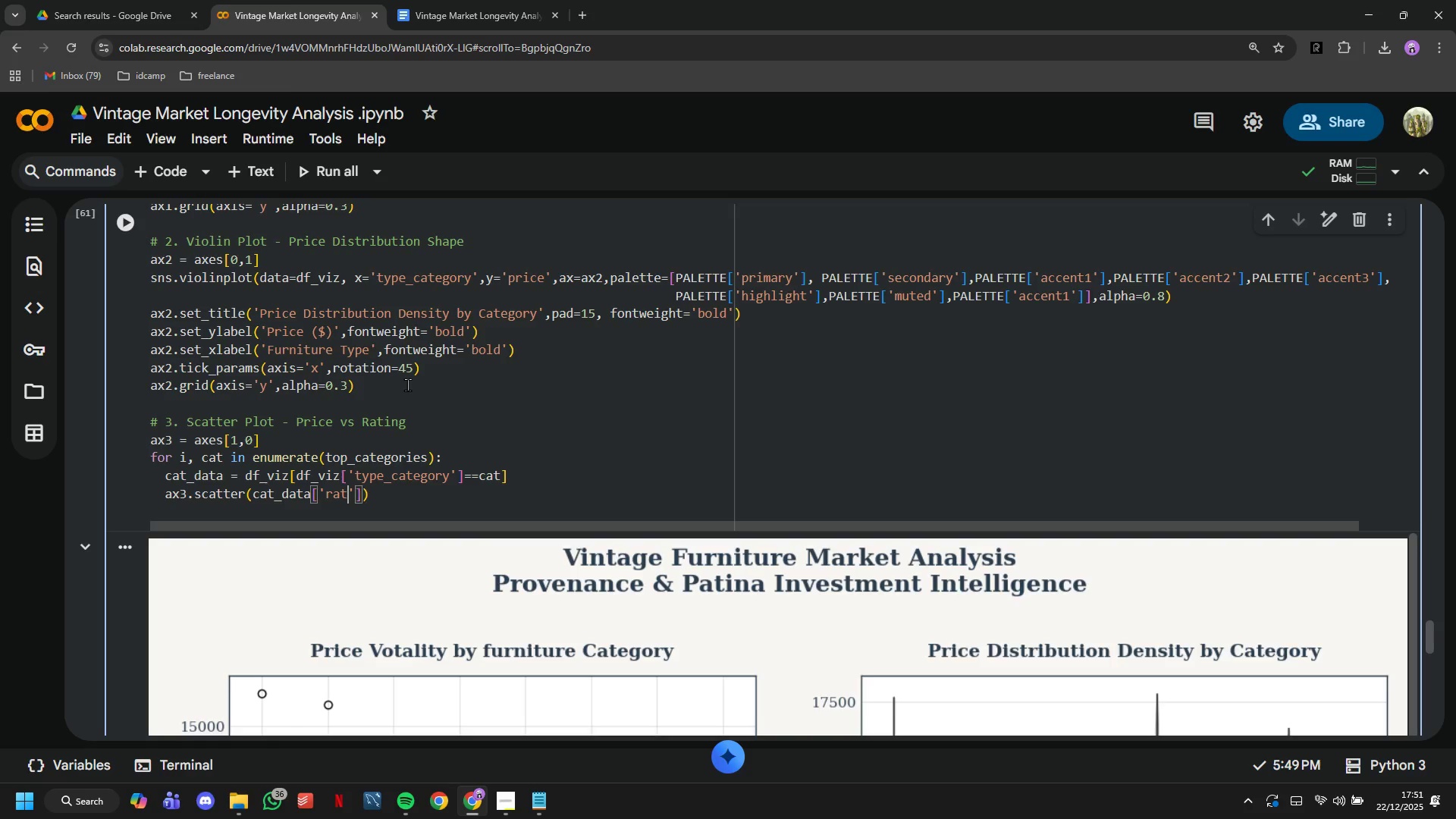 
key(Backspace)
 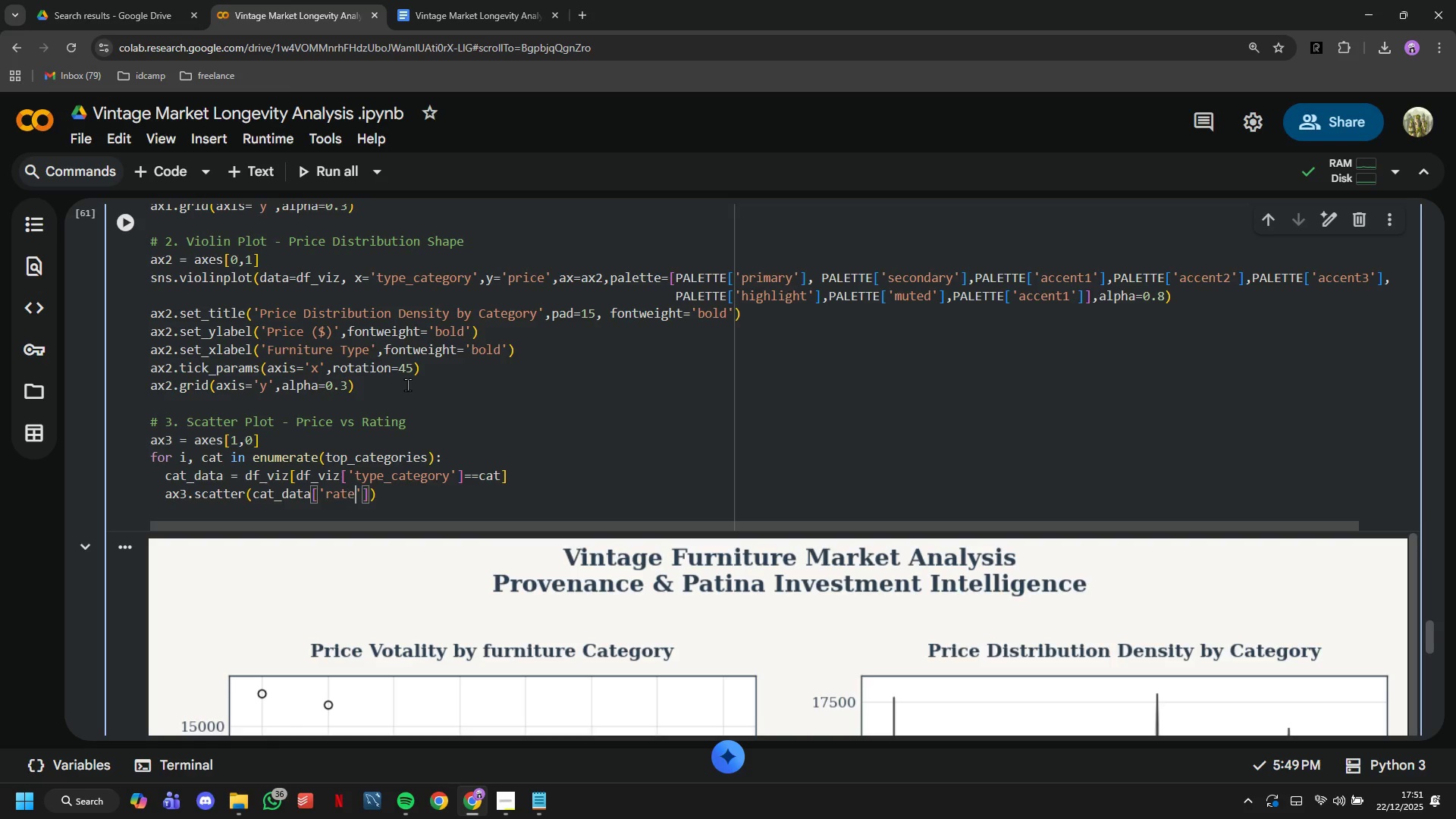 
key(E)
 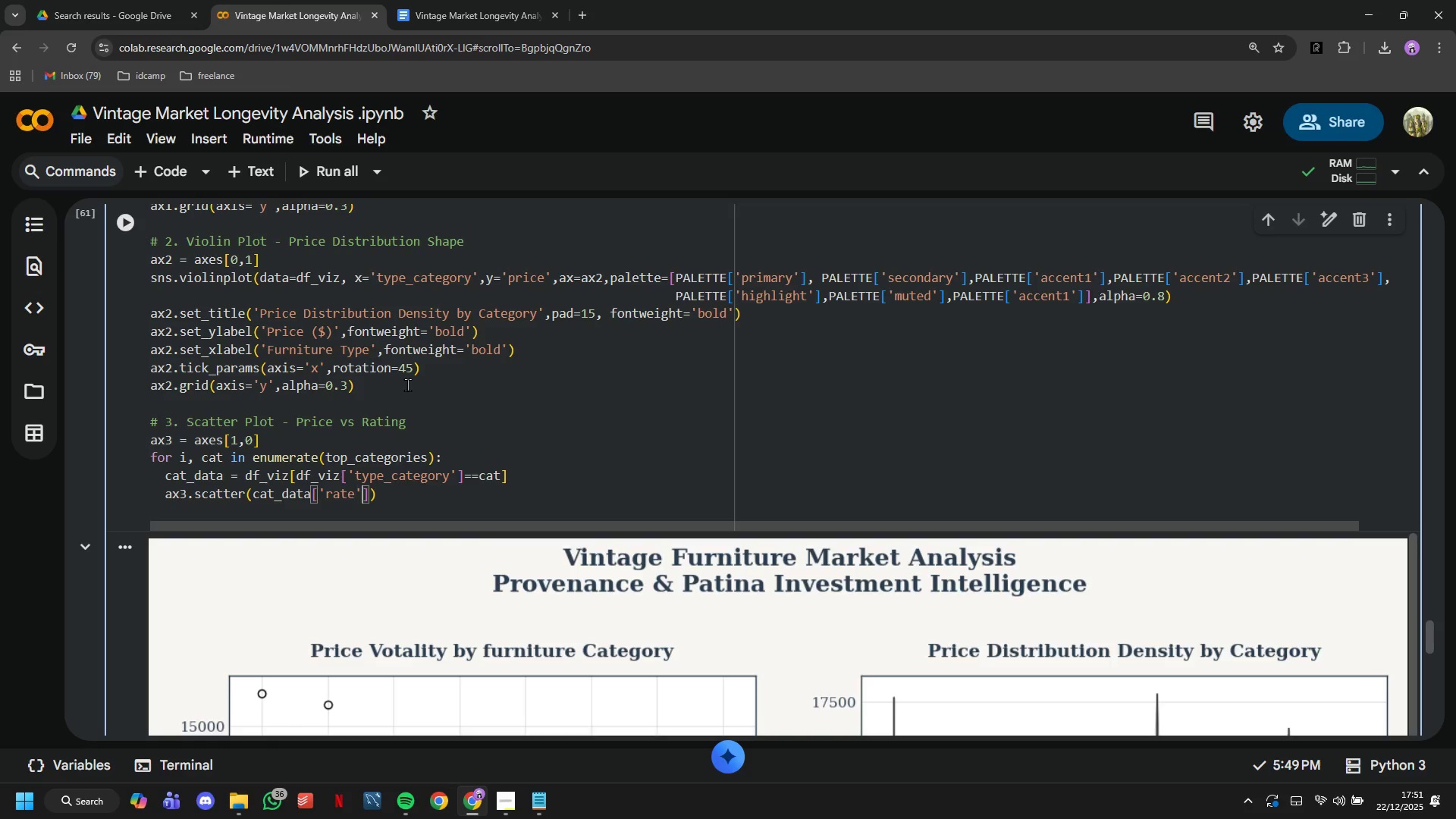 
key(ArrowRight)
 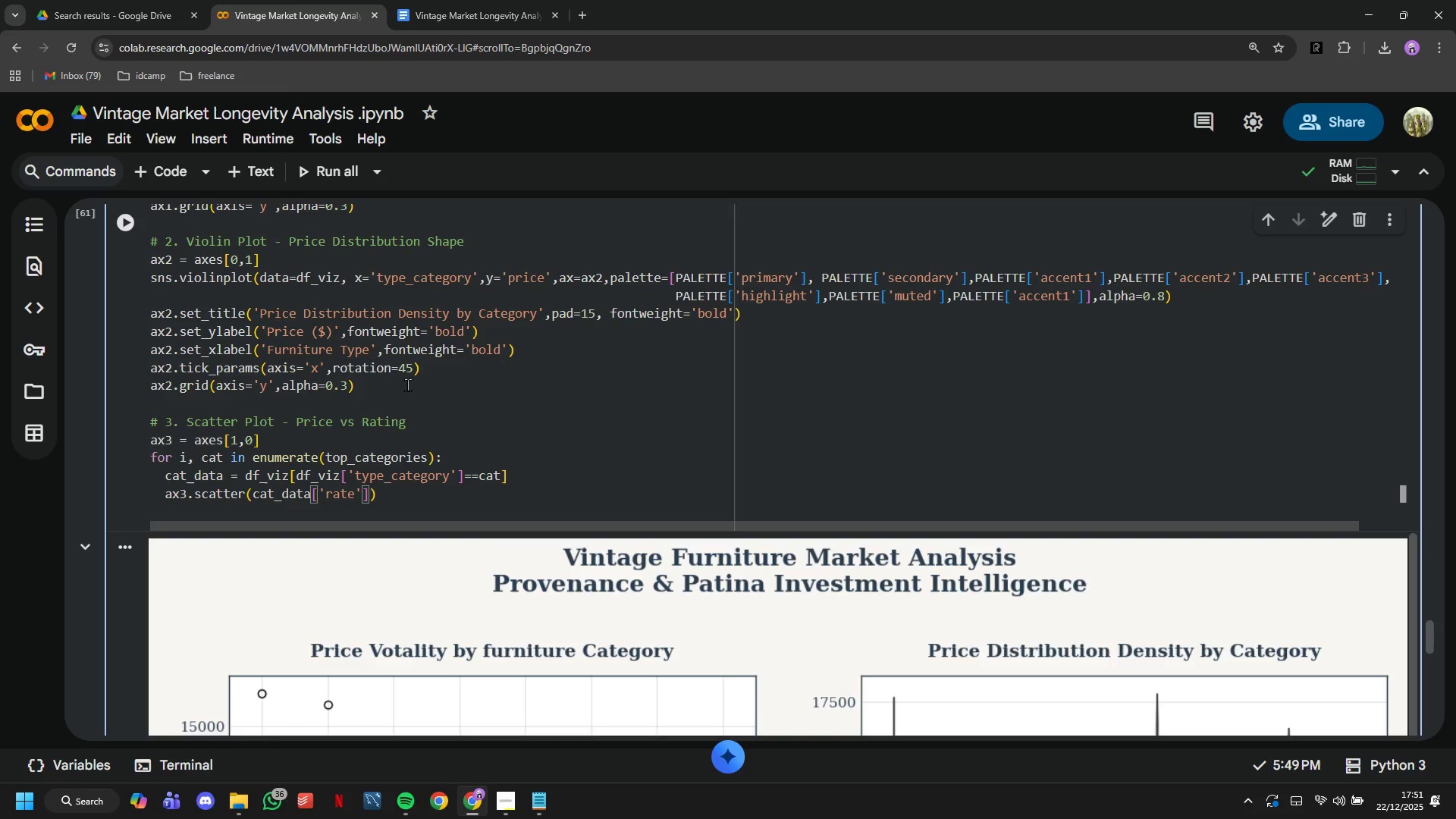 
key(ArrowRight)
 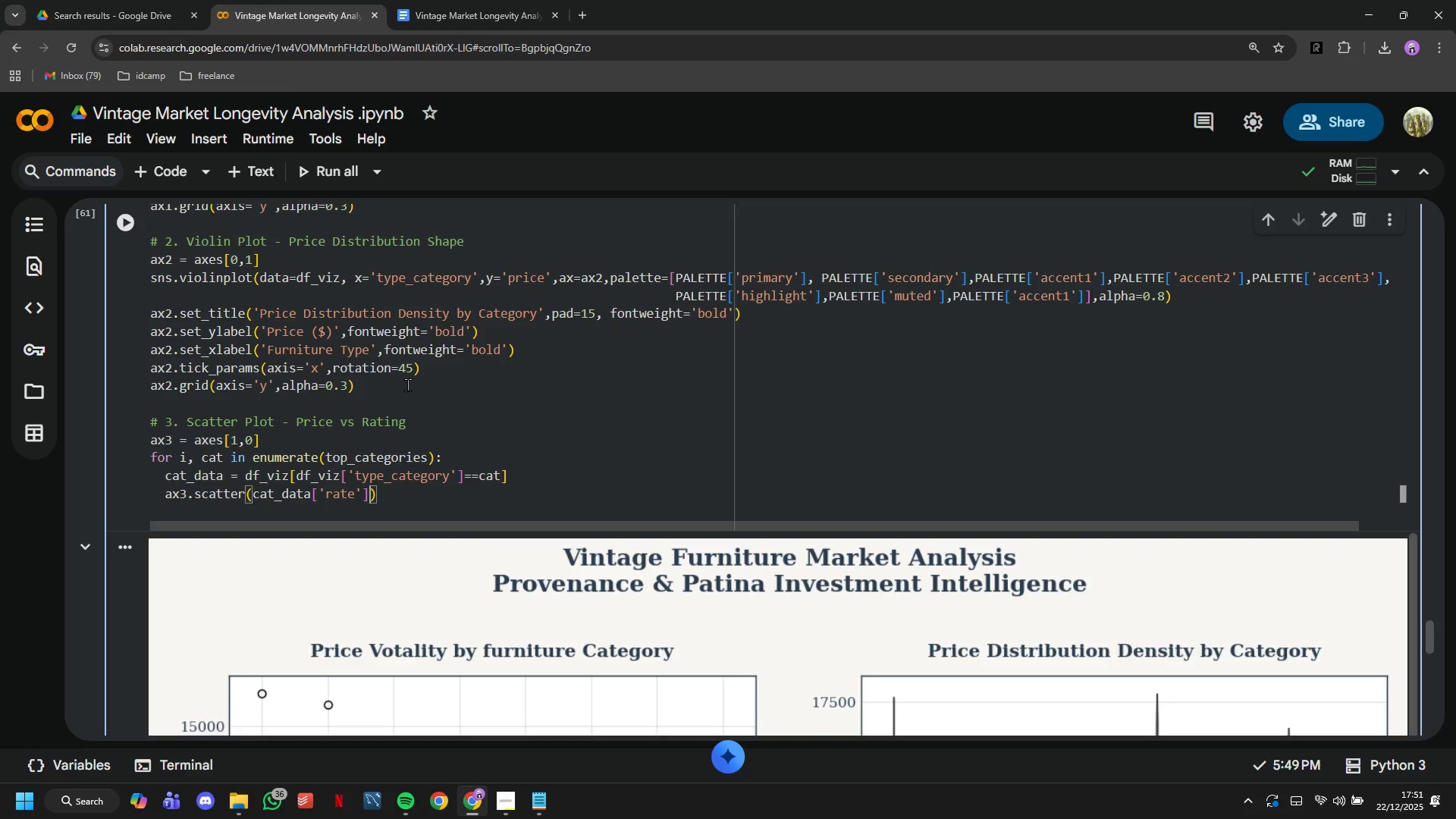 
type(.)
key(Backspace)
type(,)
key(Backspace)
type(c)
key(Backspace)
type(,cat_data['rp)
key(Backspace)
key(Backspace)
type(price)
 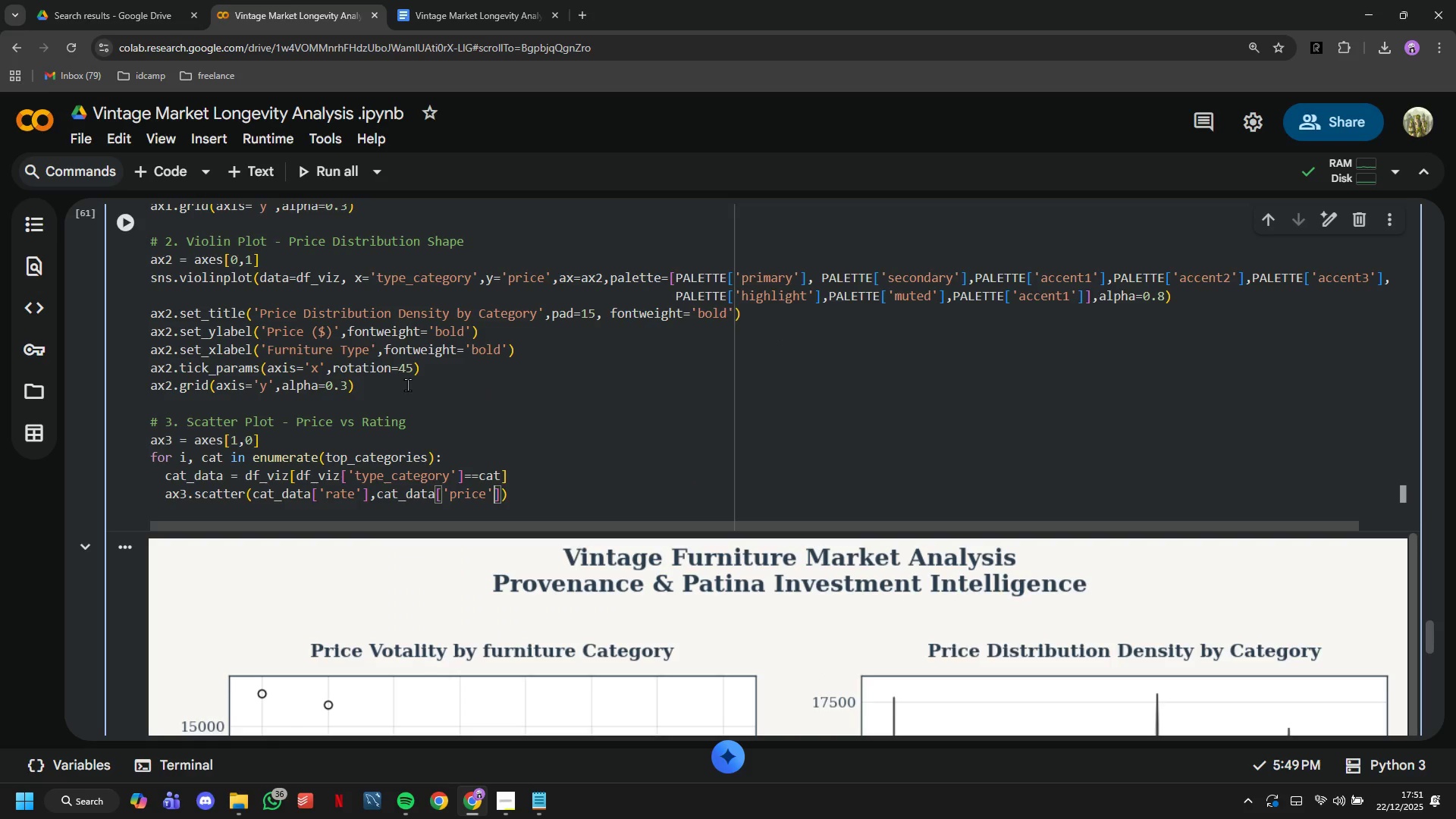 
 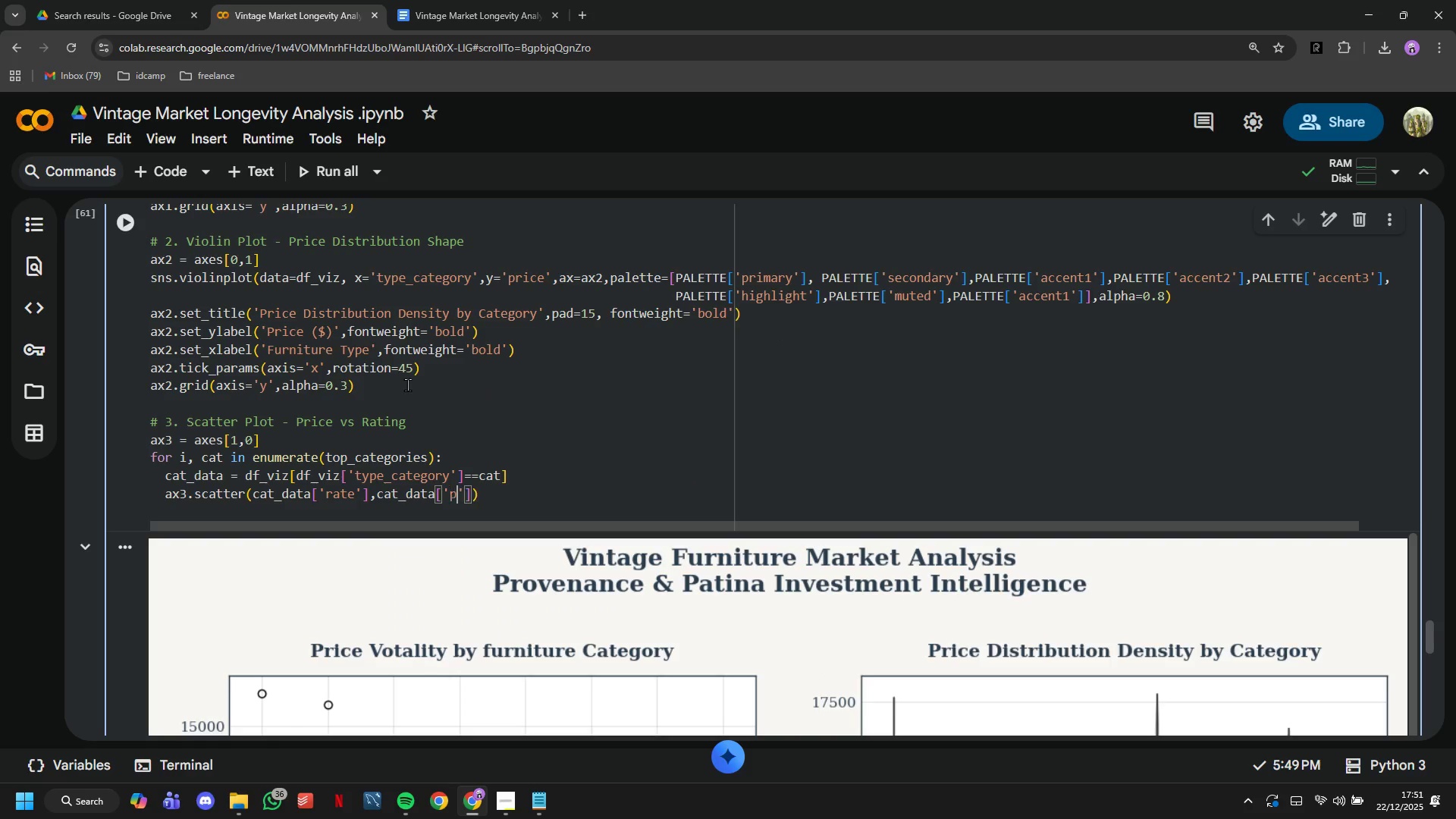 
key(ArrowRight)
 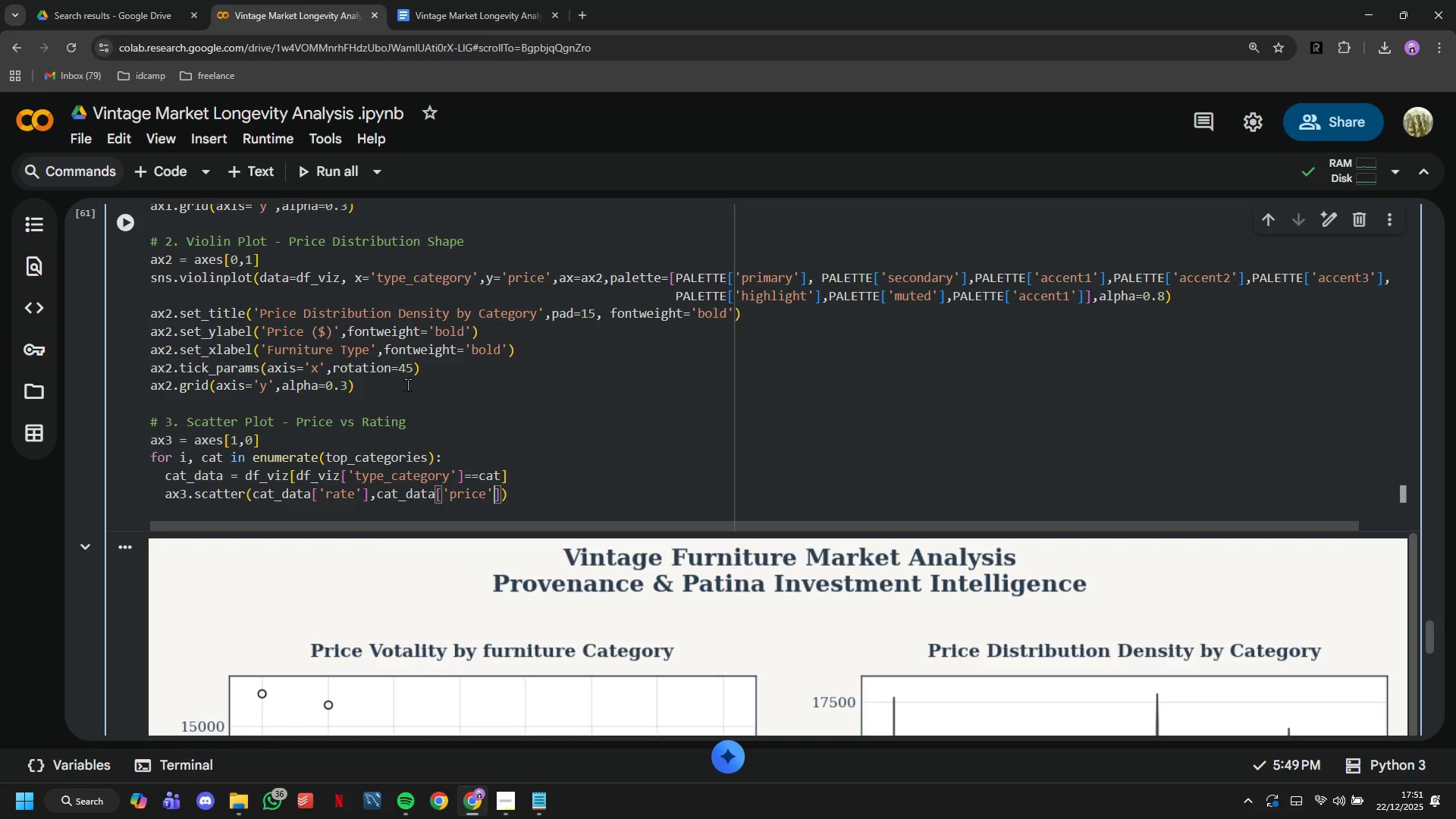 
key(ArrowRight)
 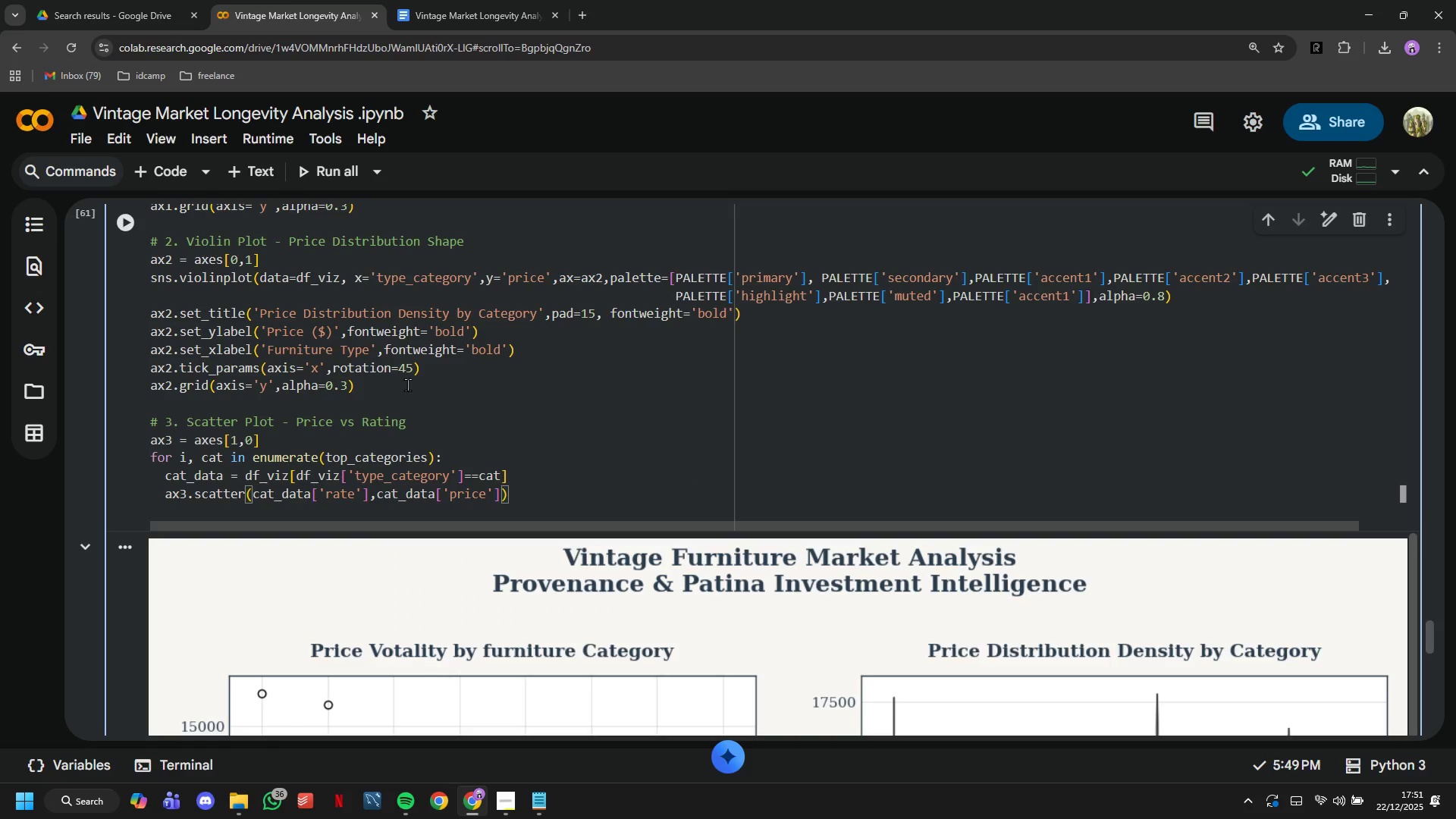 
type(,label-)
key(Backspace)
type(=cat, alpha=0.6m)
key(Backspace)
type(,s=50, )
 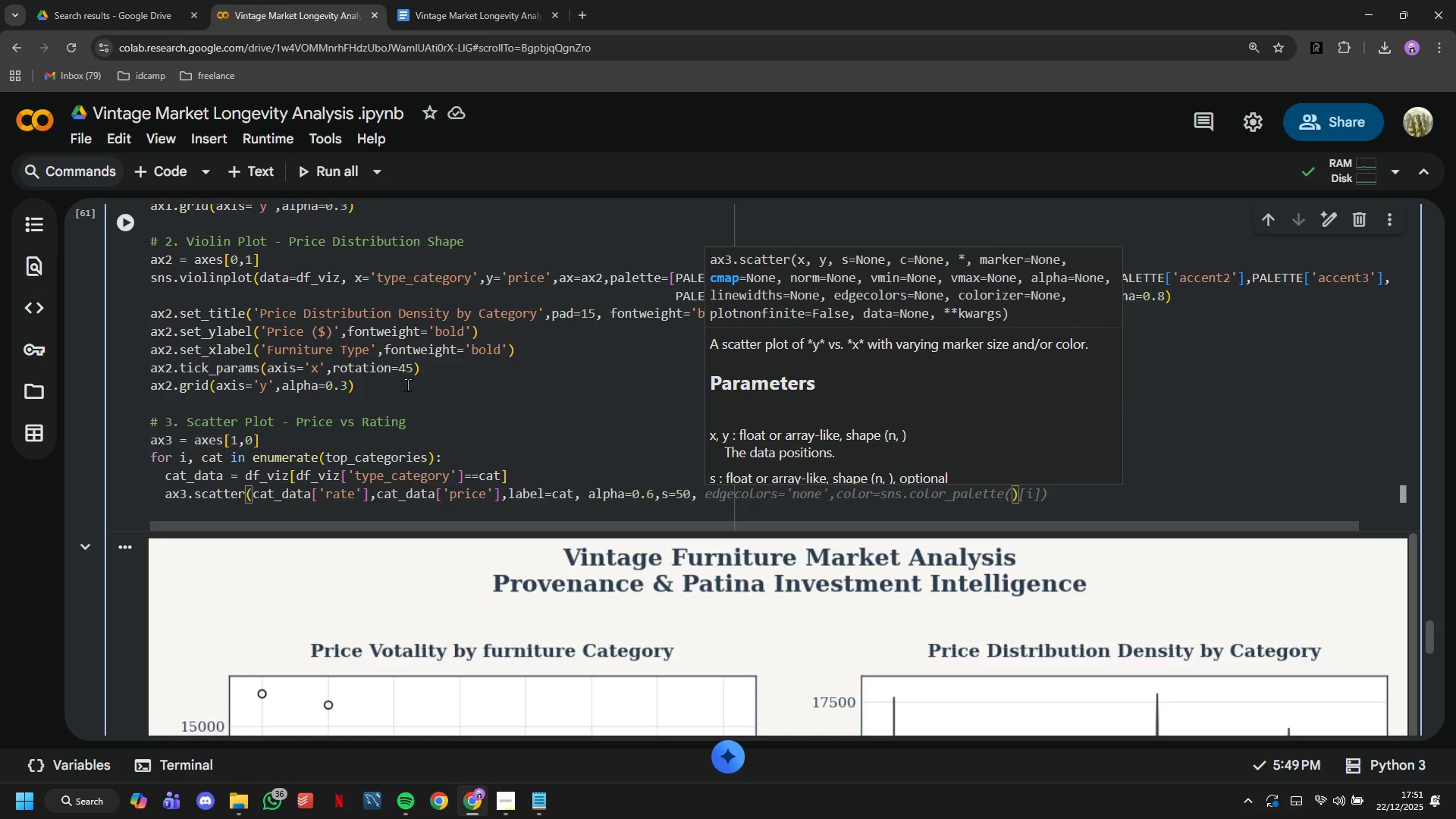 
type(edgecolor='white)
 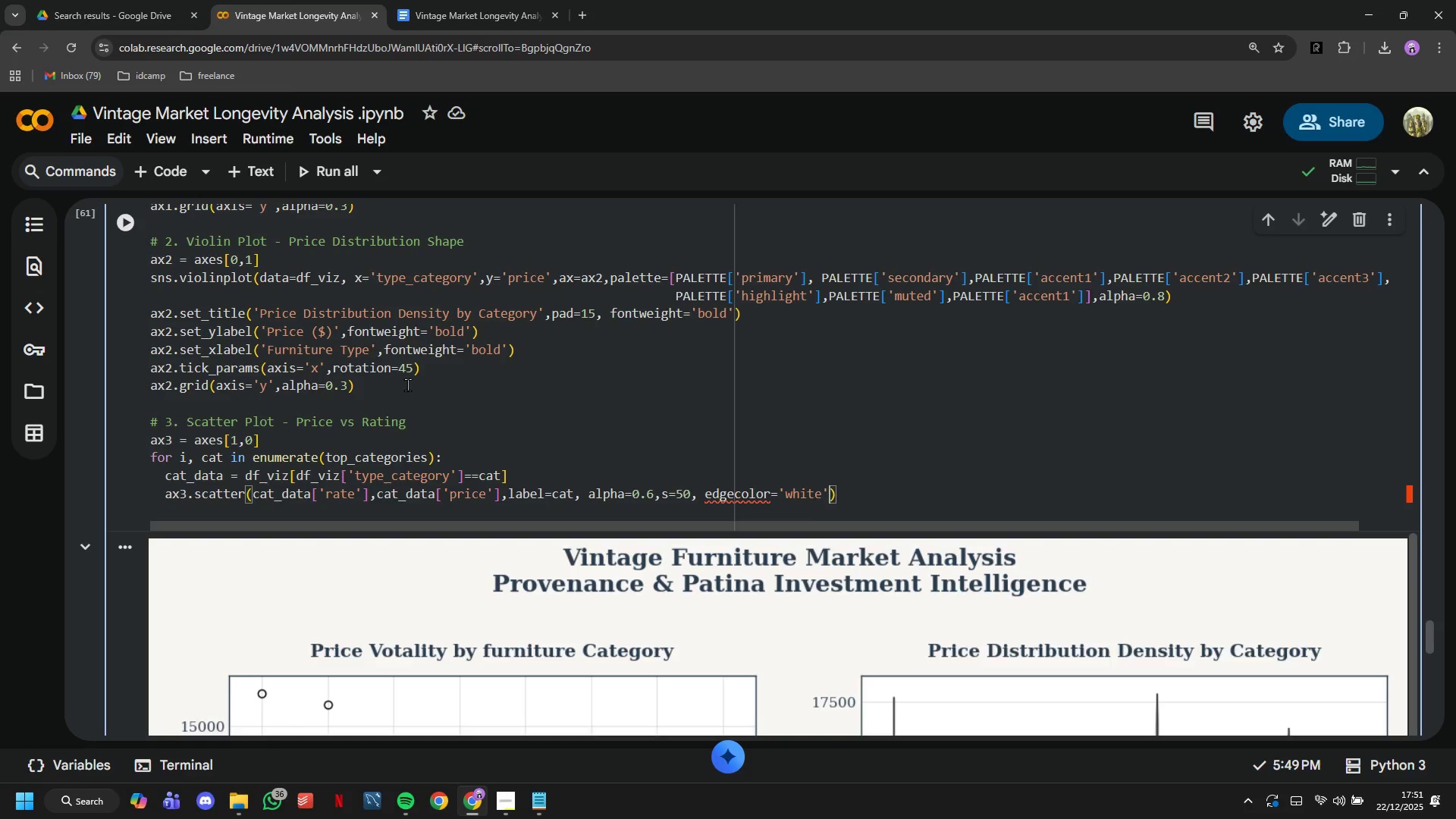 
key(ArrowRight)
 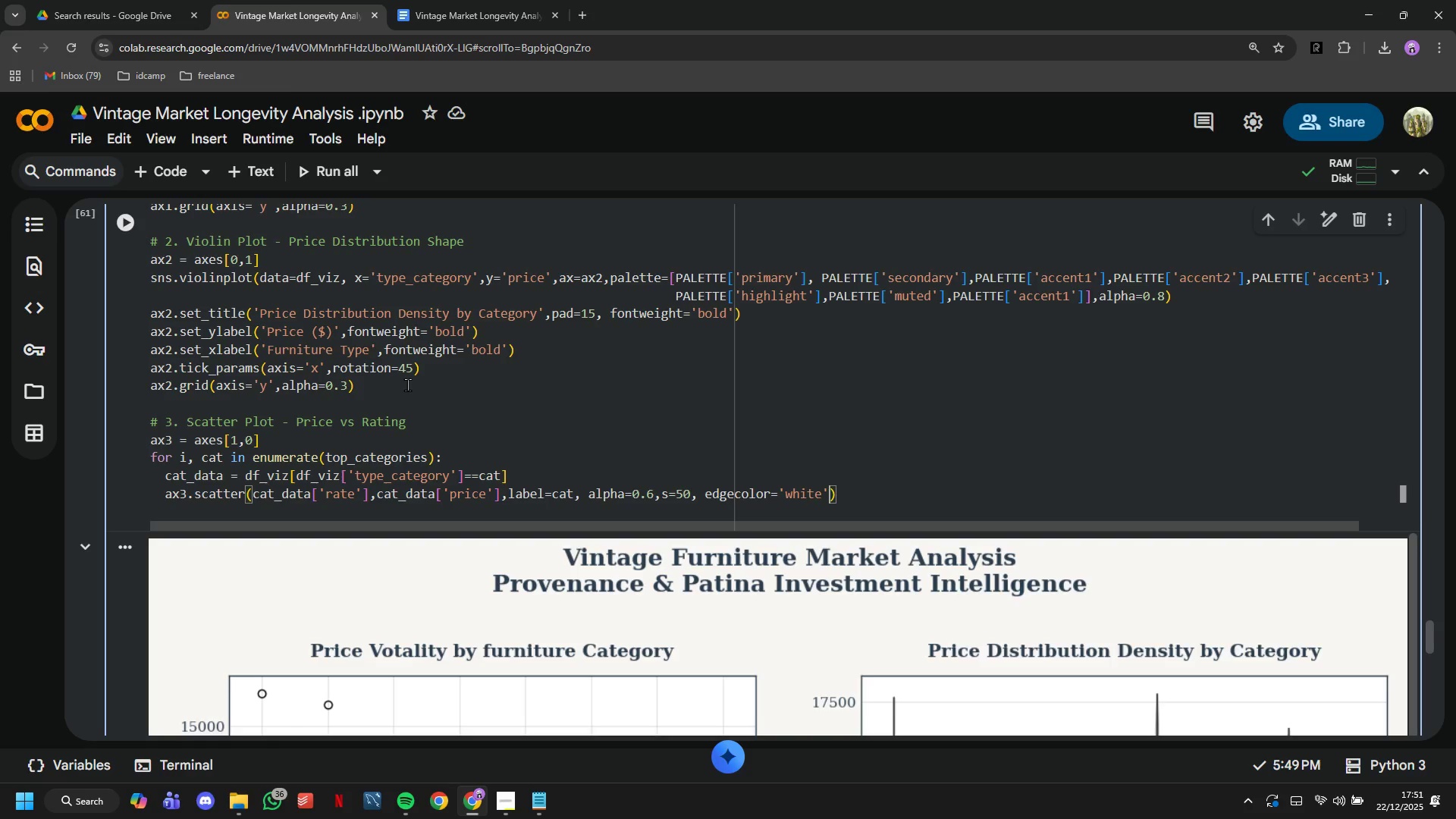 
type(,;)
key(Backspace)
type(linewidth=0.5)
 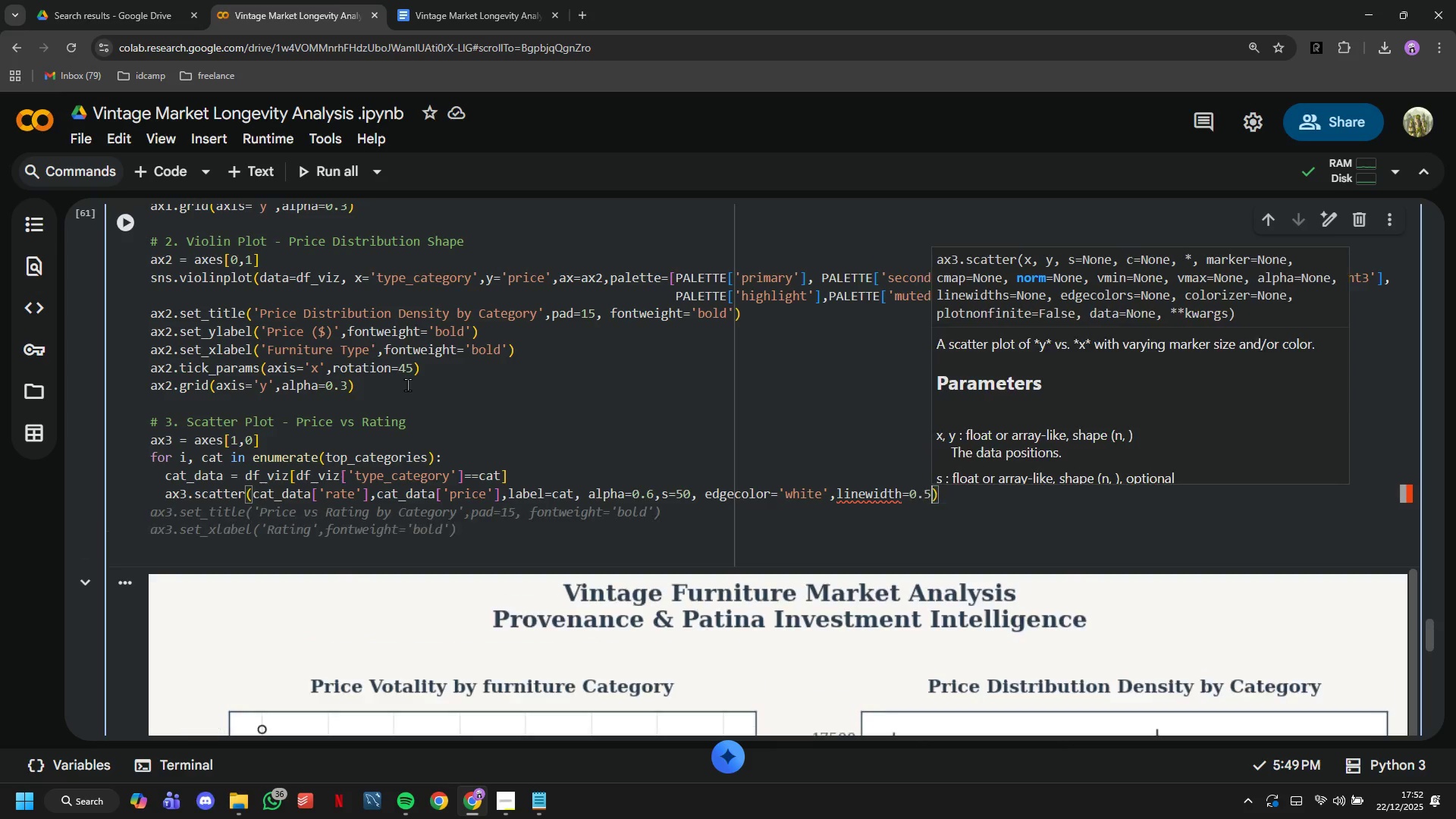 
key(ArrowRight)
 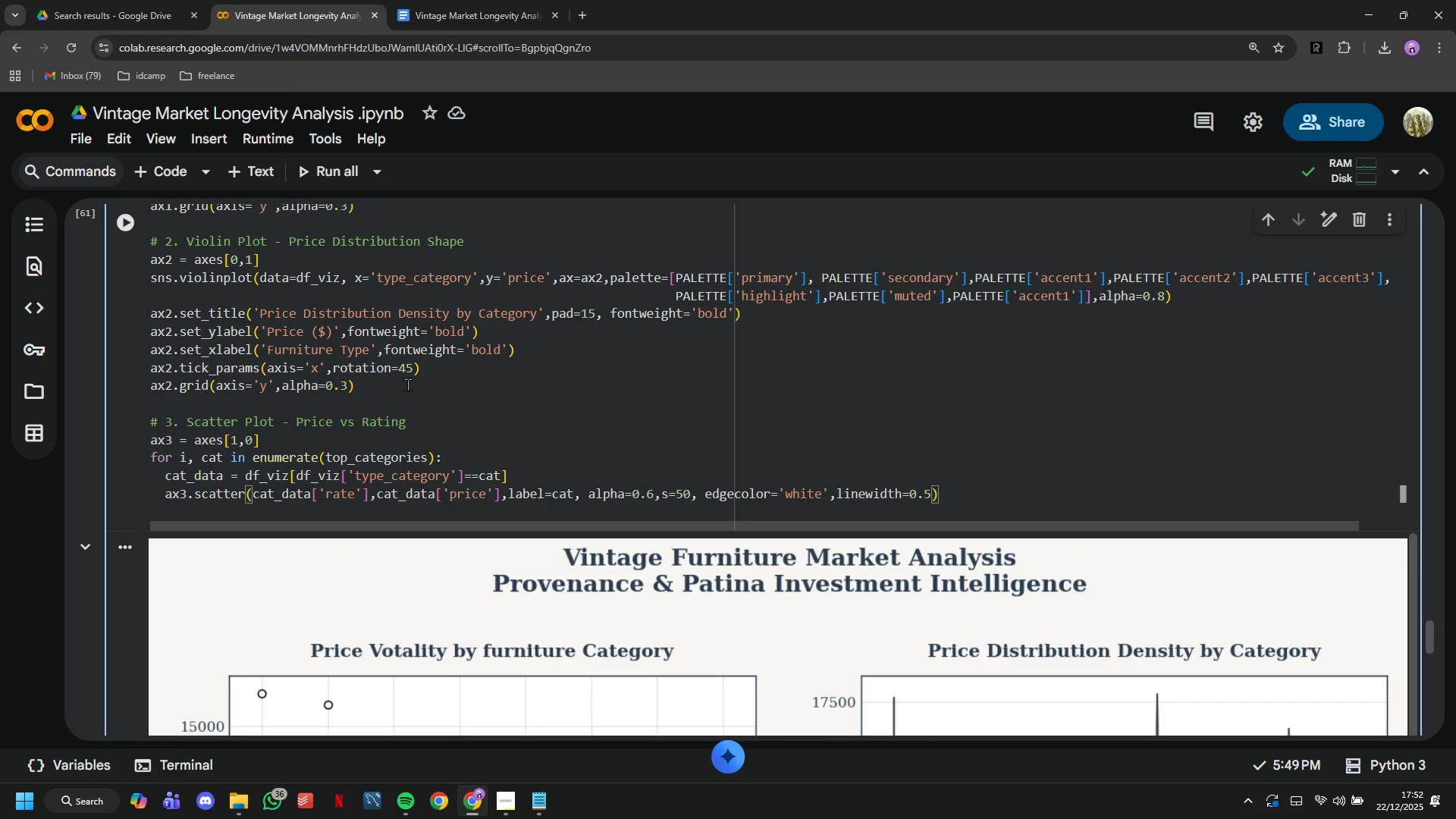 
key(Enter)
 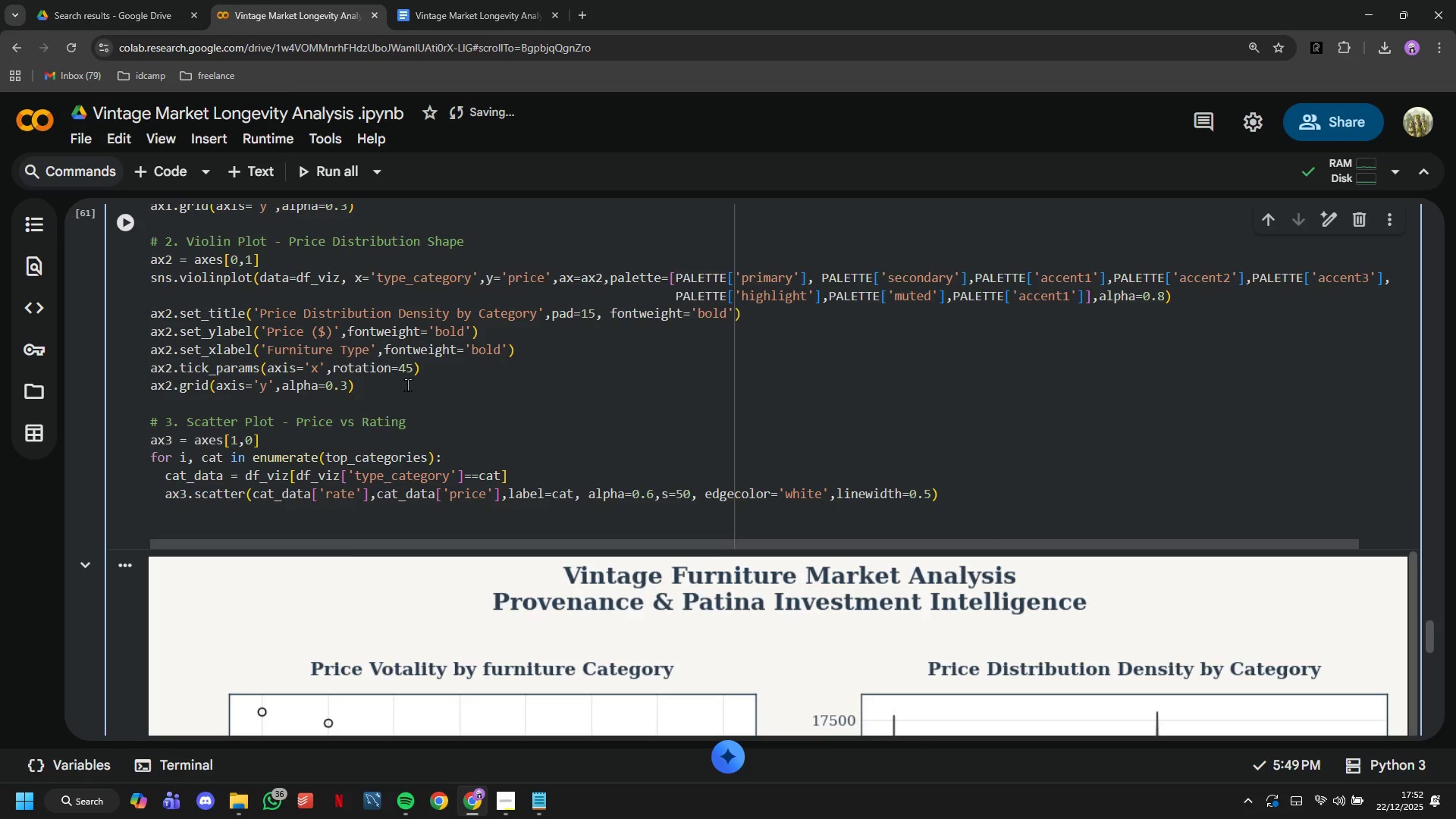 
wait(6.5)
 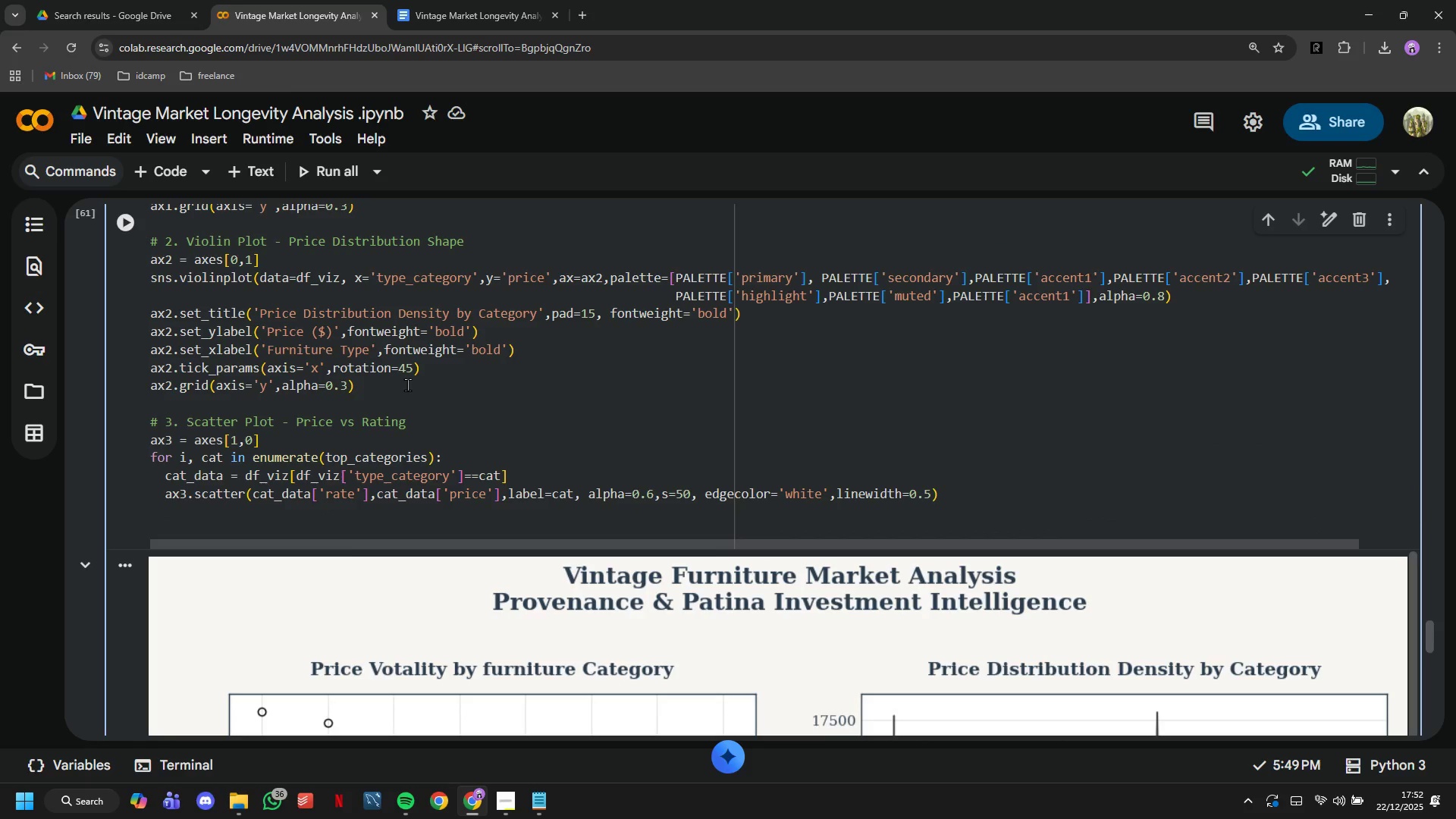 
key(ArrowUp)
 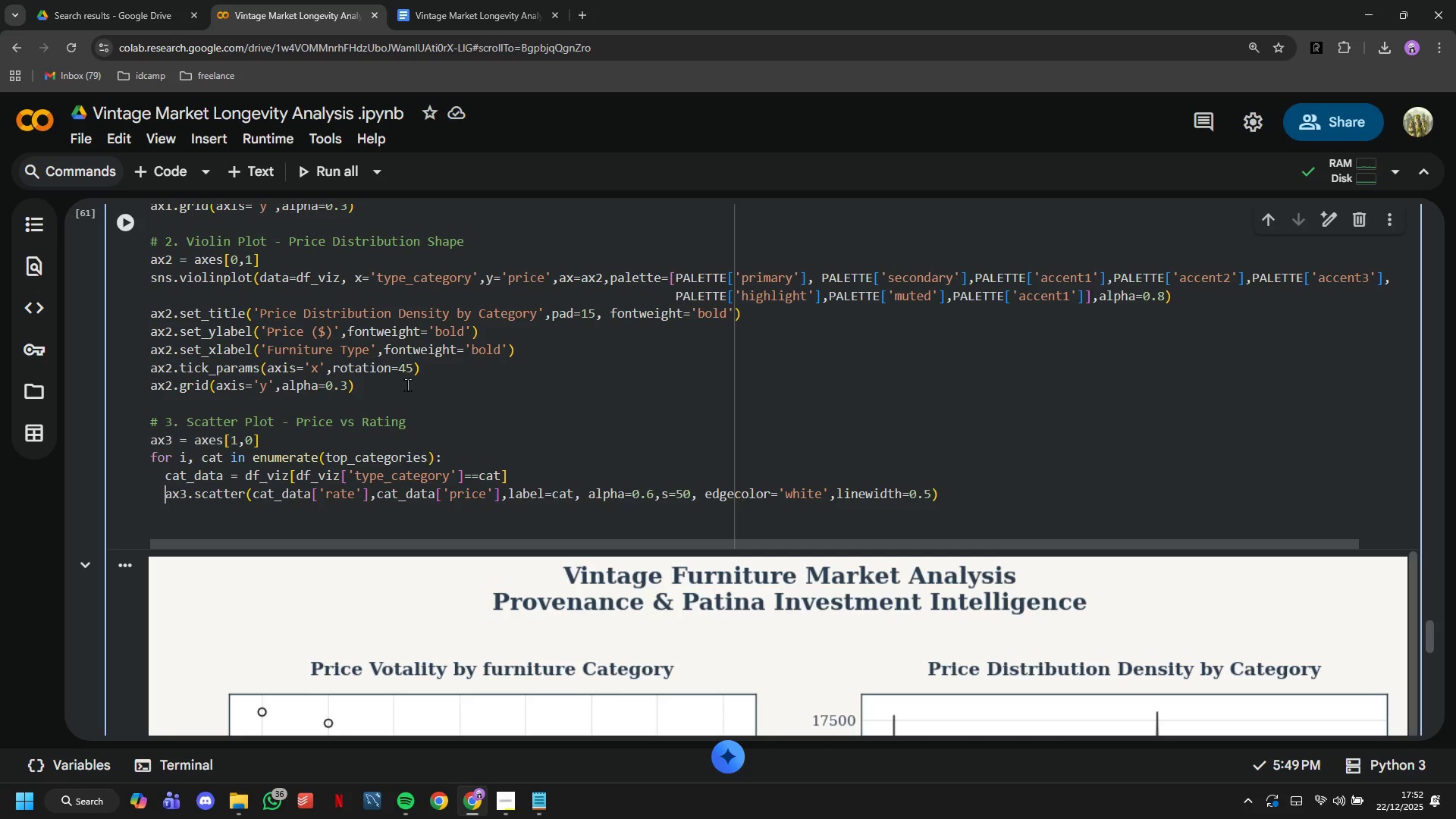 
key(Backspace)
 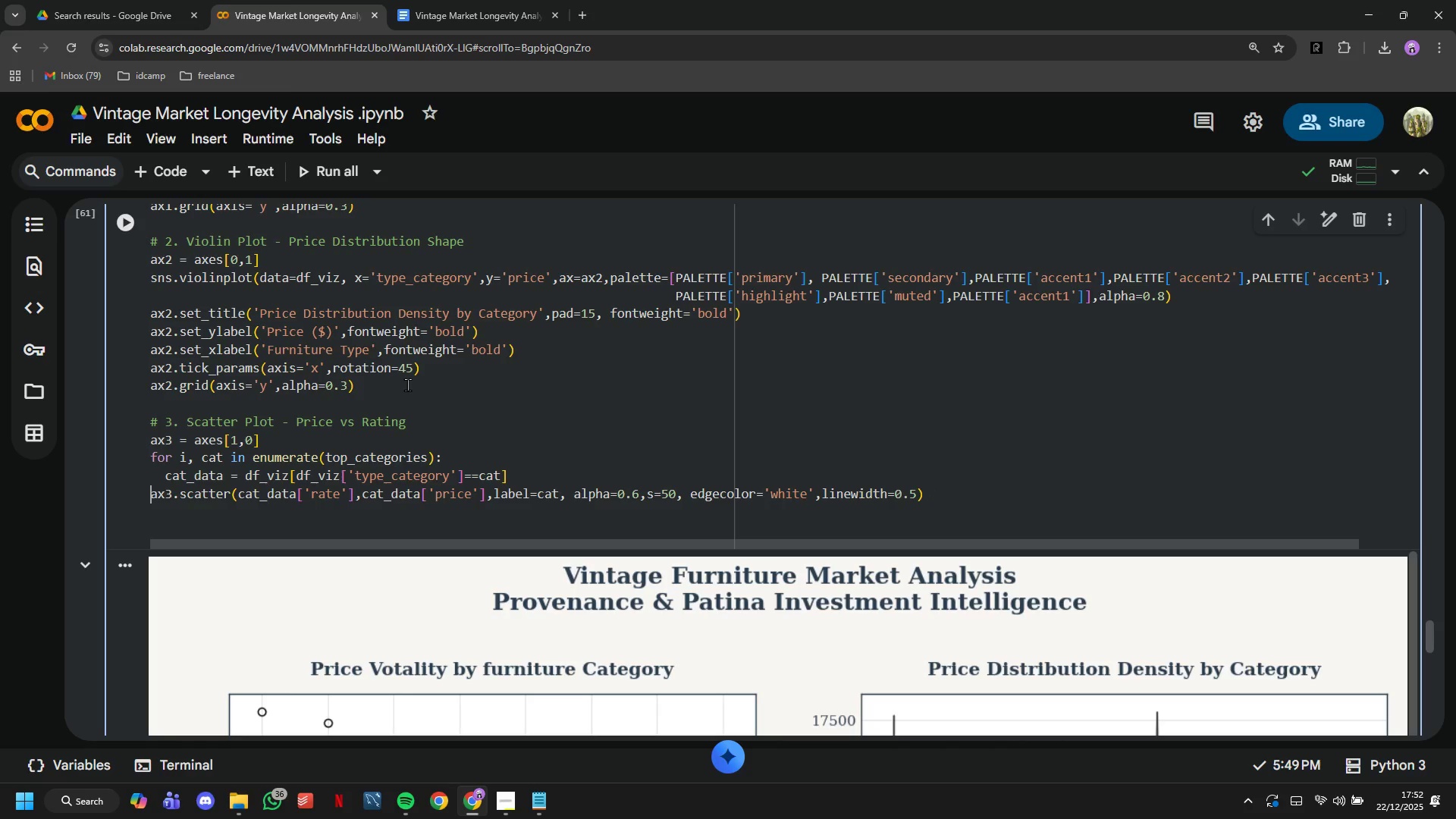 
key(Backslash)
 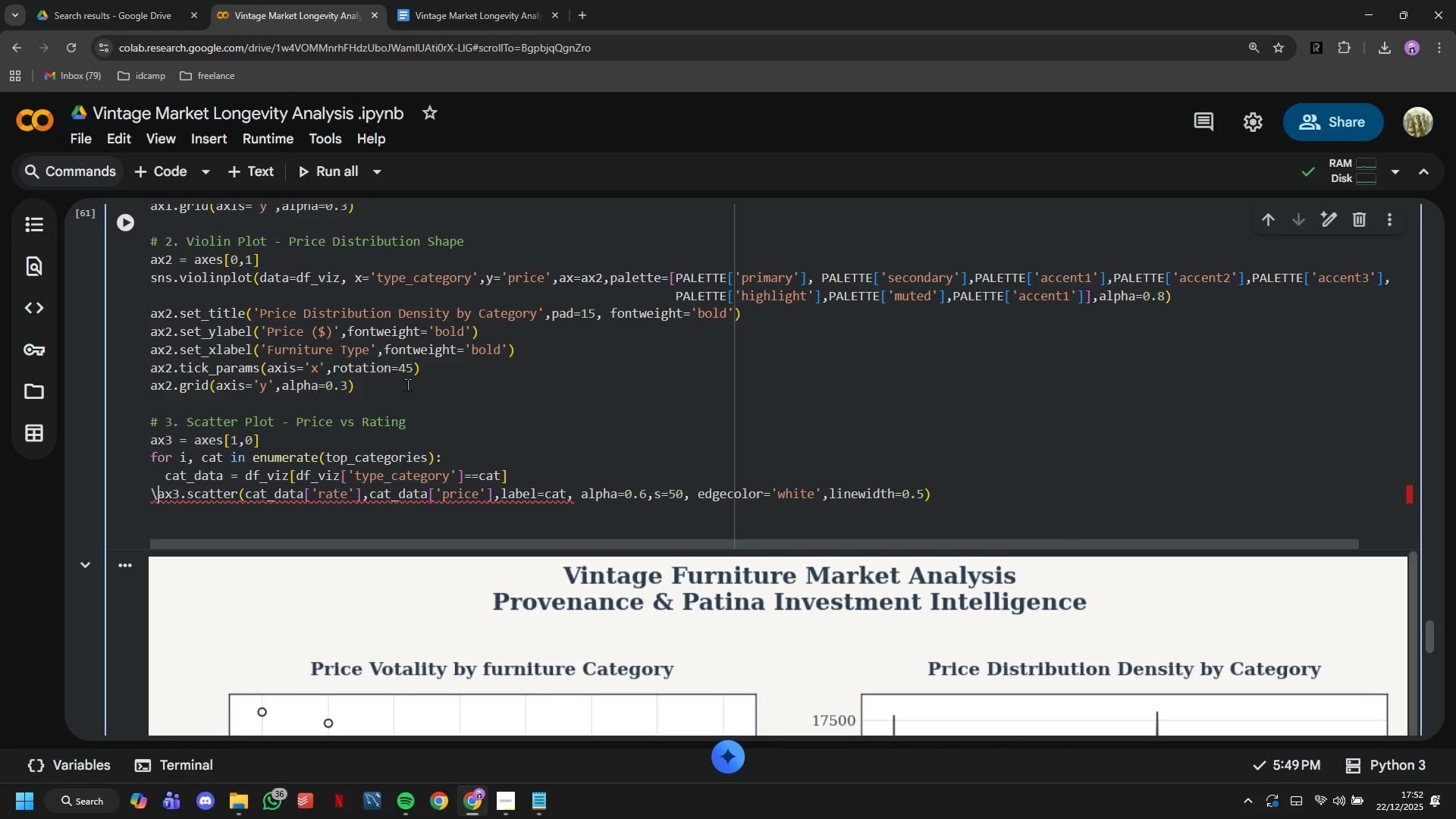 
key(Backspace)
 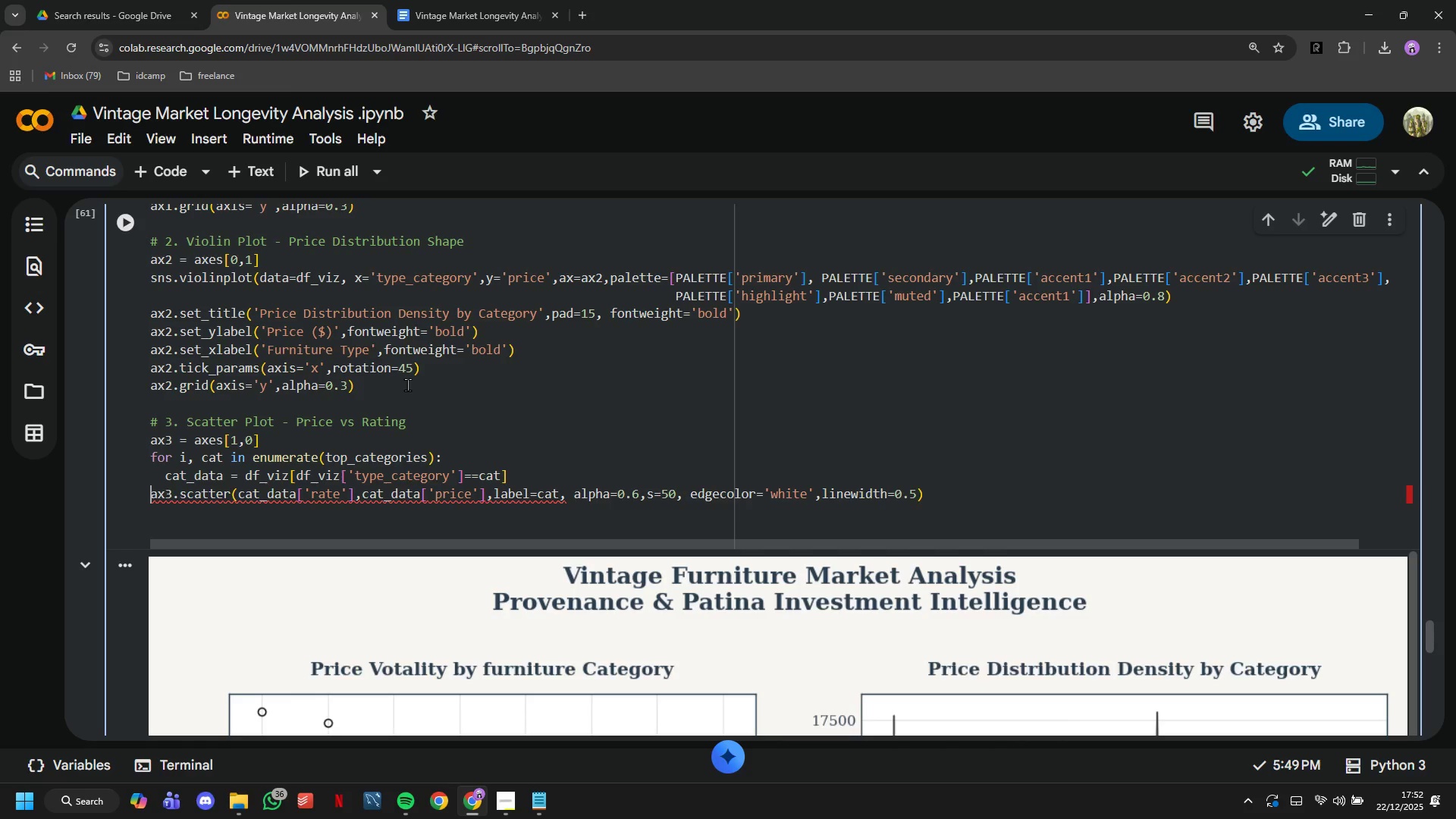 
key(Backspace)
 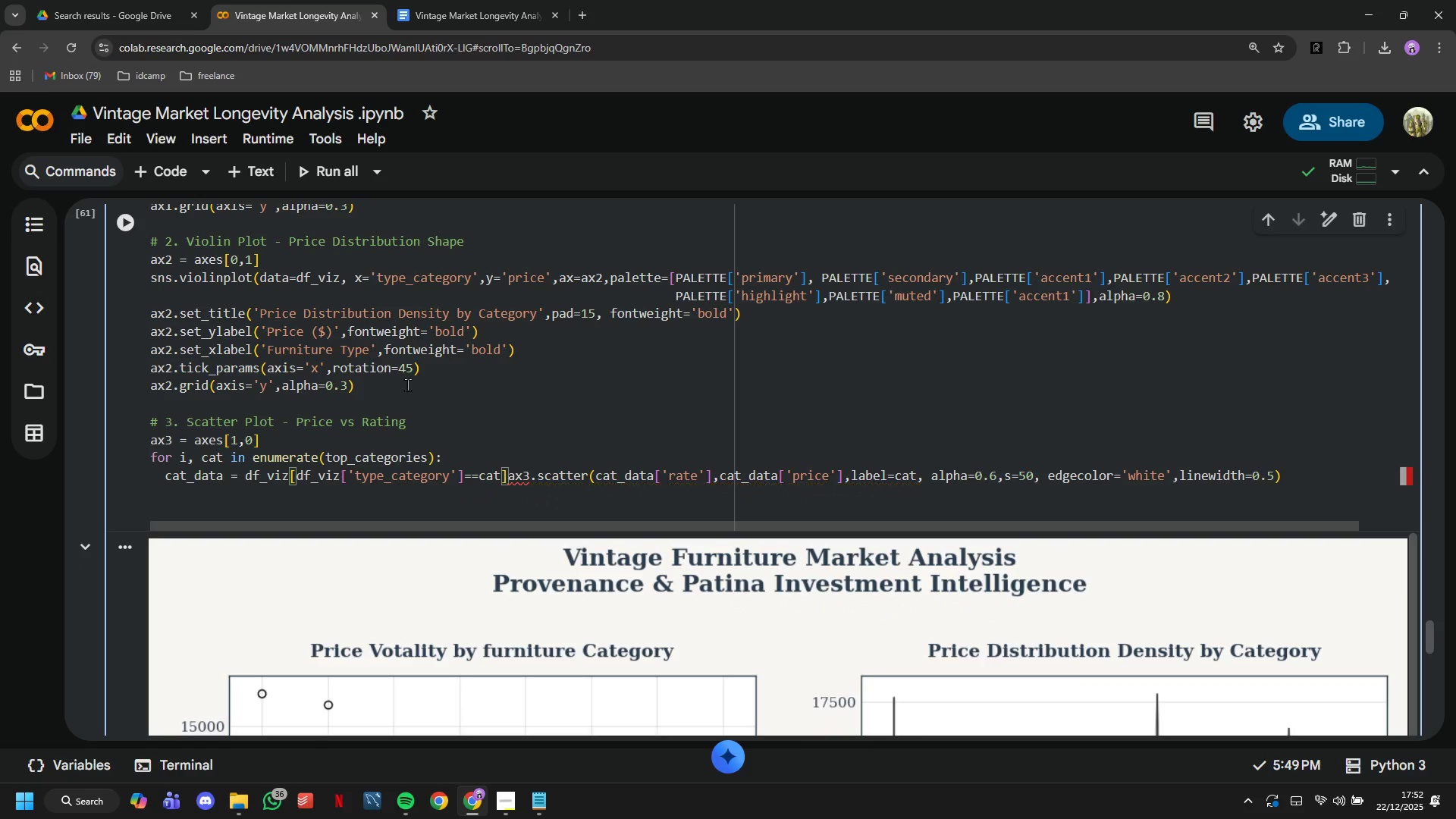 
key(Enter)
 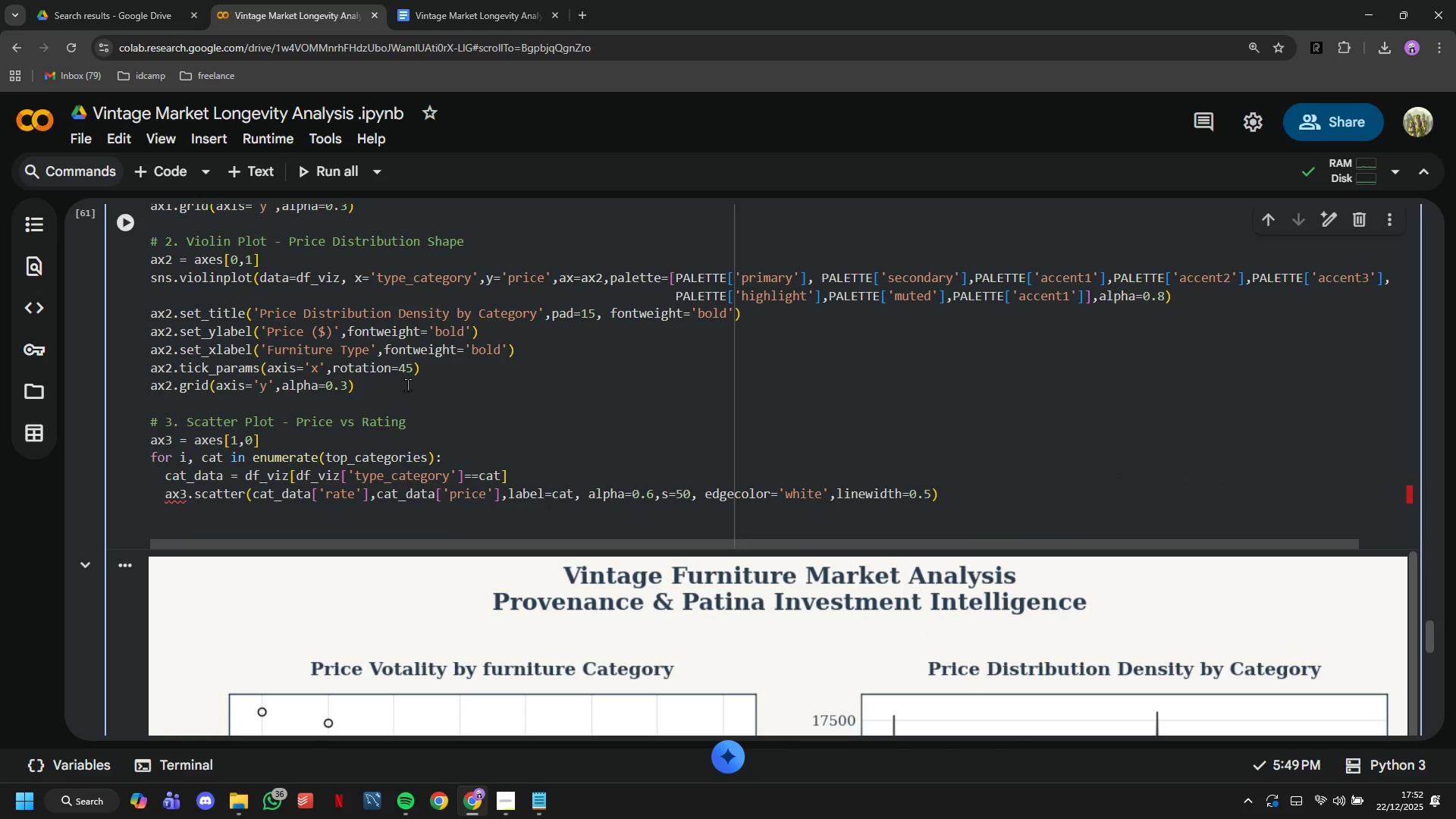 
key(ArrowDown)
 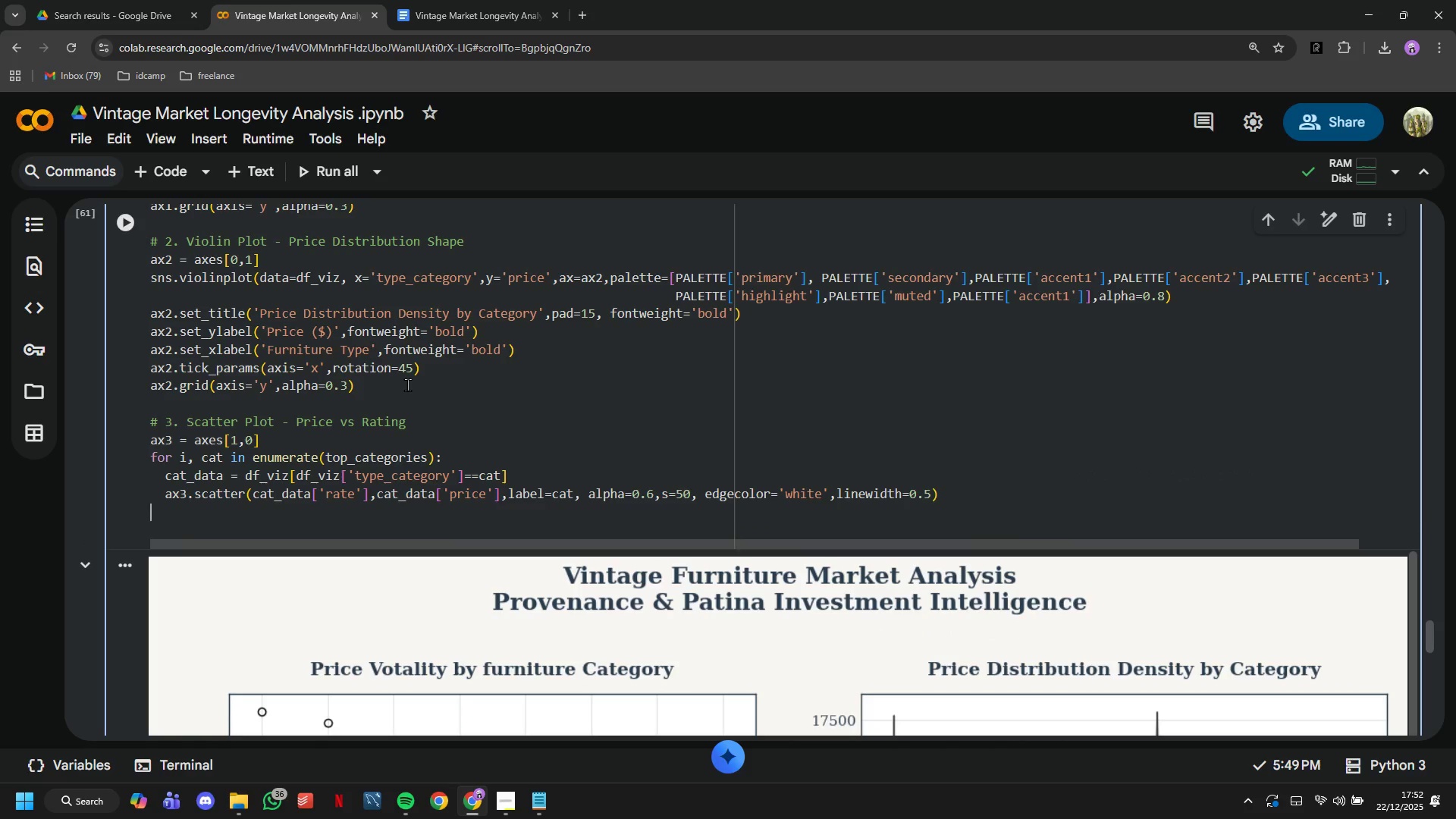 
type(ax3.set_tile('Price vs Quality Rating by Category)
 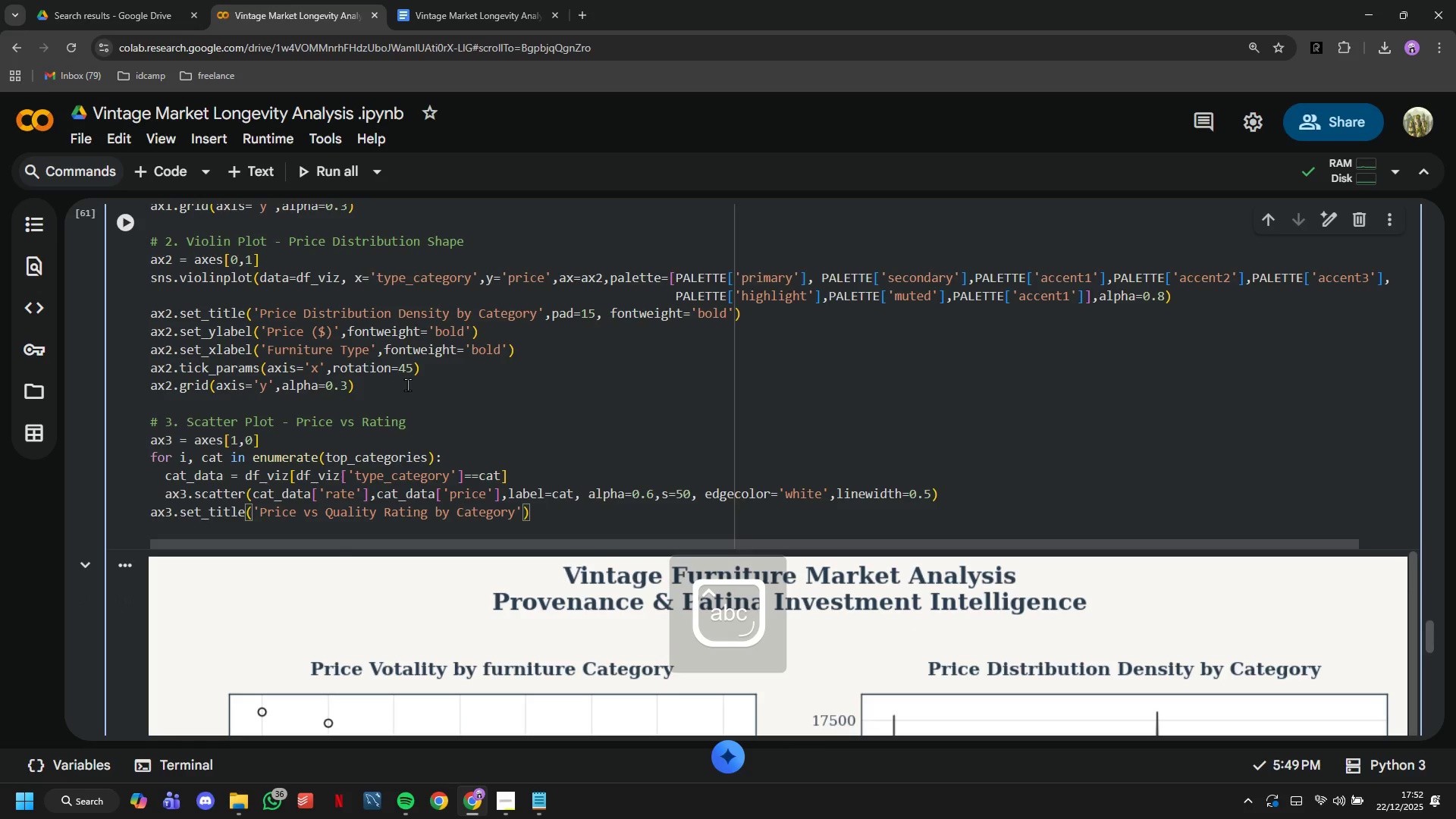 
key(ArrowRight)
 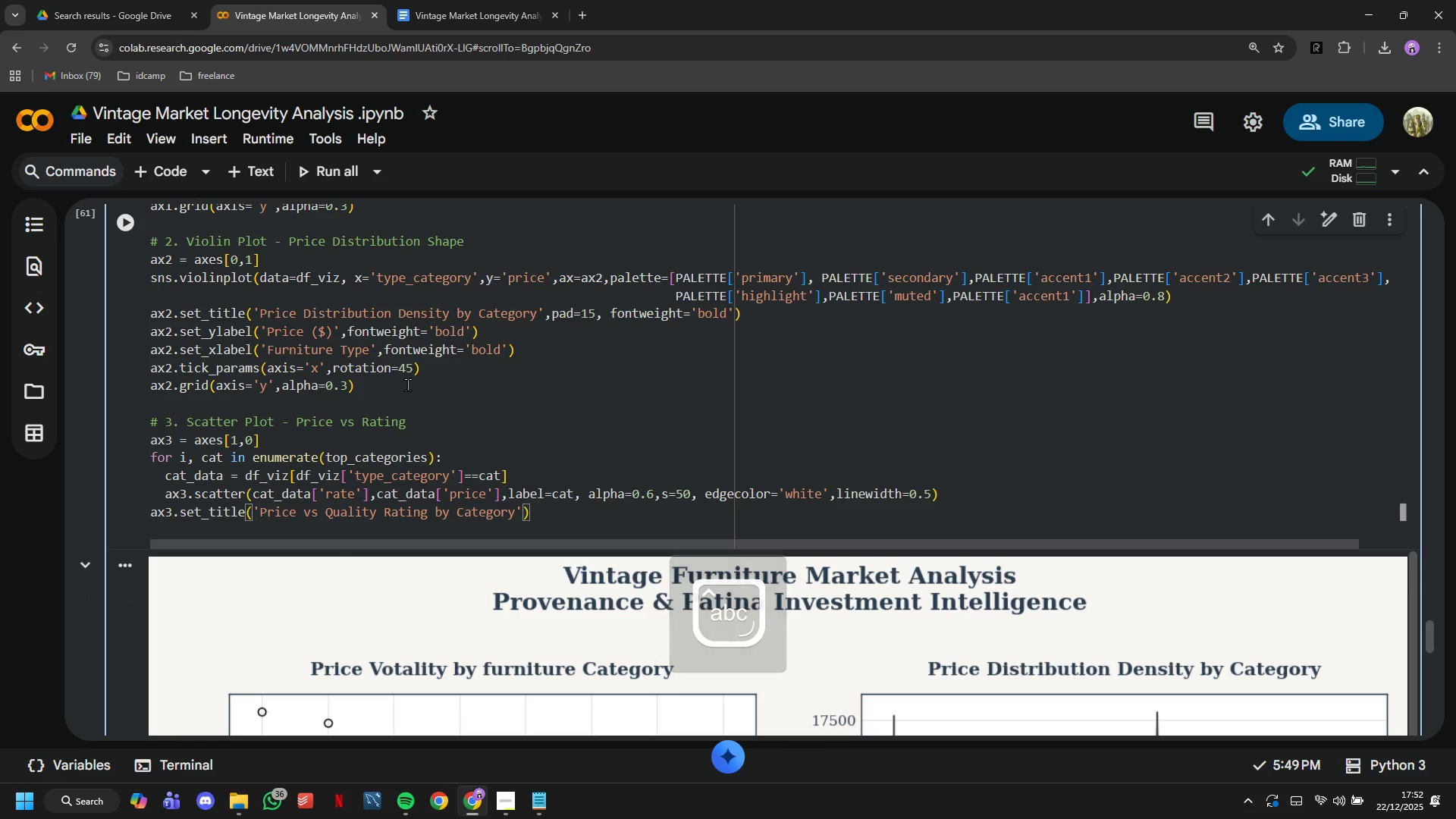 
type(, pad= 15, linewidth )
key(Backspace)
type(=0.5)
 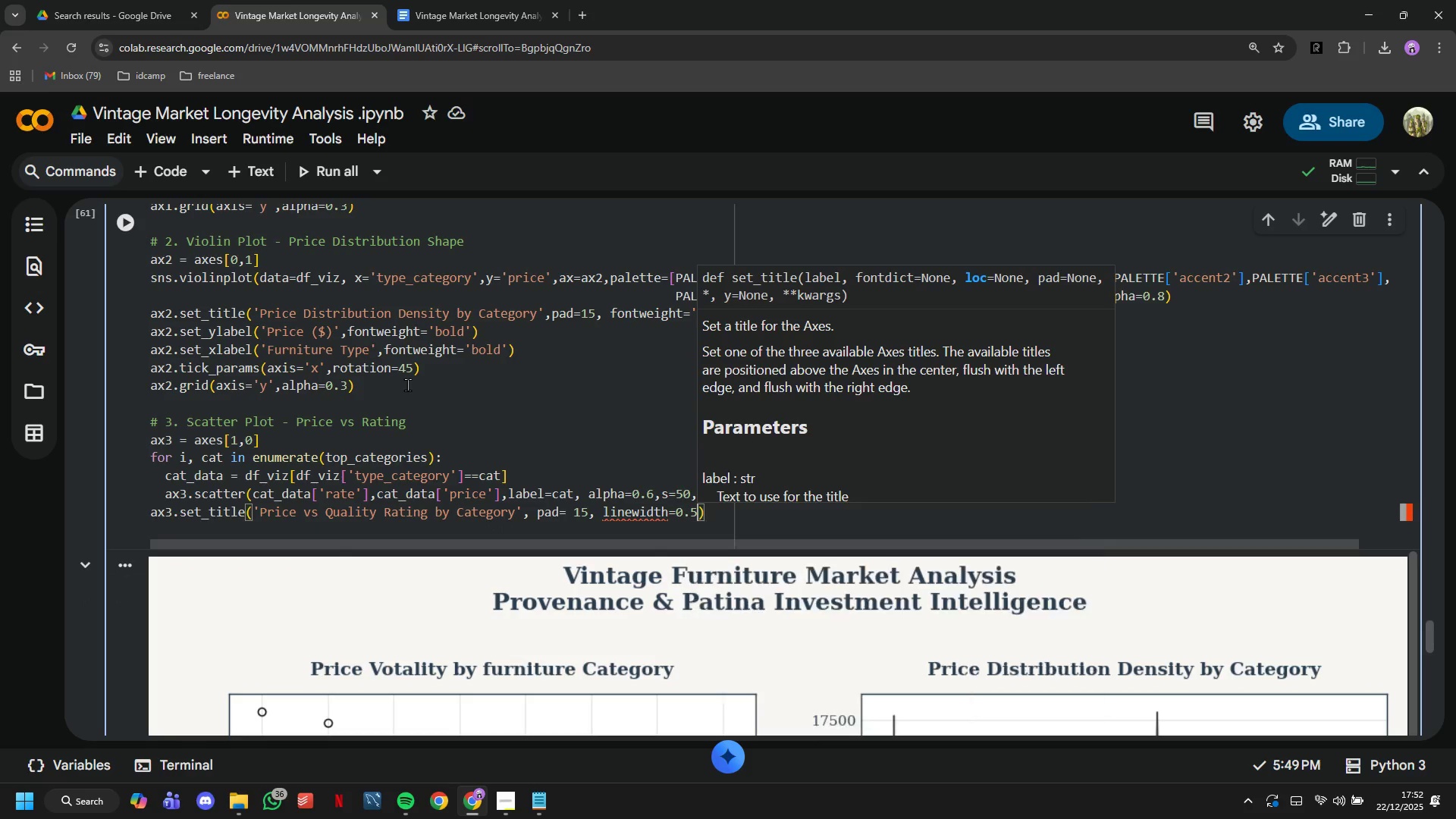 
key(ArrowRight)
 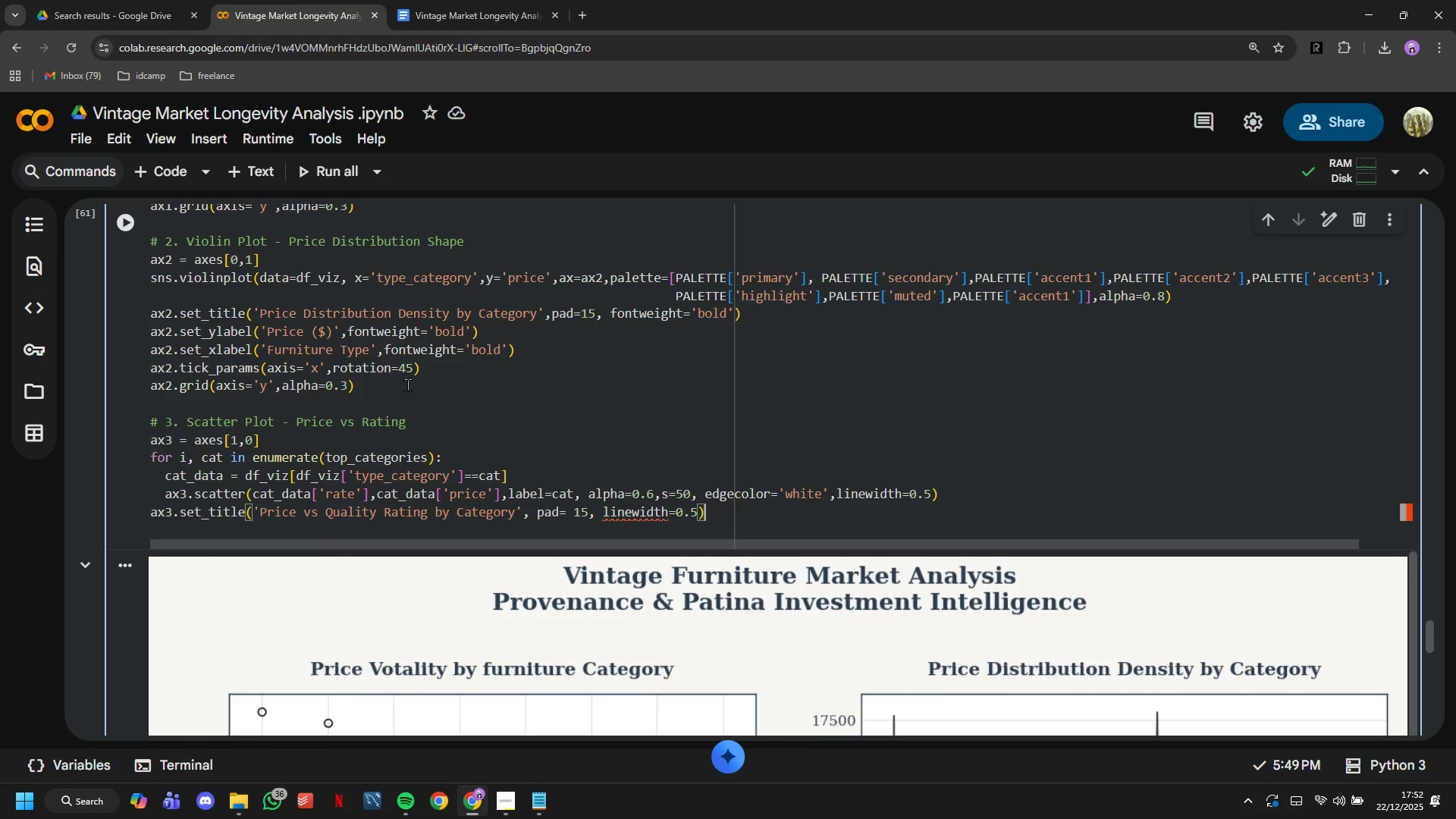 
key(Enter)
 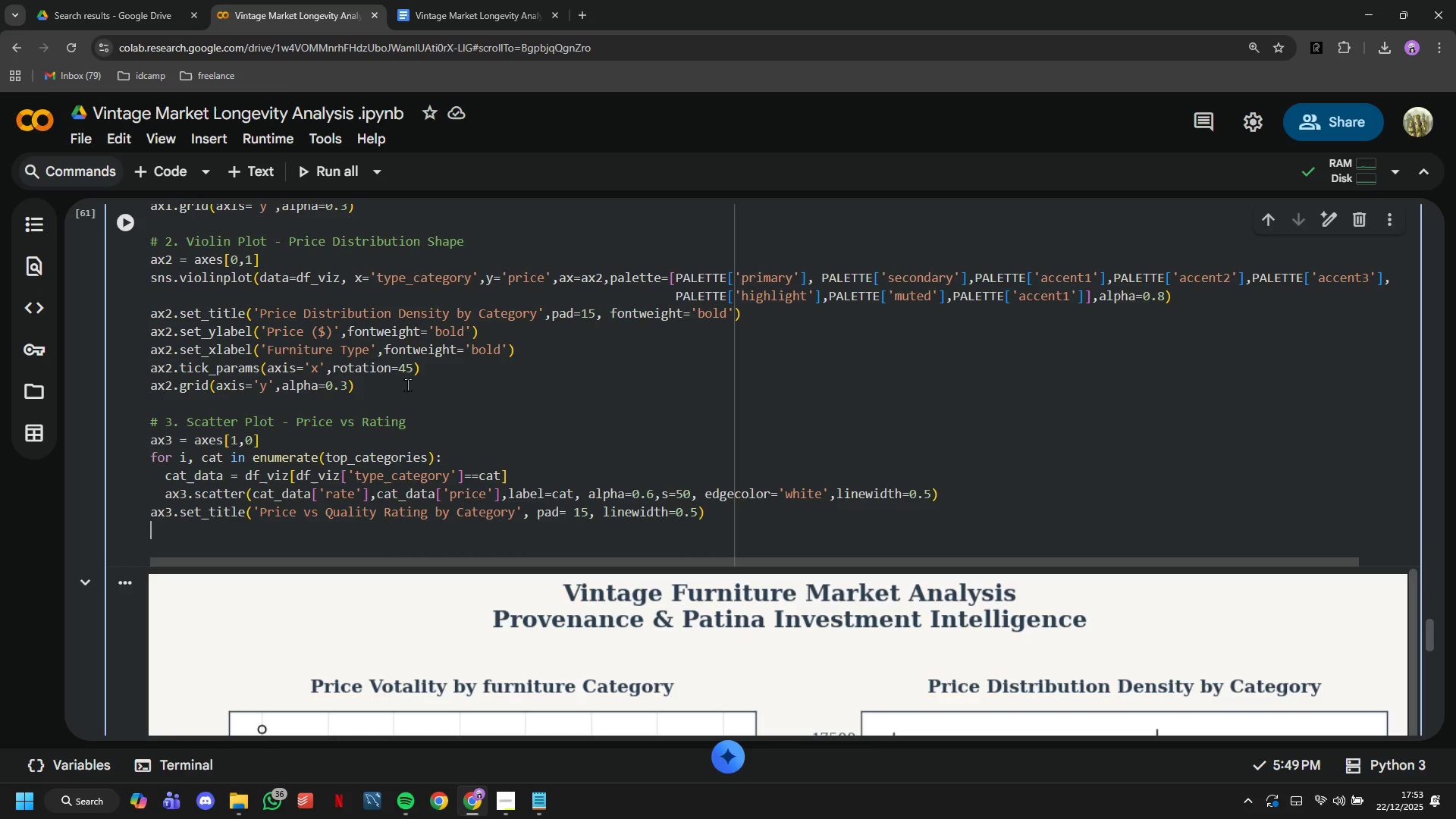 
wait(7.91)
 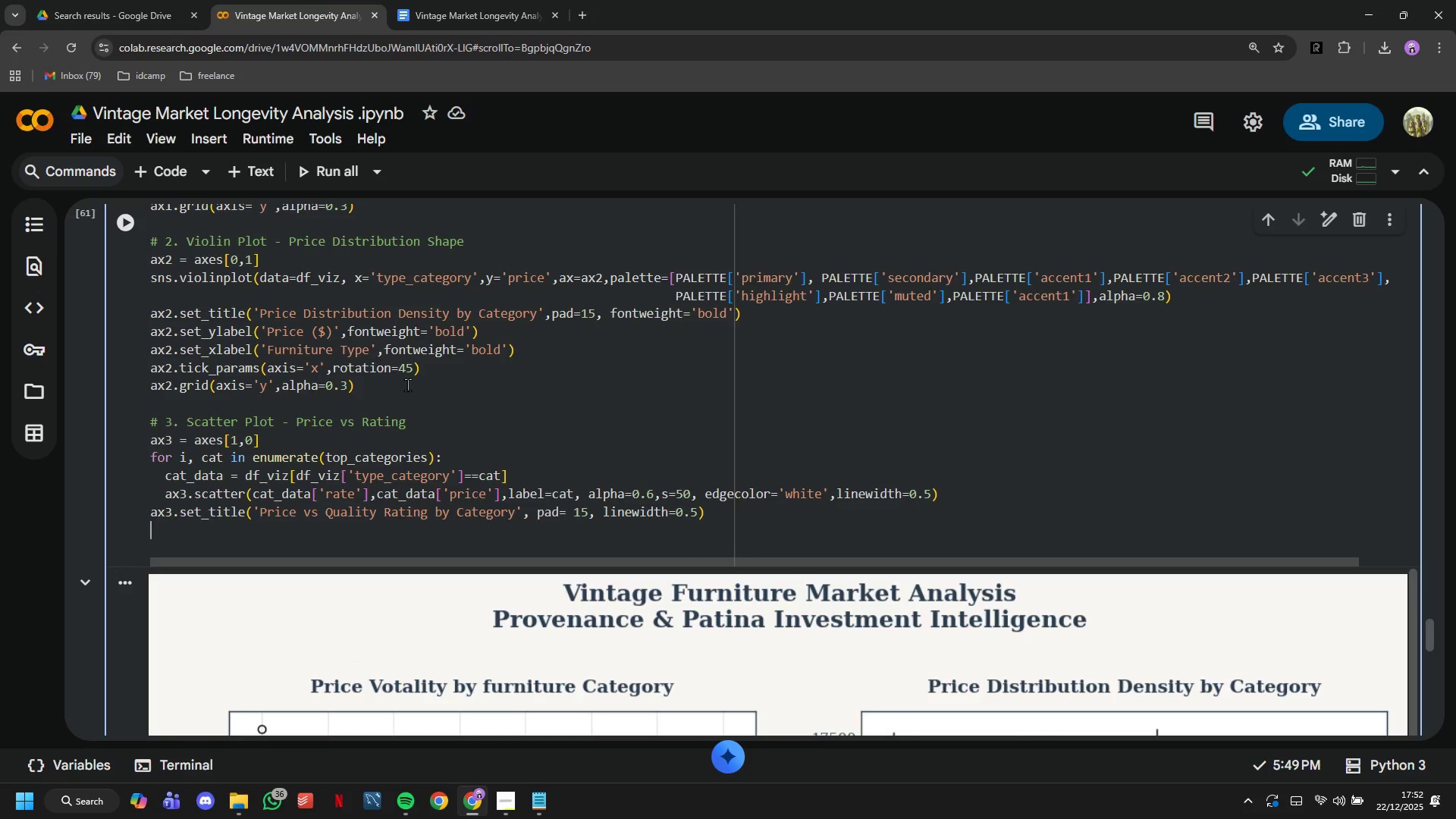 
type(ax3.set)
 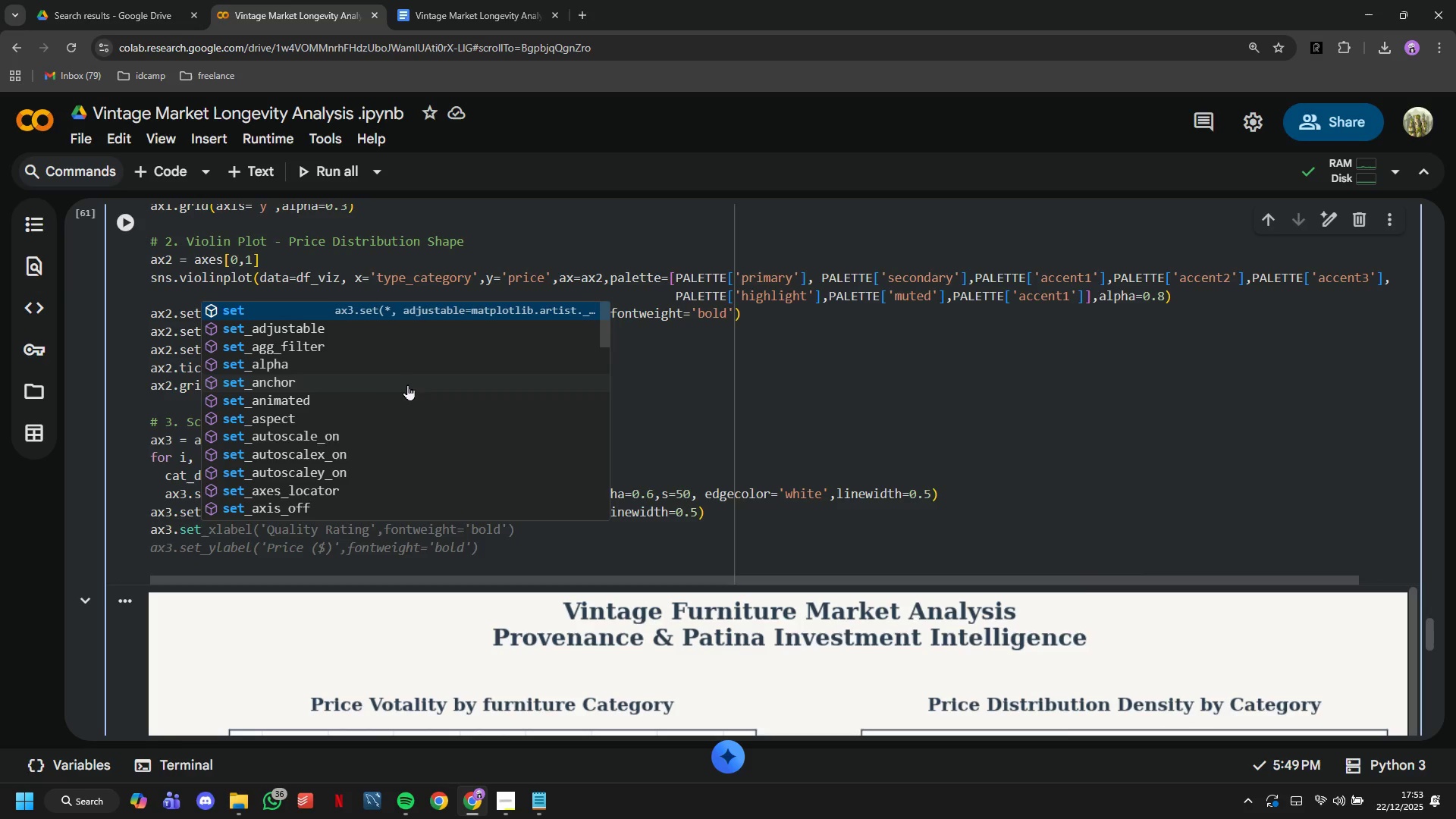 
type(_x)
key(Backspace)
type(l)
key(Backspace)
type(xlabel(')
key(Tab)
type('))
 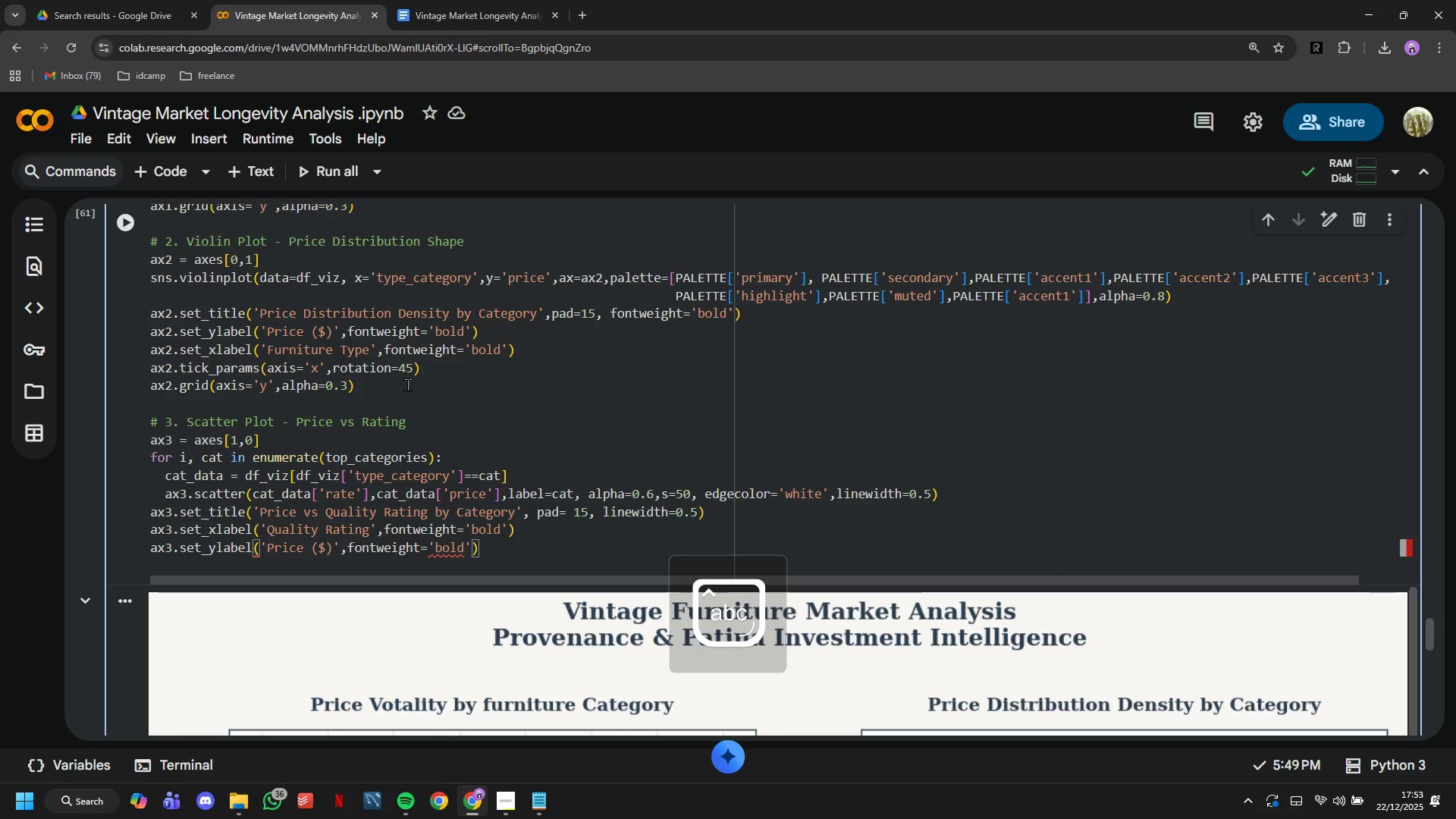 
key(Enter)
 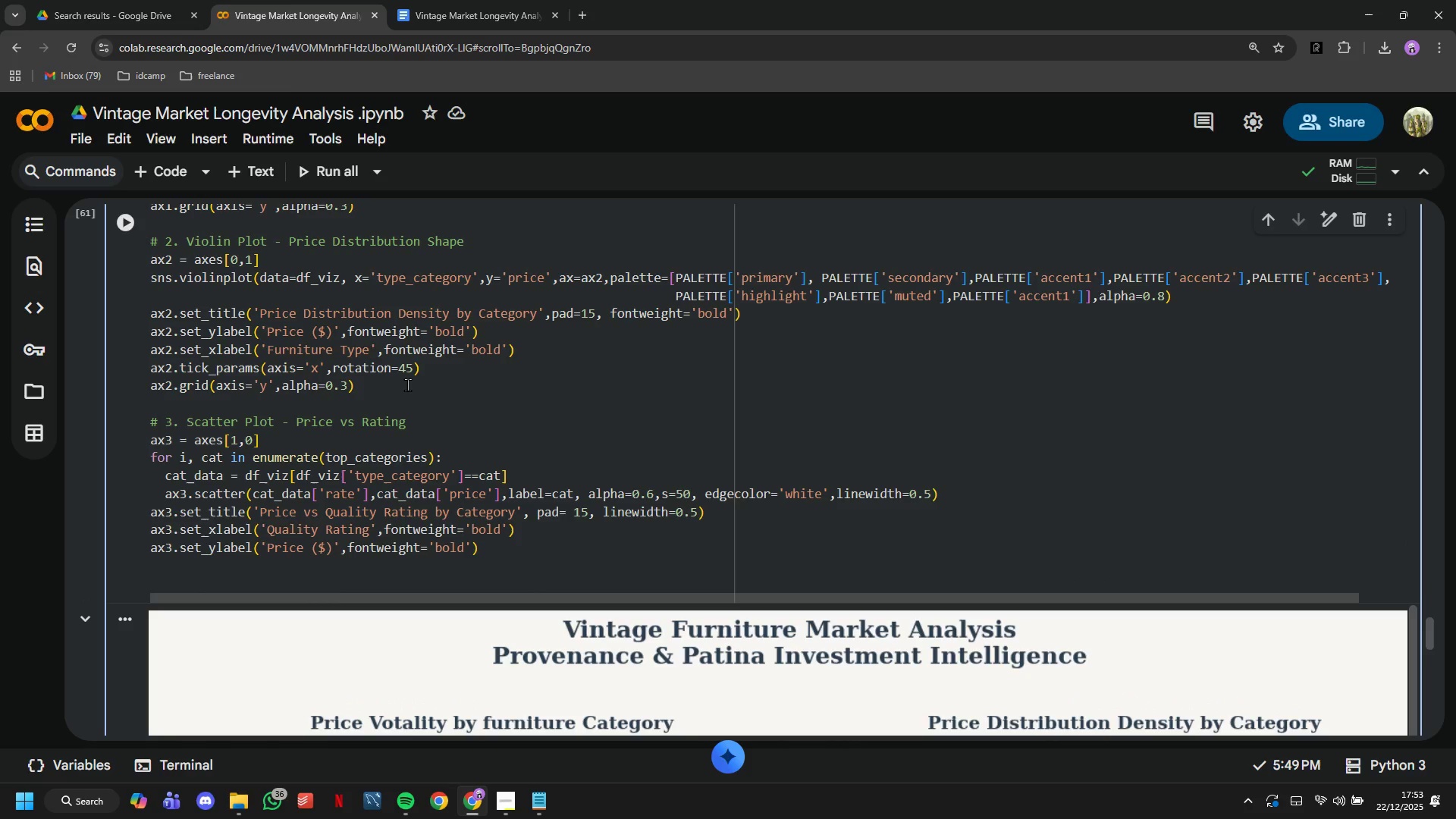 
type(ax3.legend(title='Category)
 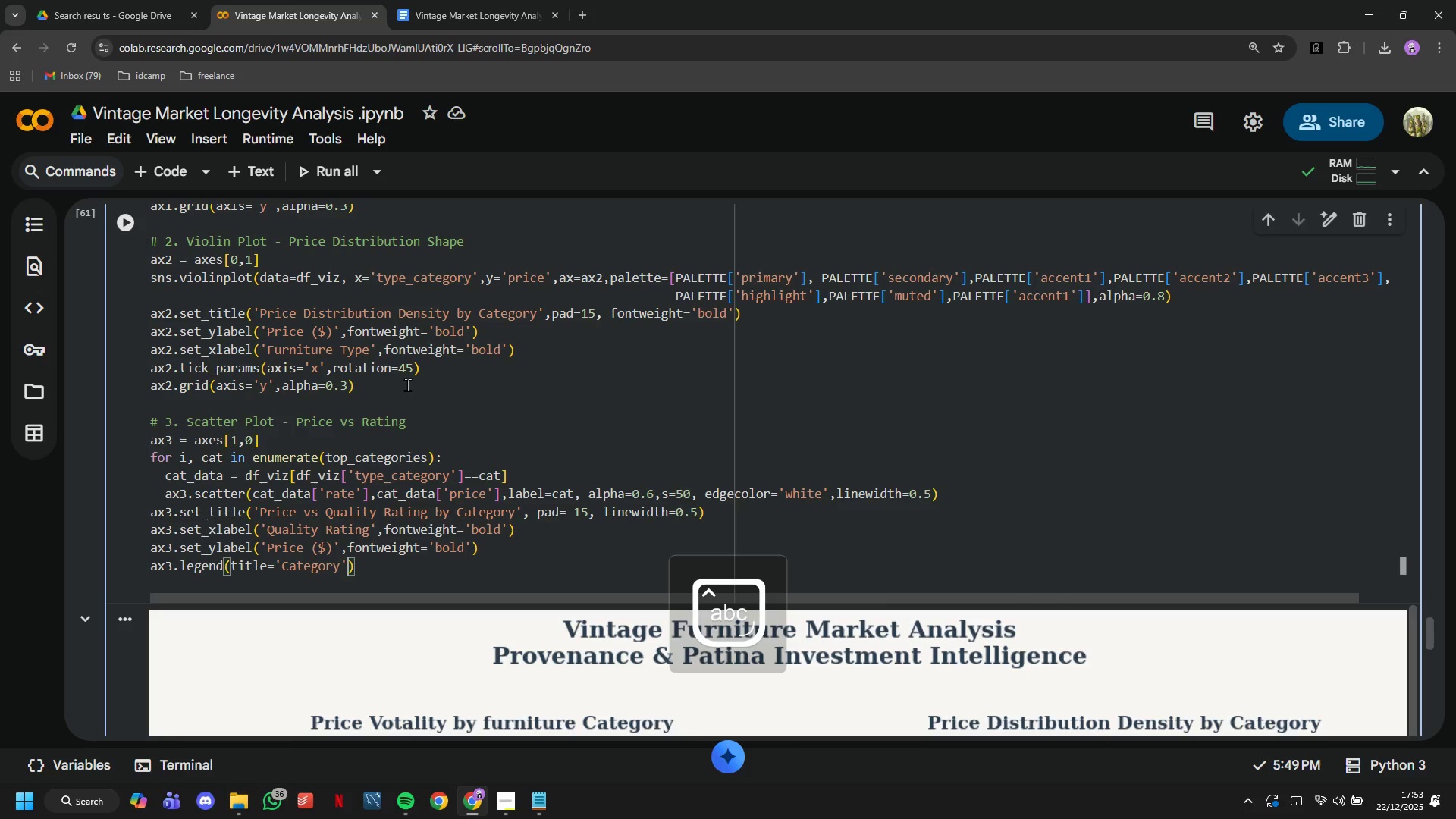 
 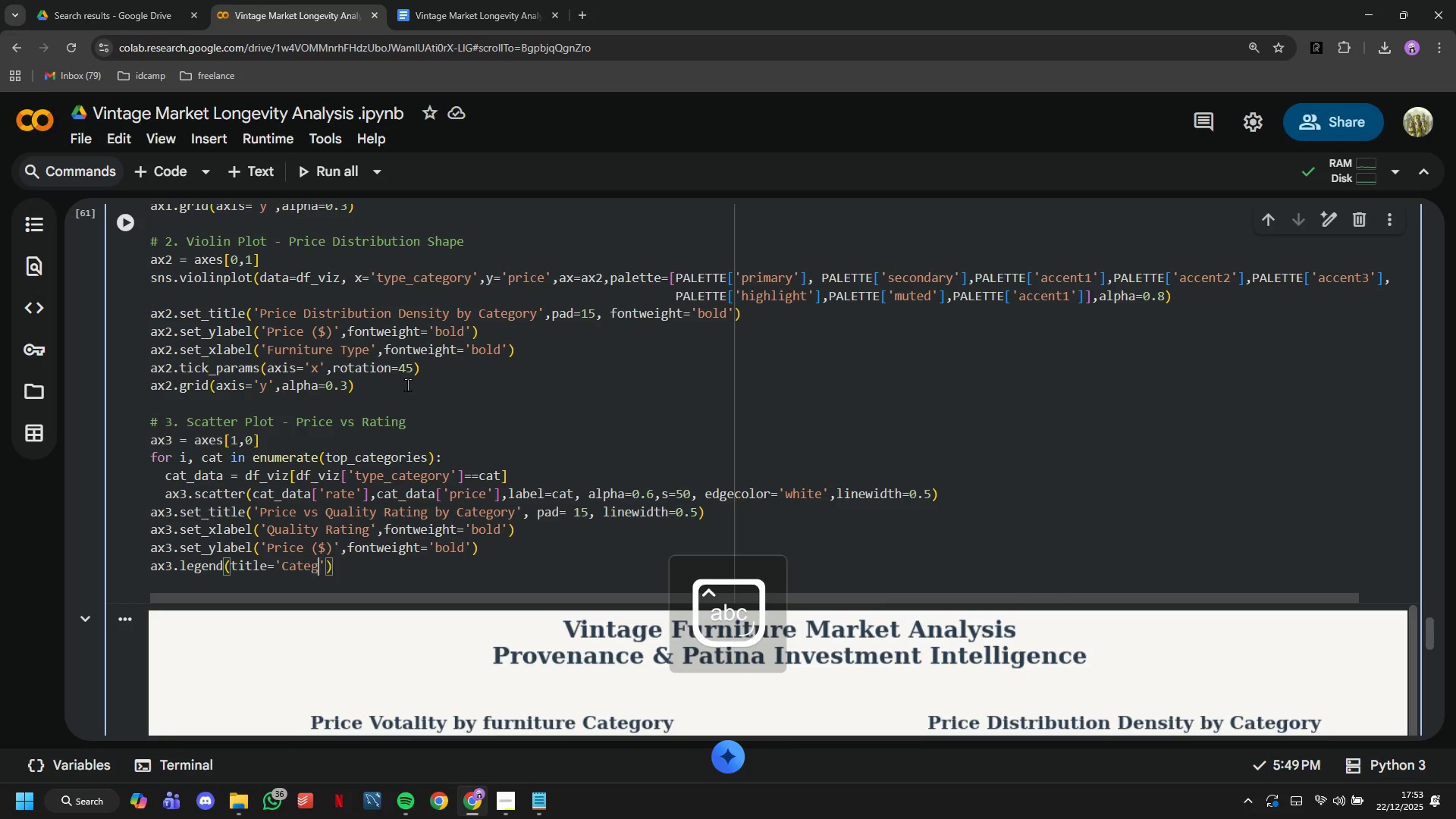 
key(ArrowRight)
 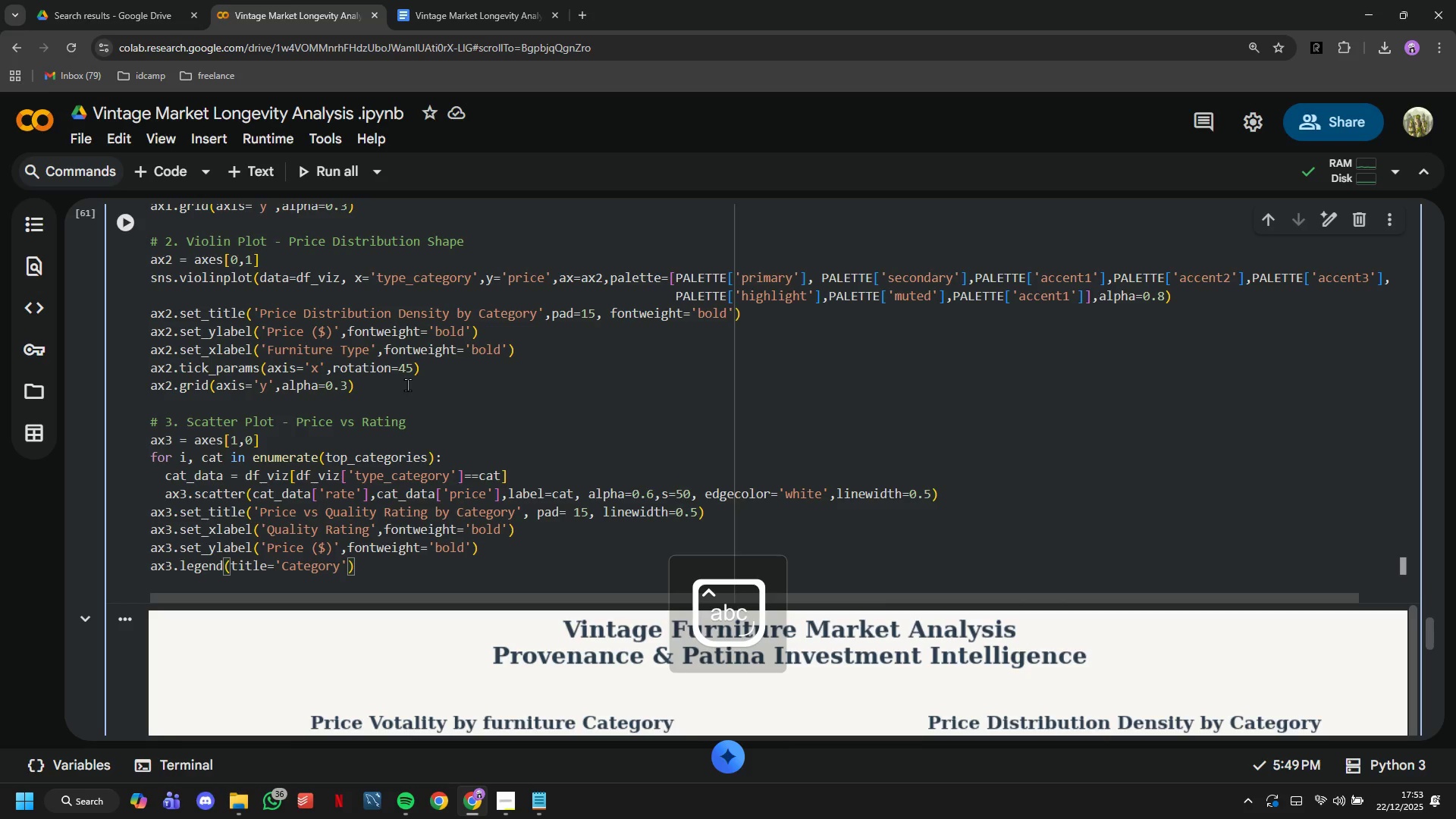 
type(,frameon=True. fancybox=Trye)
key(Backspace)
key(Backspace)
type(ue, shadow-)
key(Backspace)
type(=Tur)
key(Backspace)
key(Backspace)
type(rue,loc='upper lift)
 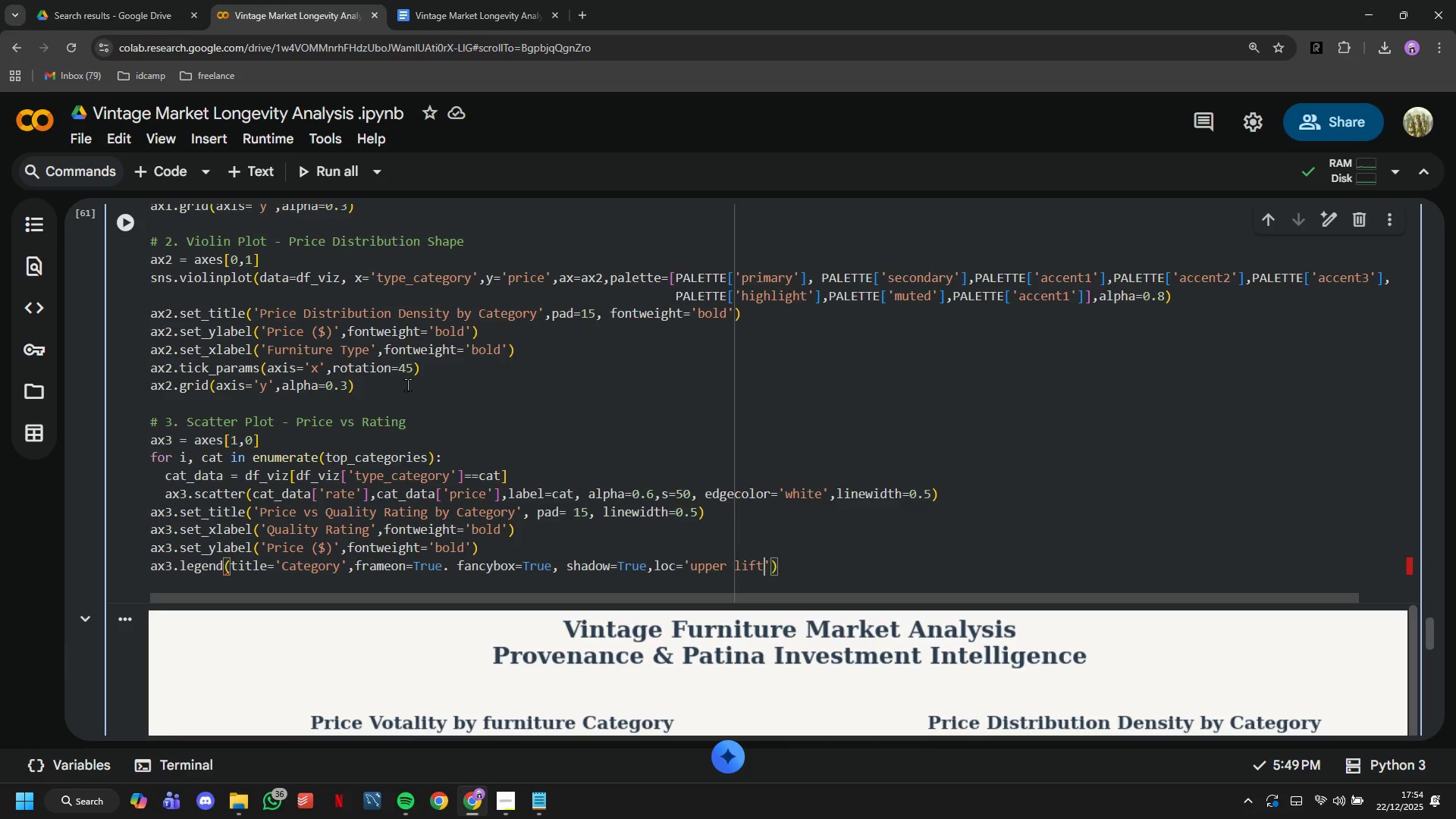 
key(ArrowRight)
 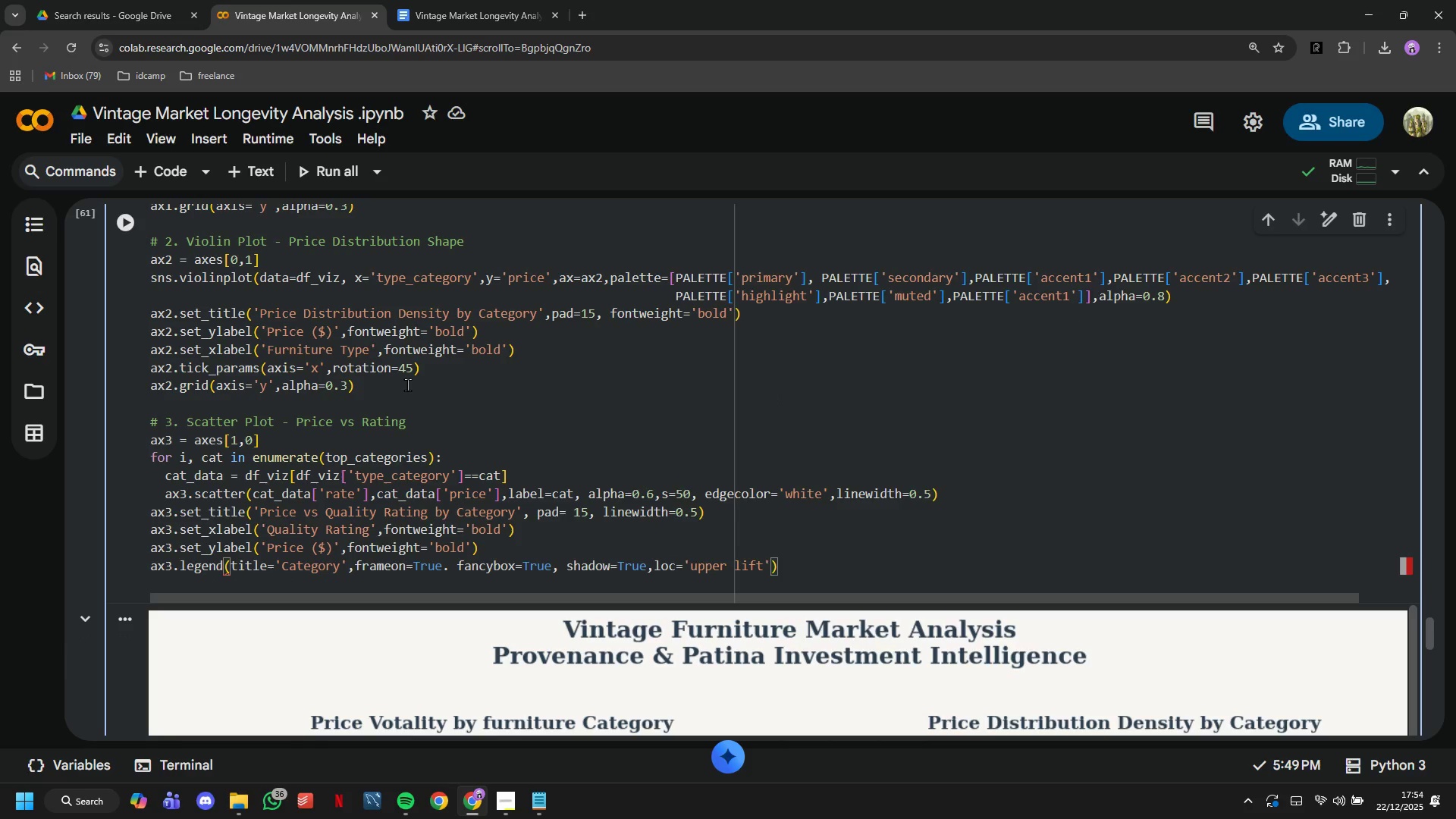 
key(ArrowLeft)
 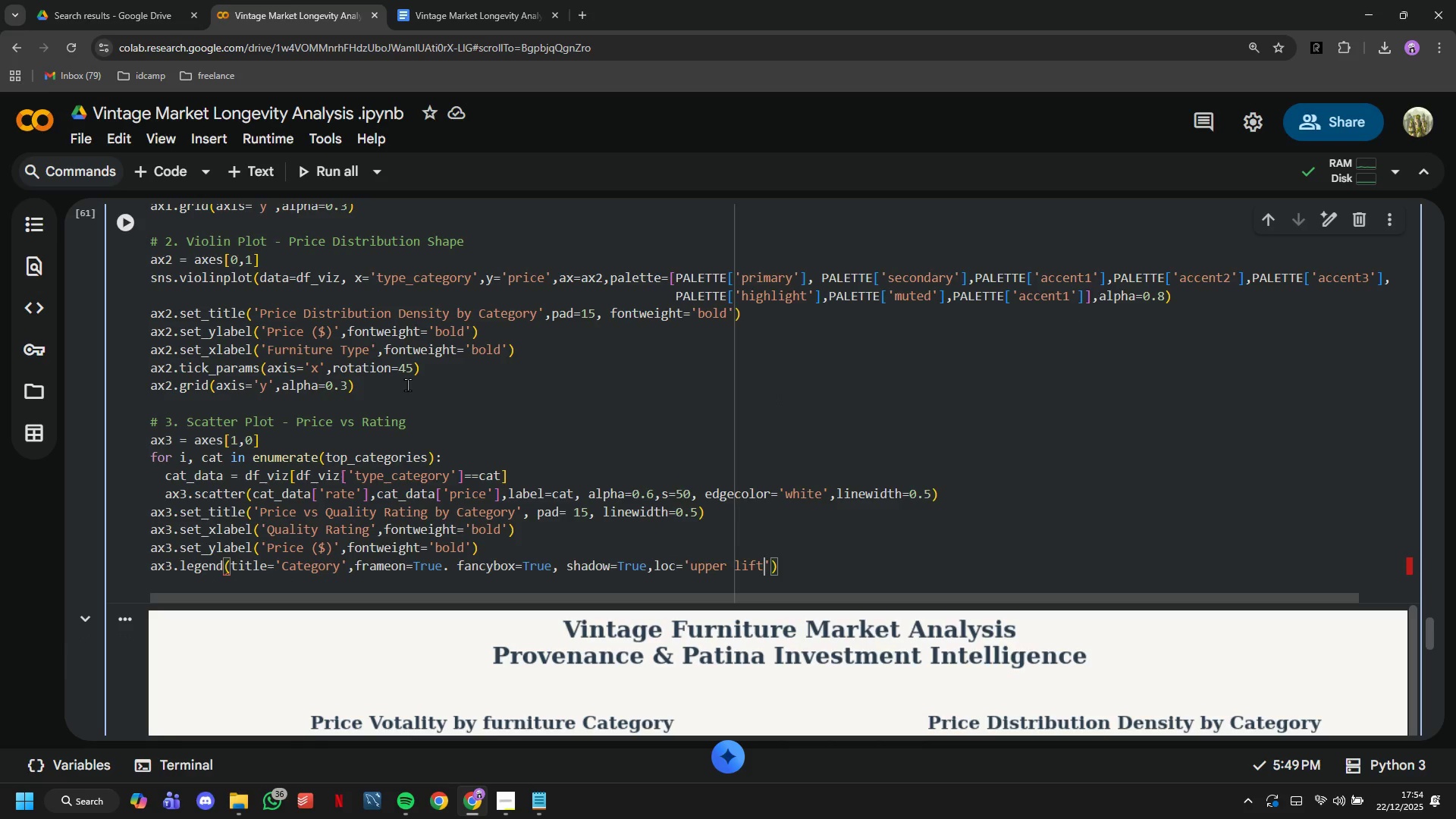 
key(ArrowLeft)
 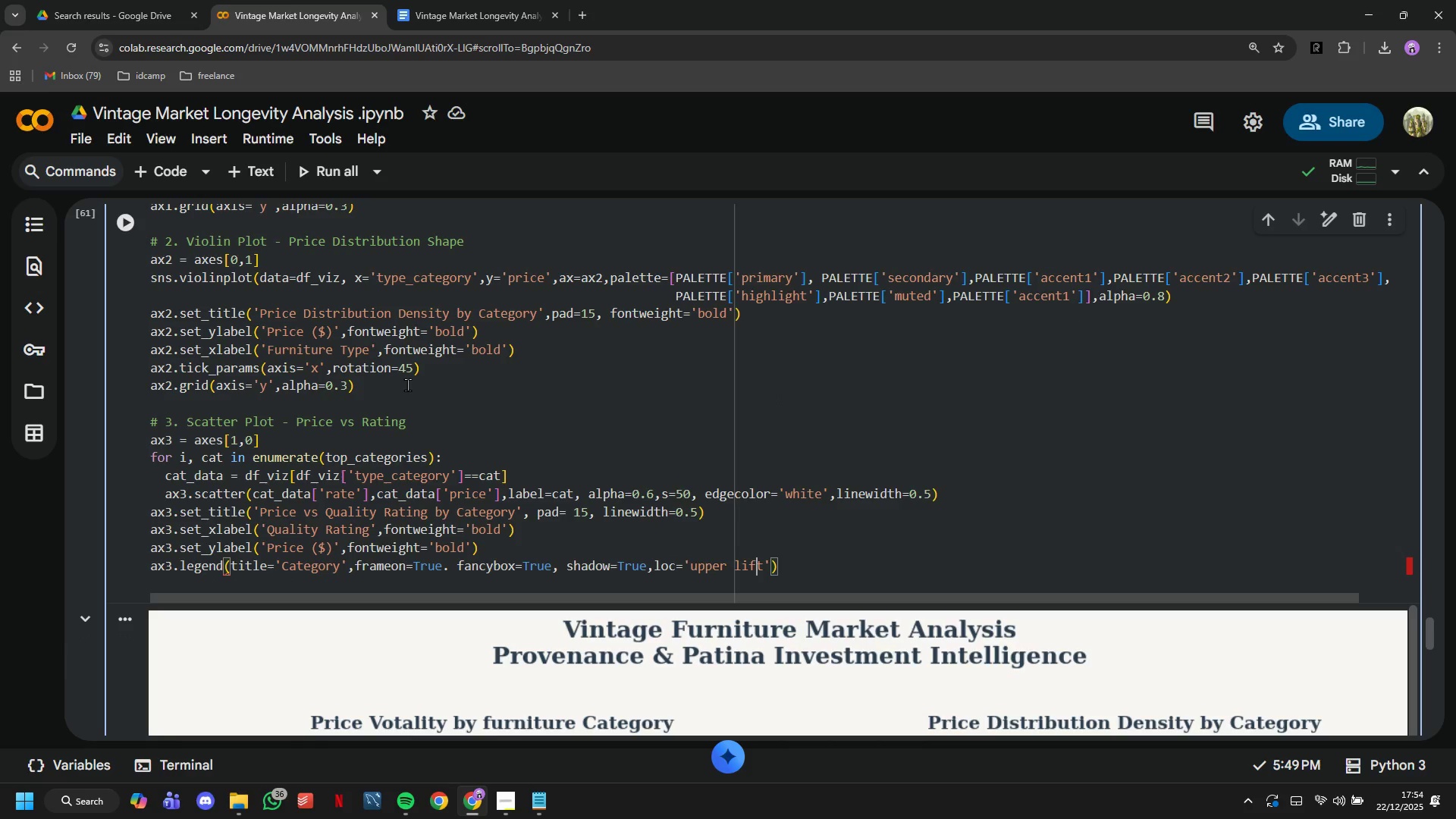 
key(ArrowLeft)
 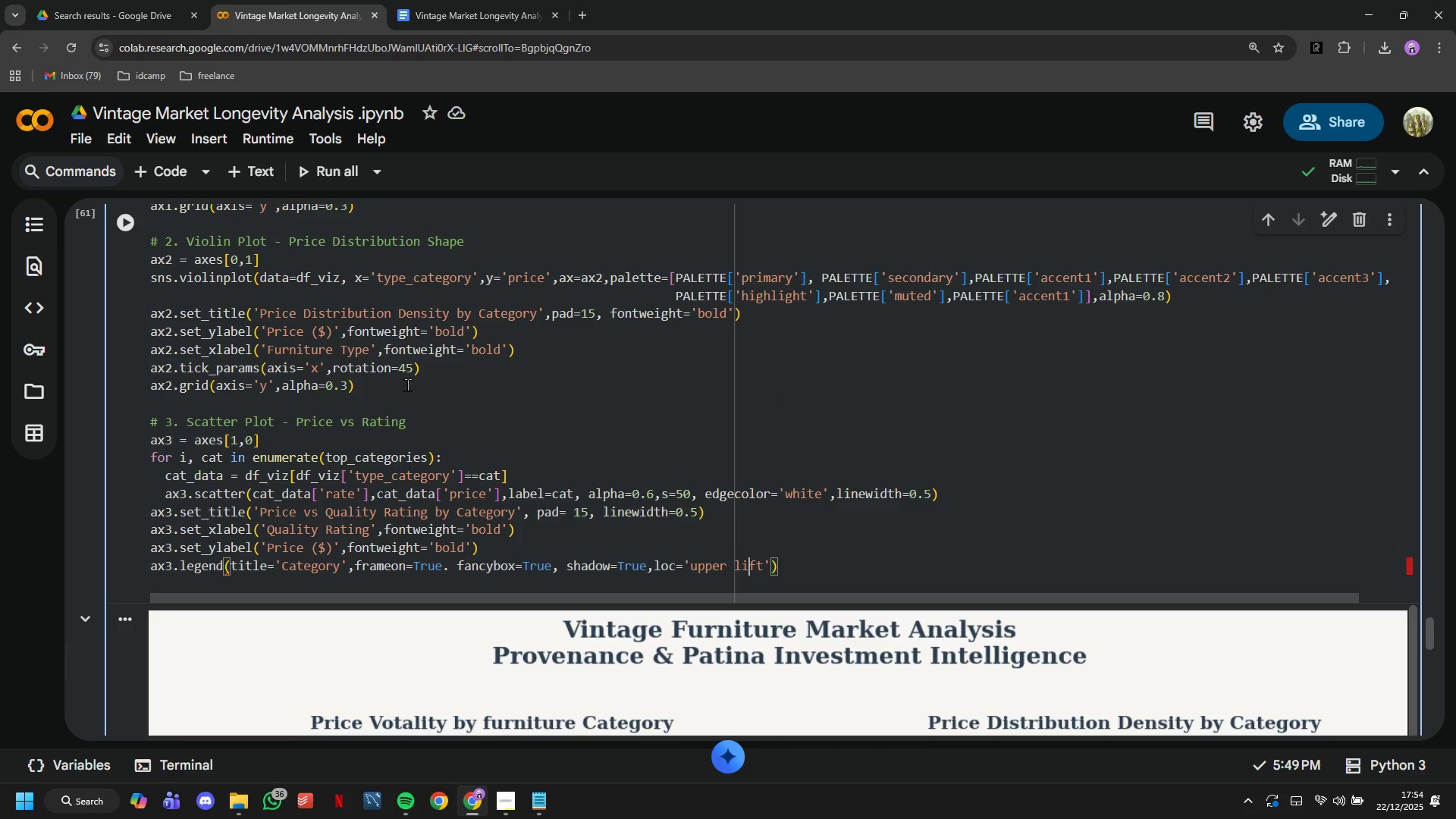 
key(ArrowLeft)
 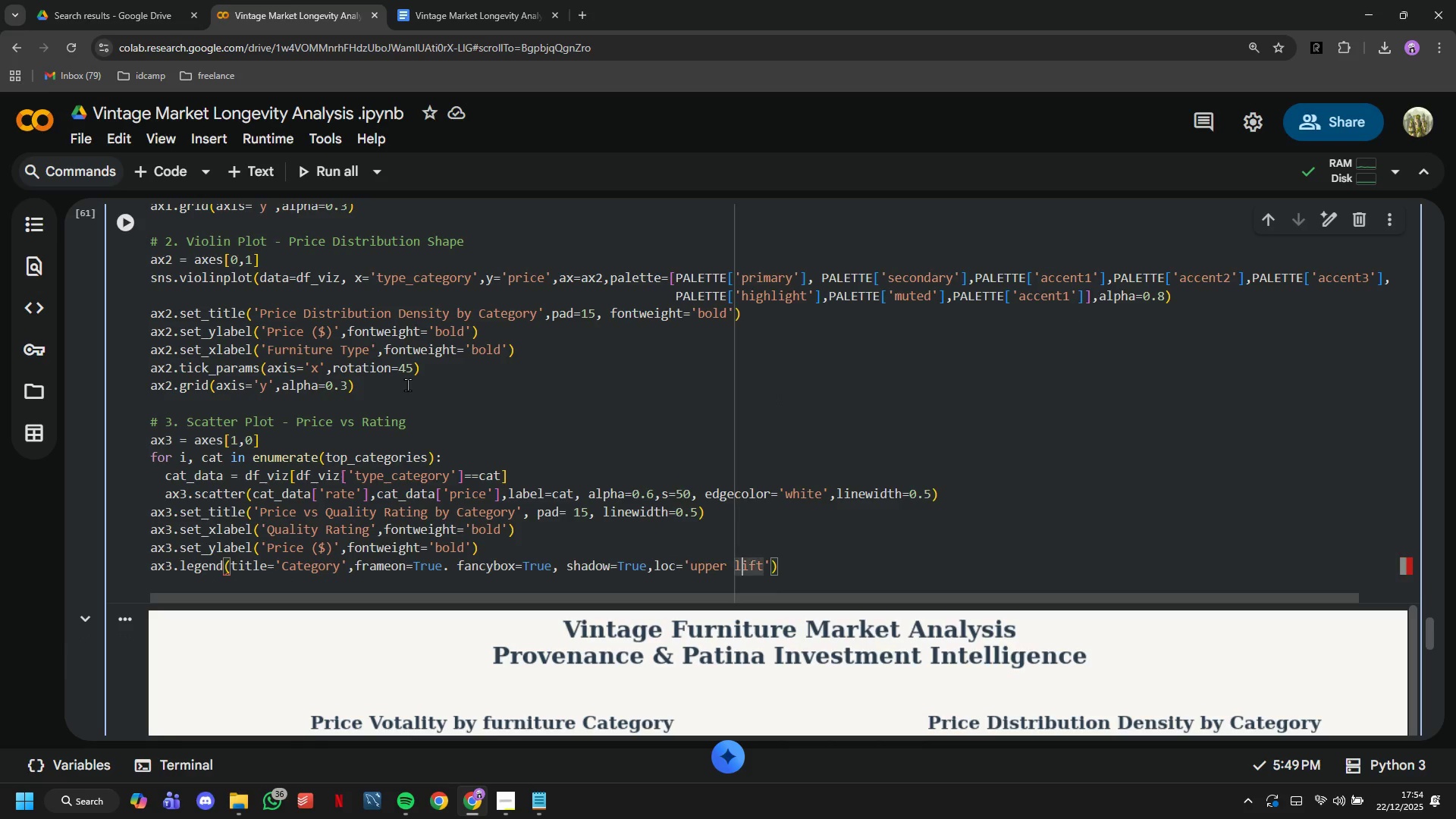 
key(ArrowRight)
 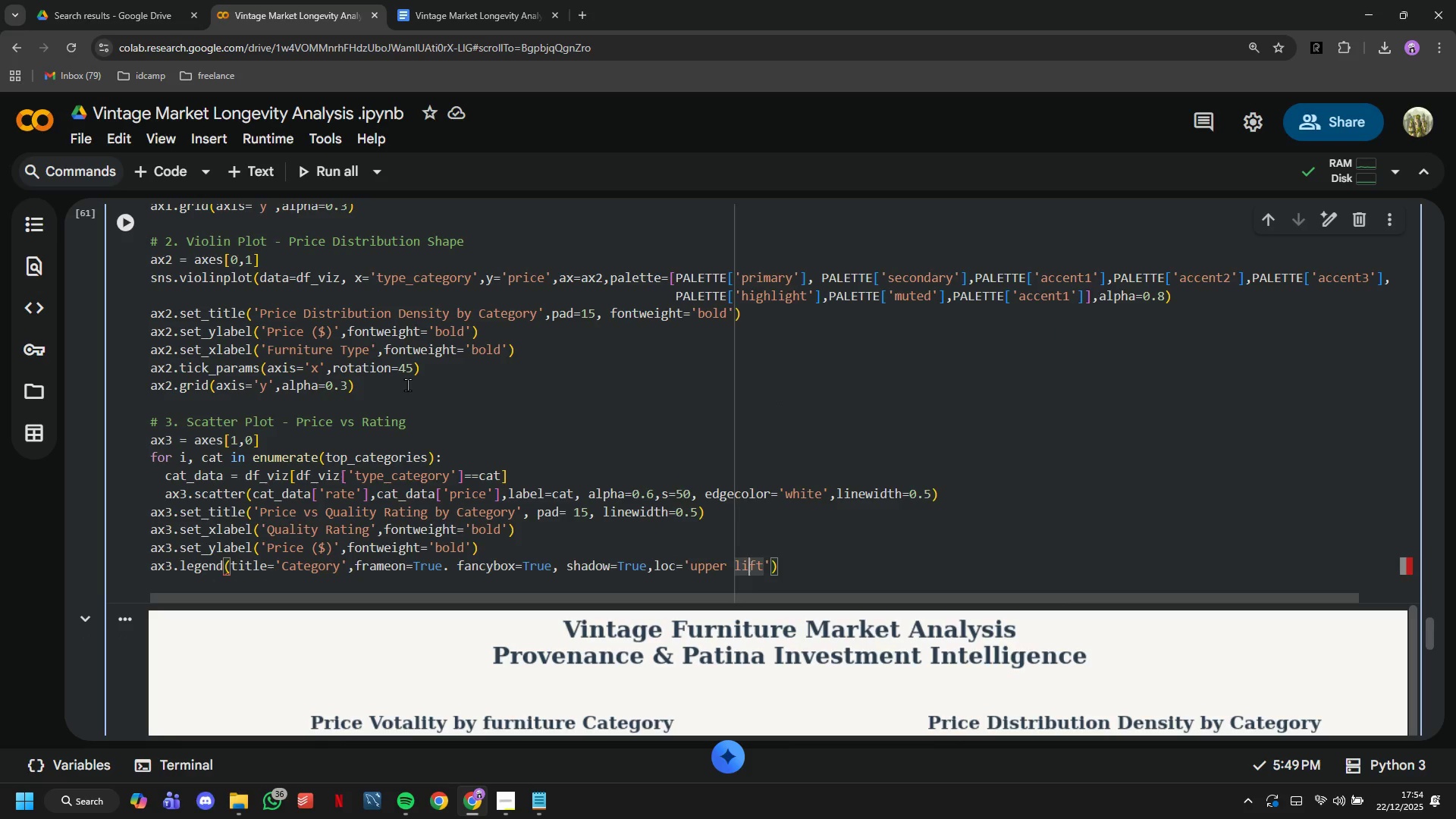 
key(Backspace)
 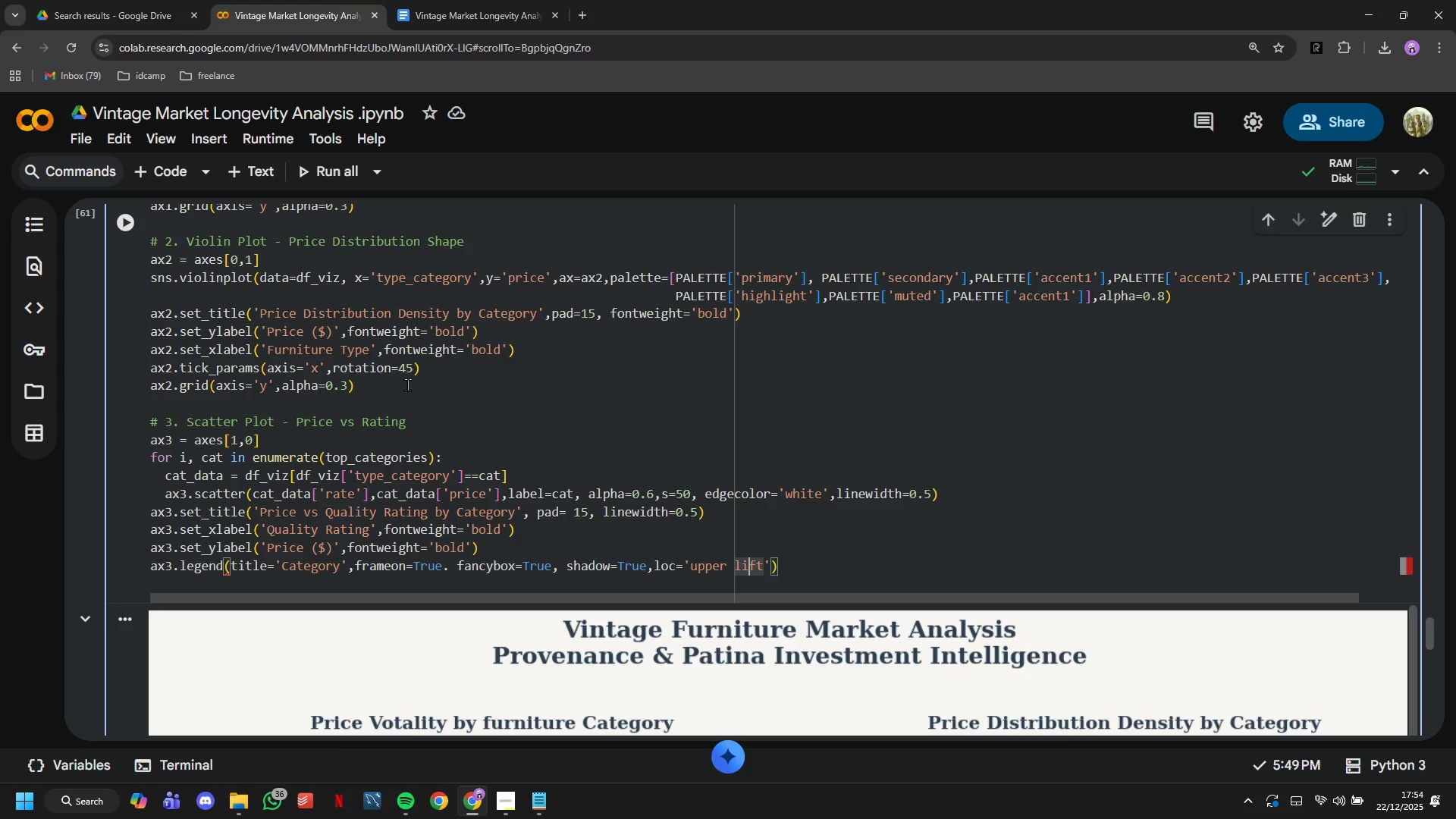 
key(E)
 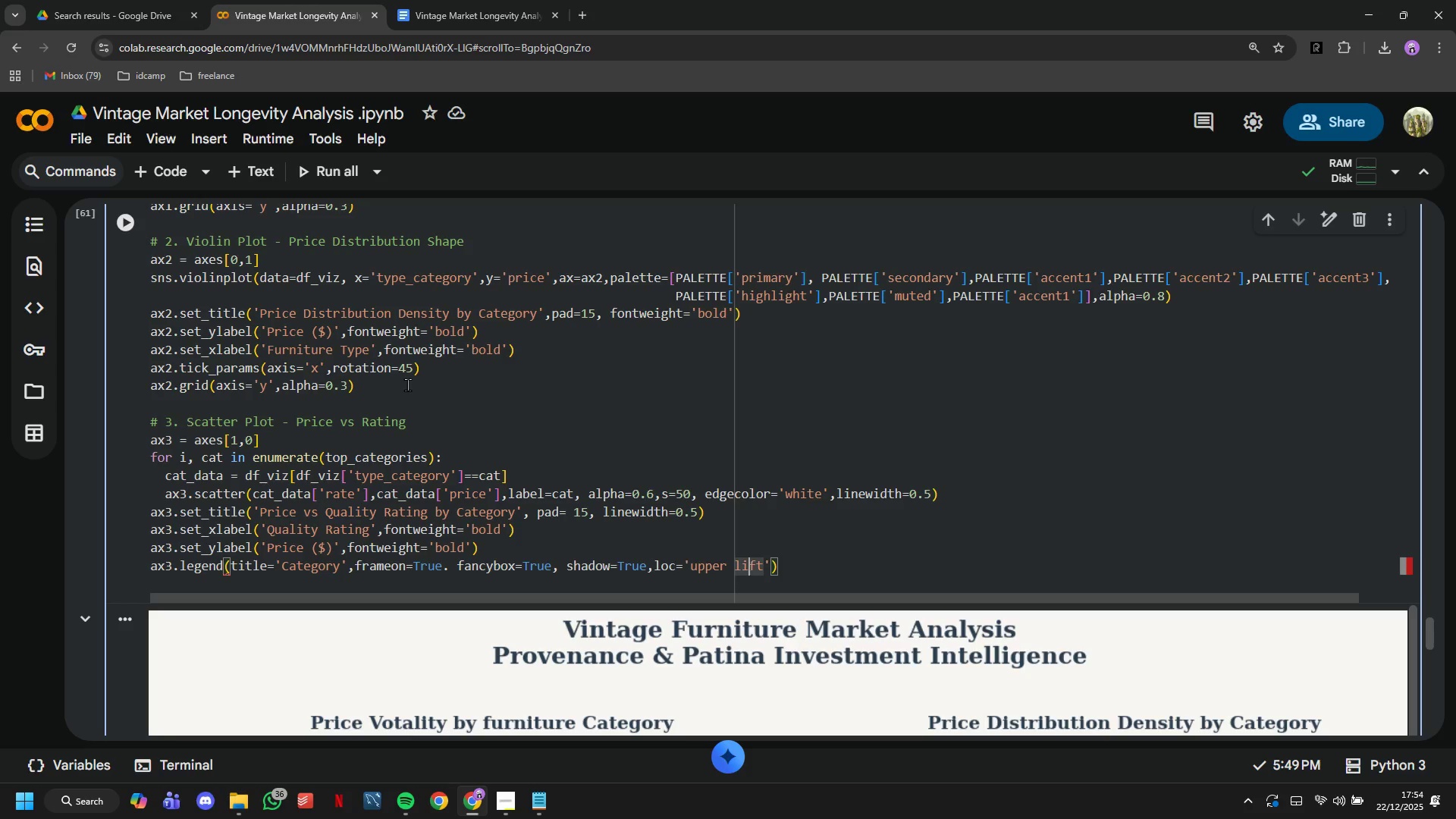 
key(ArrowRight)
 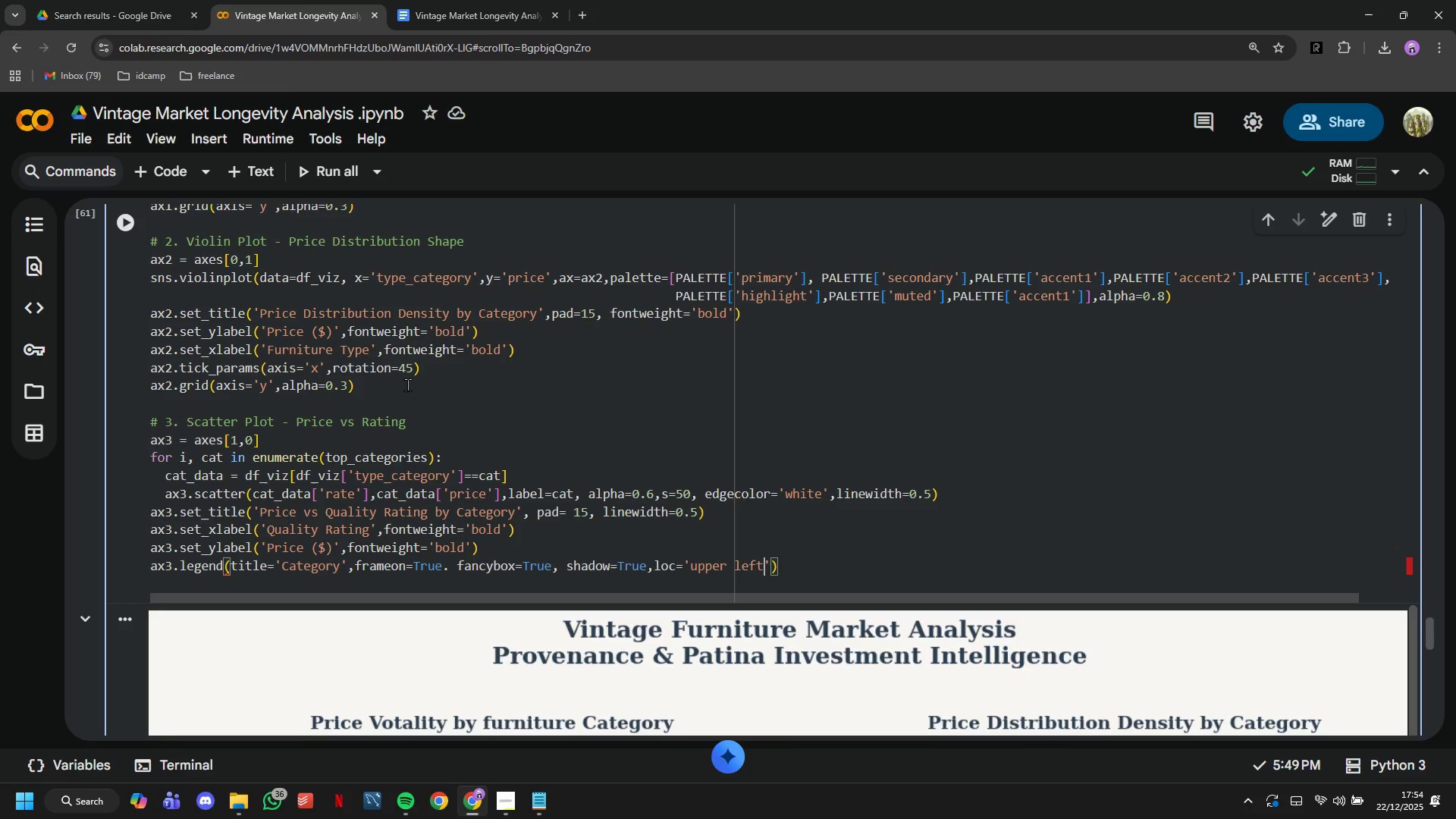 
key(ArrowRight)
 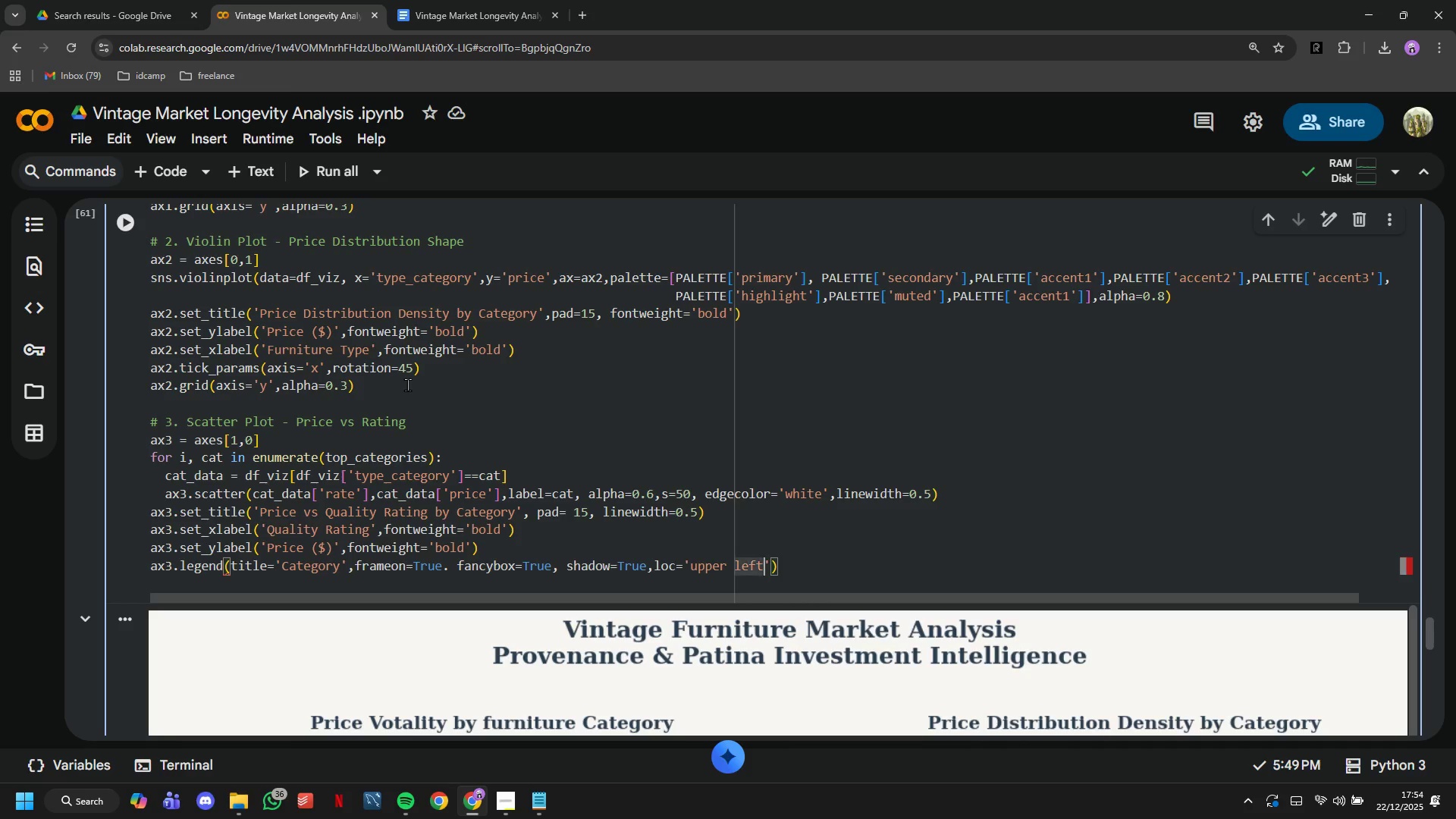 
key(ArrowRight)
 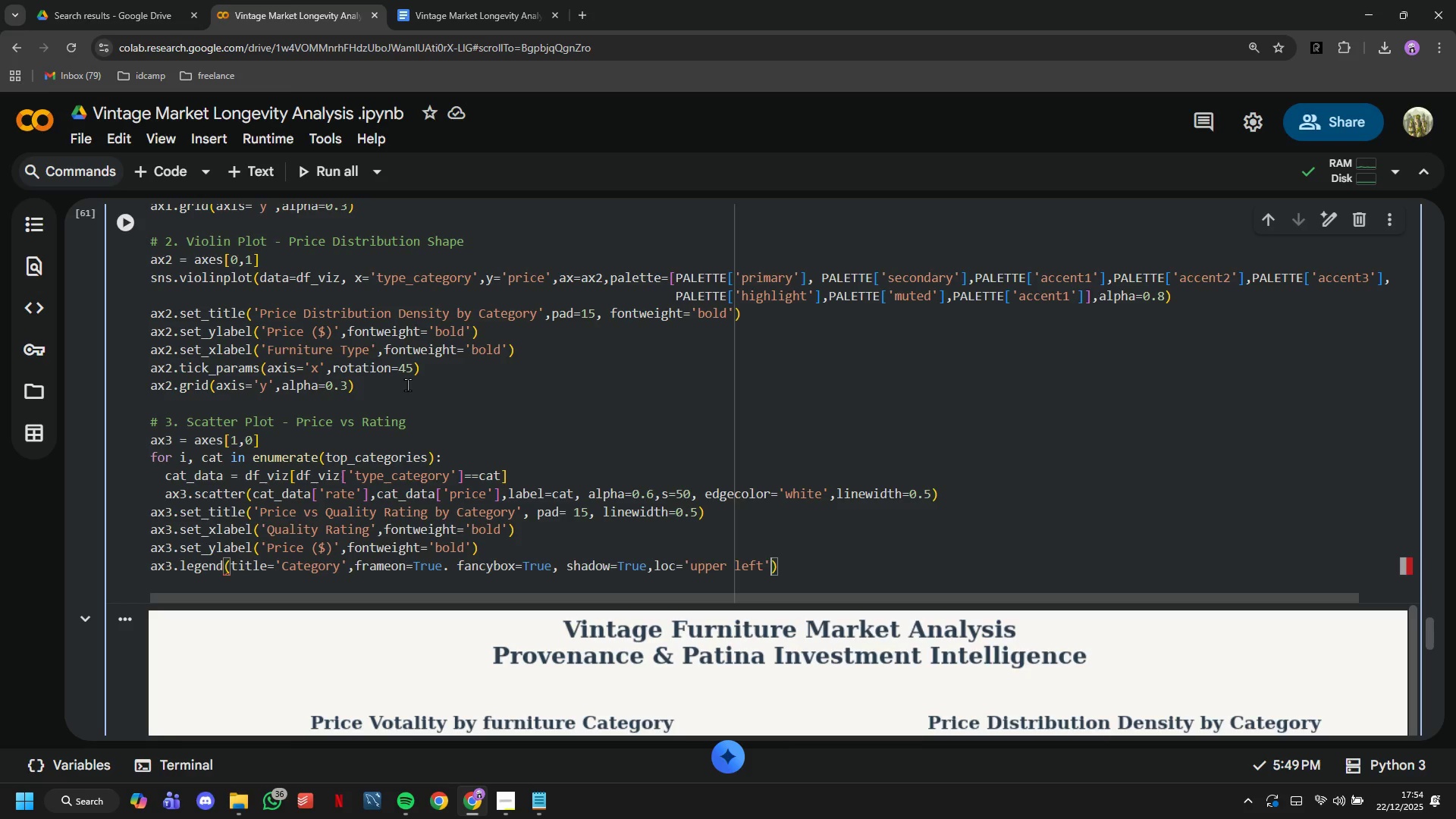 
key(ArrowRight)
 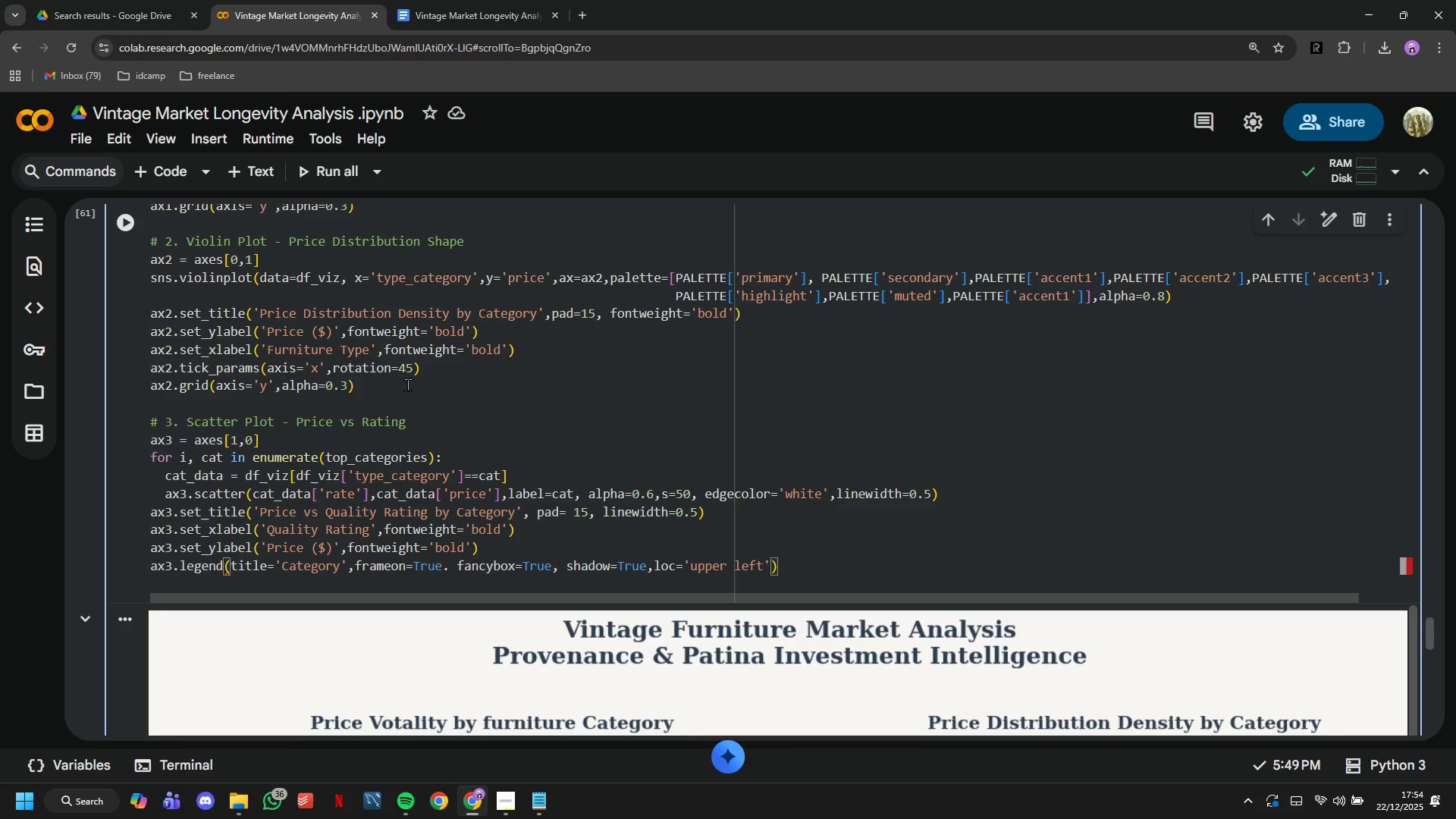 
key(Enter)
 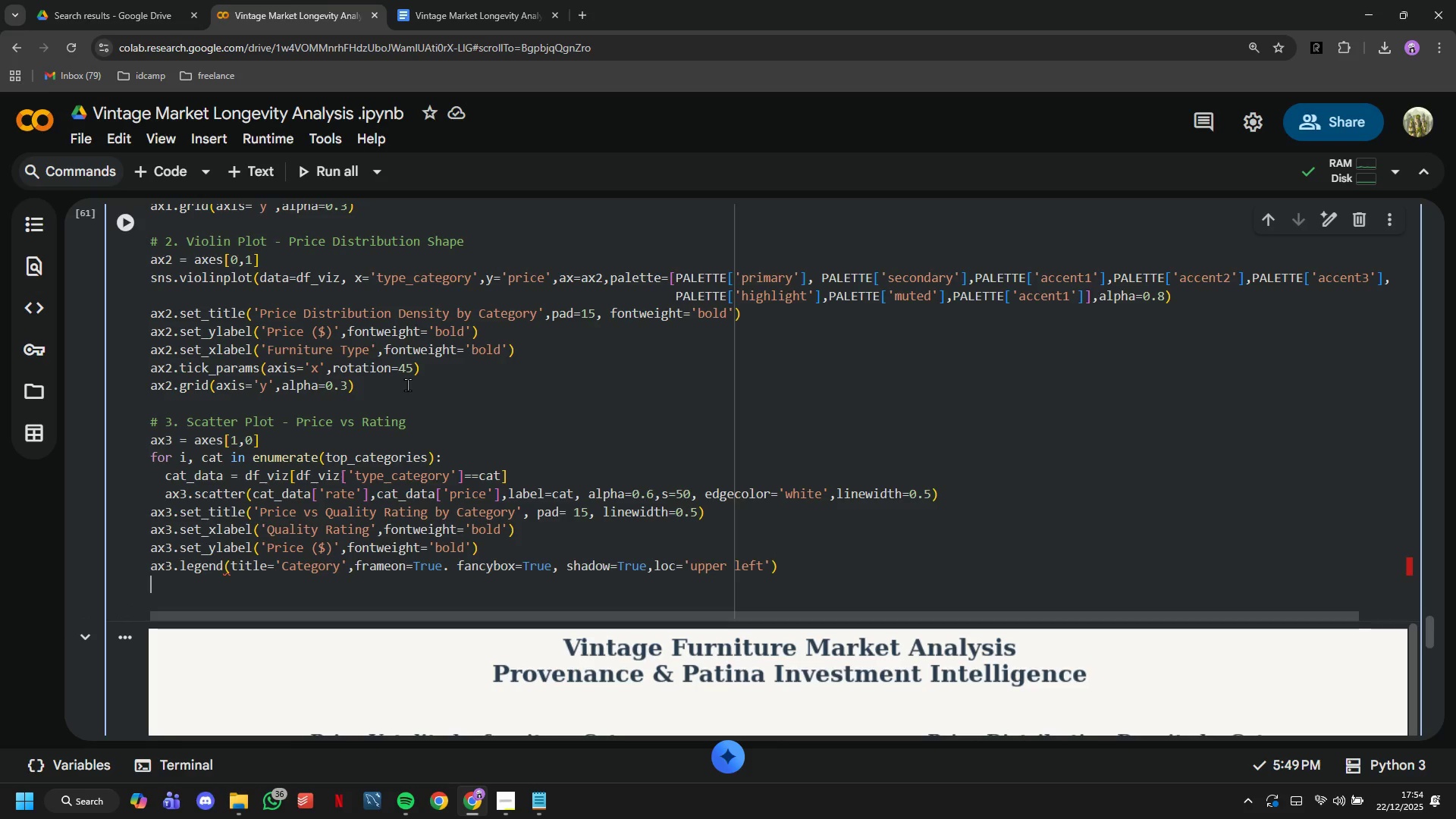 
type(ax)
 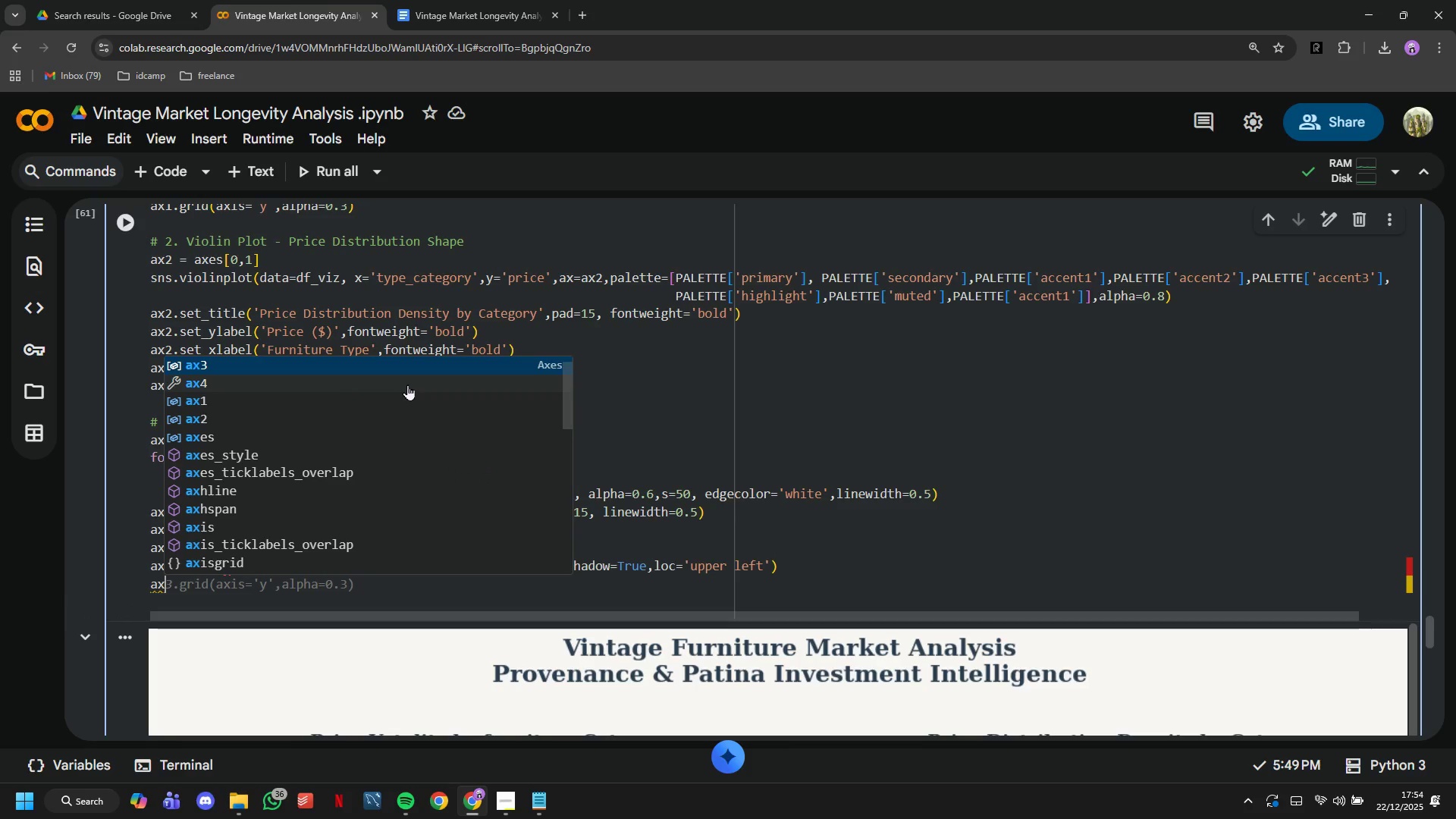 
type(3.grid(True, alpha=0.3)
 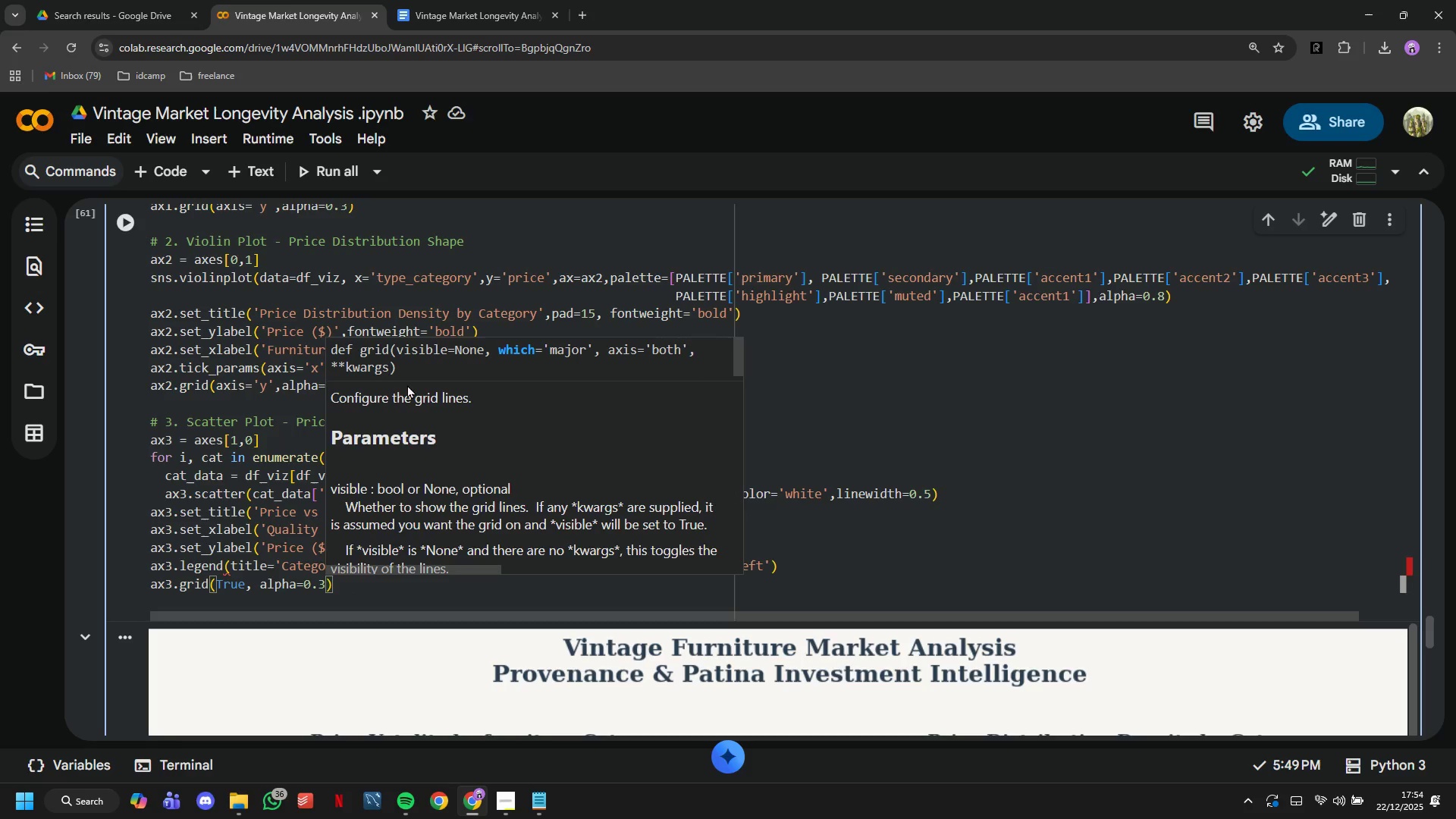 
left_click([128, 218])
 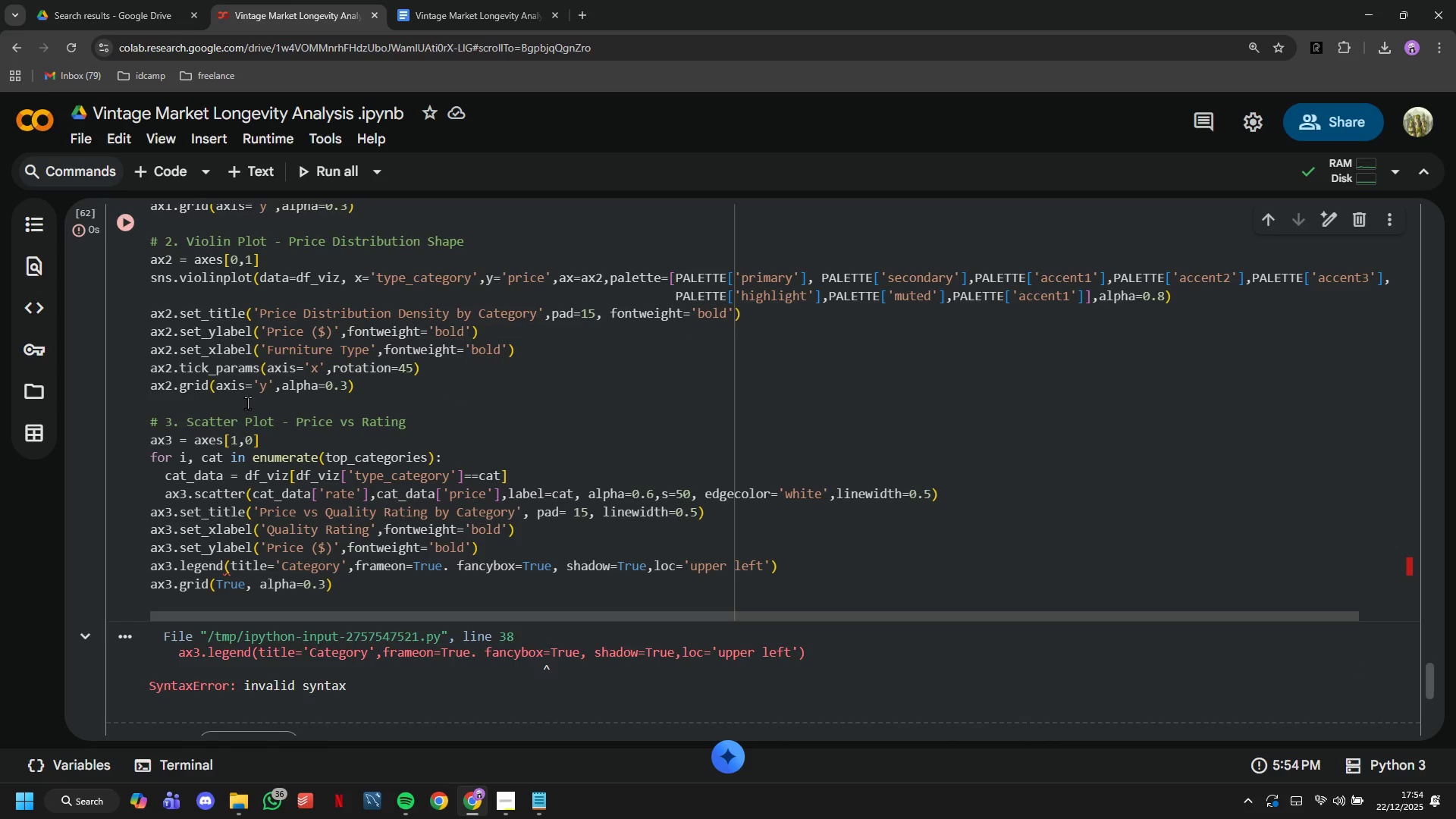 
wait(9.47)
 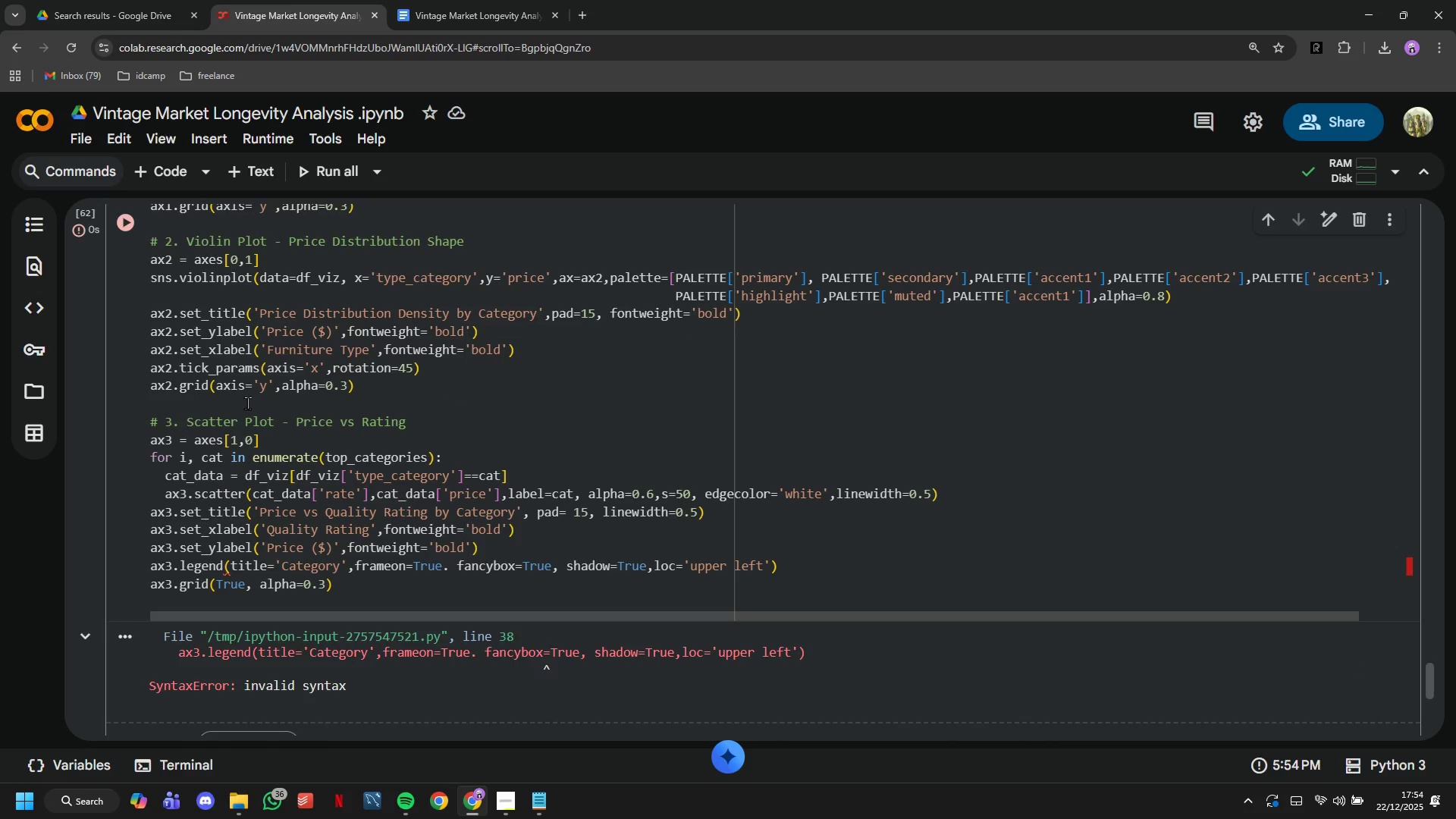 
key(ArrowRight)
 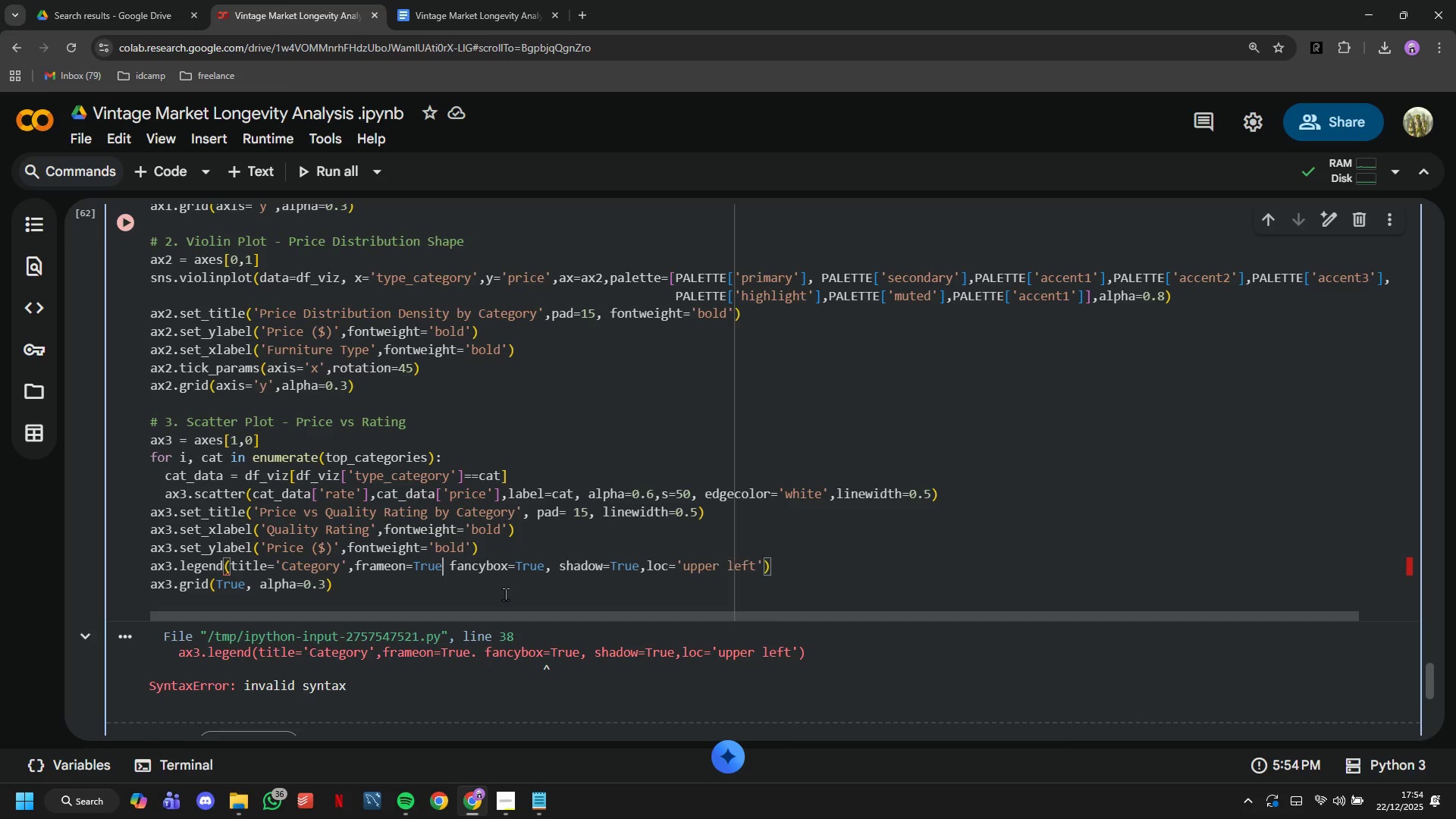 
key(Backspace)
 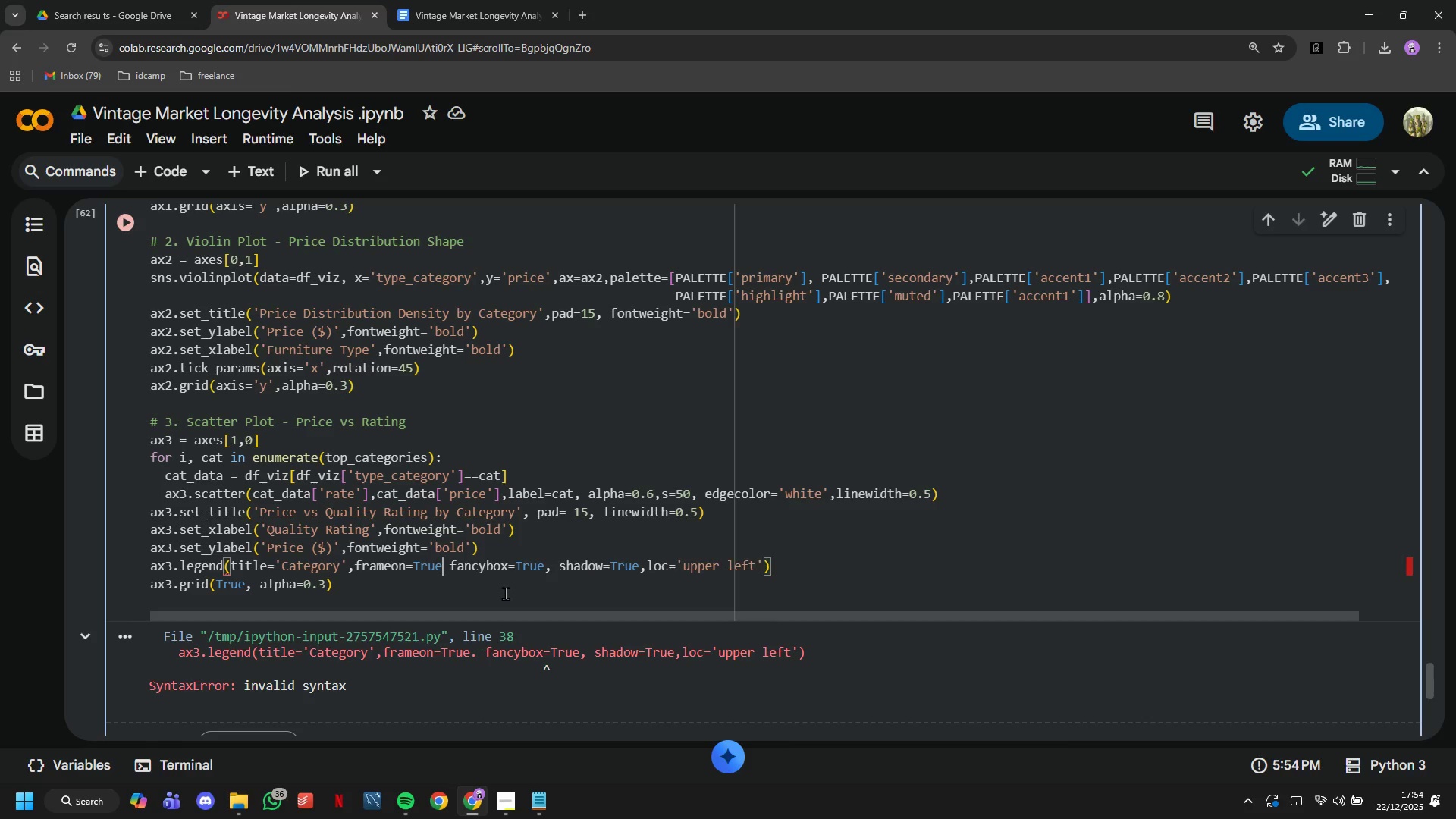 
key(Comma)
 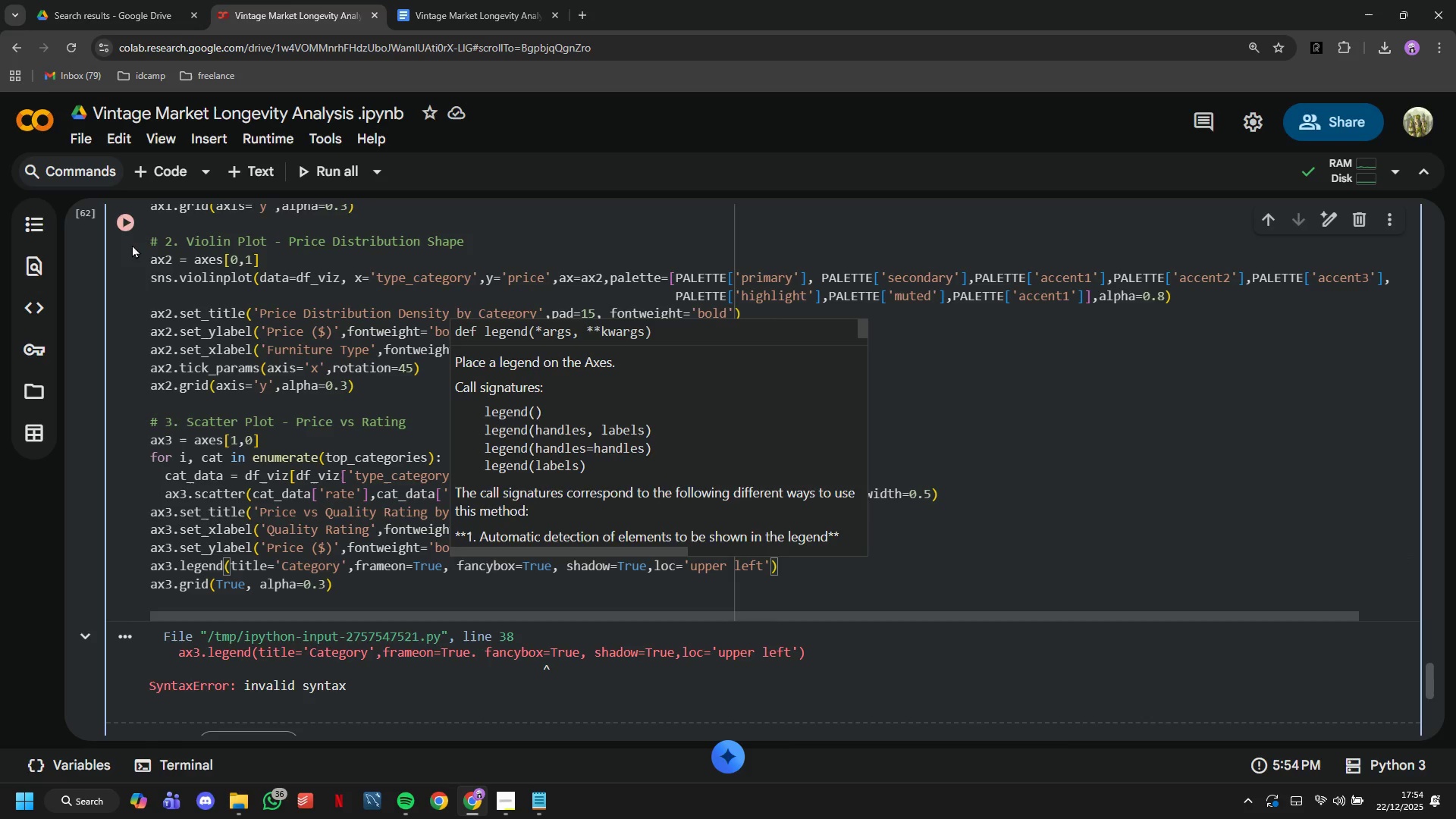 
left_click([130, 235])
 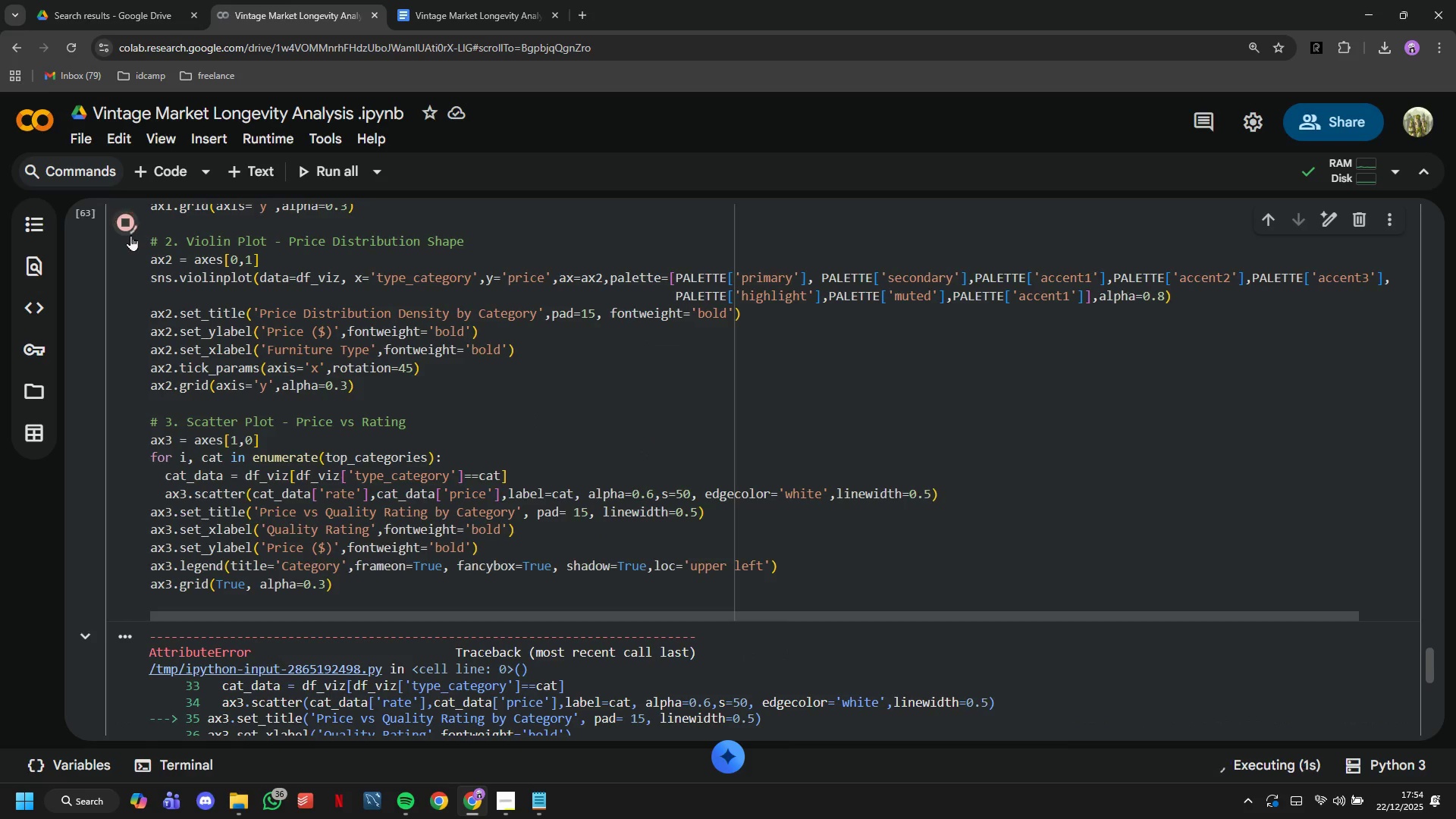 
scroll: coordinate [228, 348], scroll_direction: down, amount: 9.0
 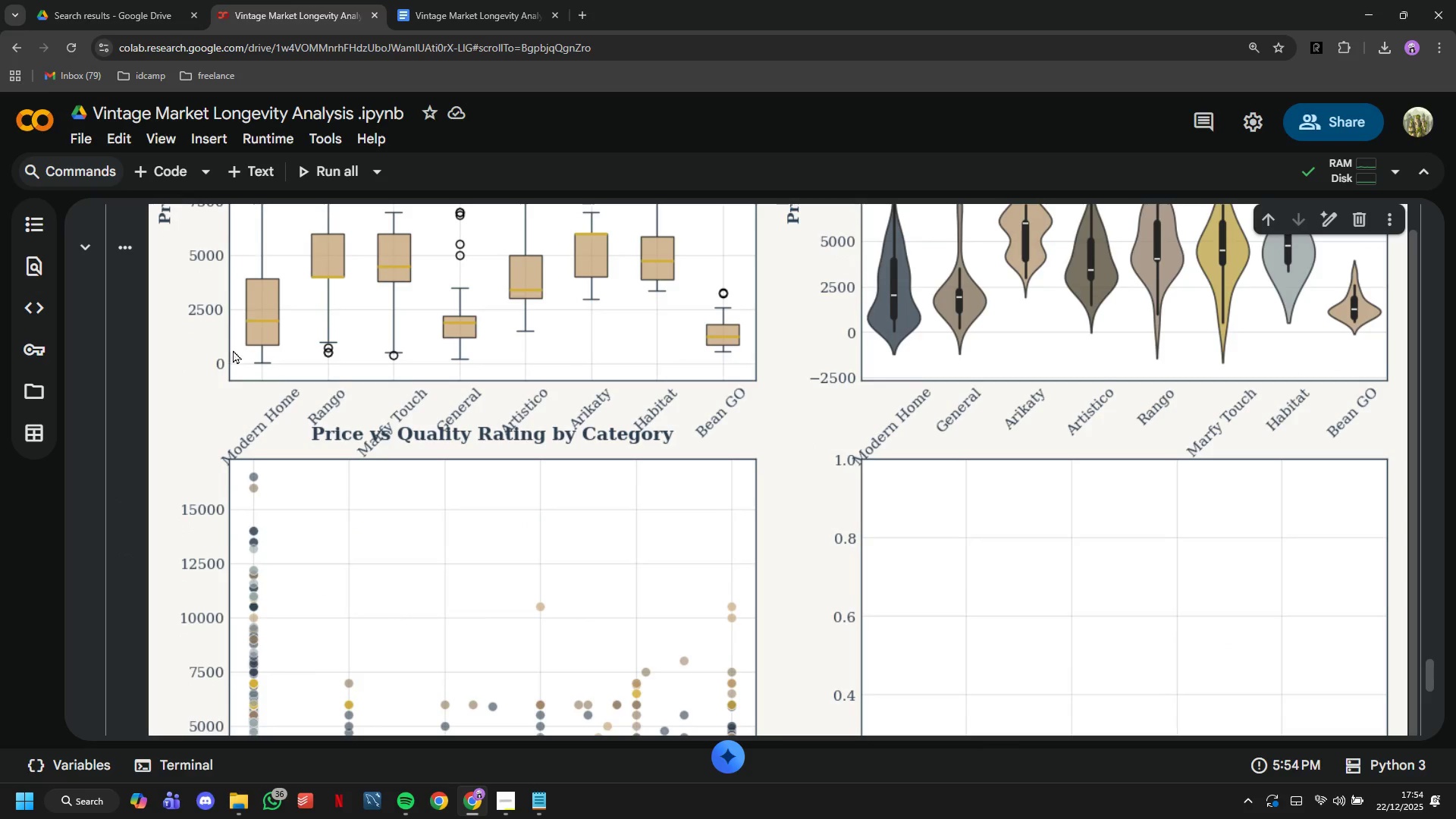 
scroll: coordinate [356, 417], scroll_direction: up, amount: 12.0
 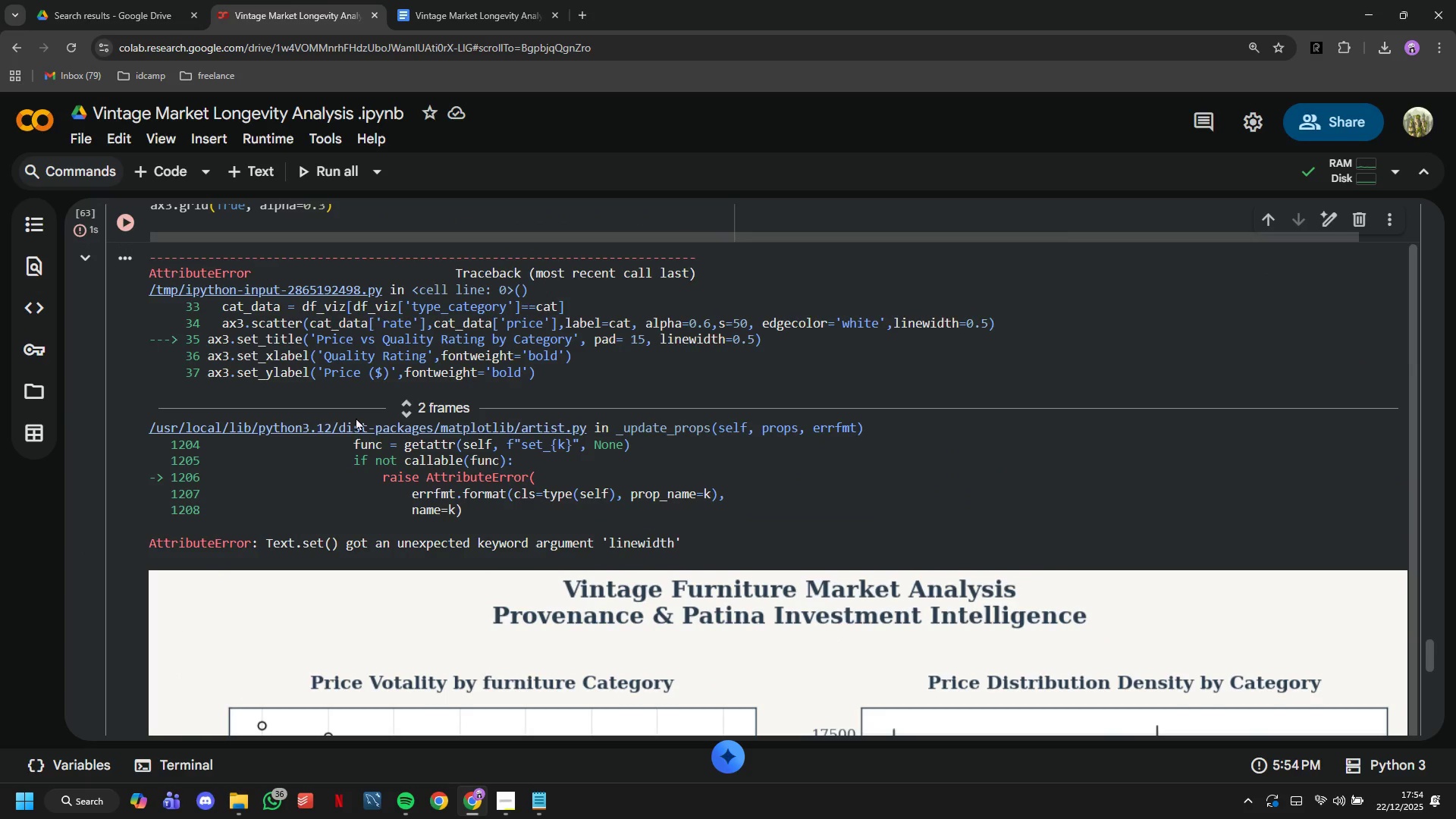 
wait(5.06)
 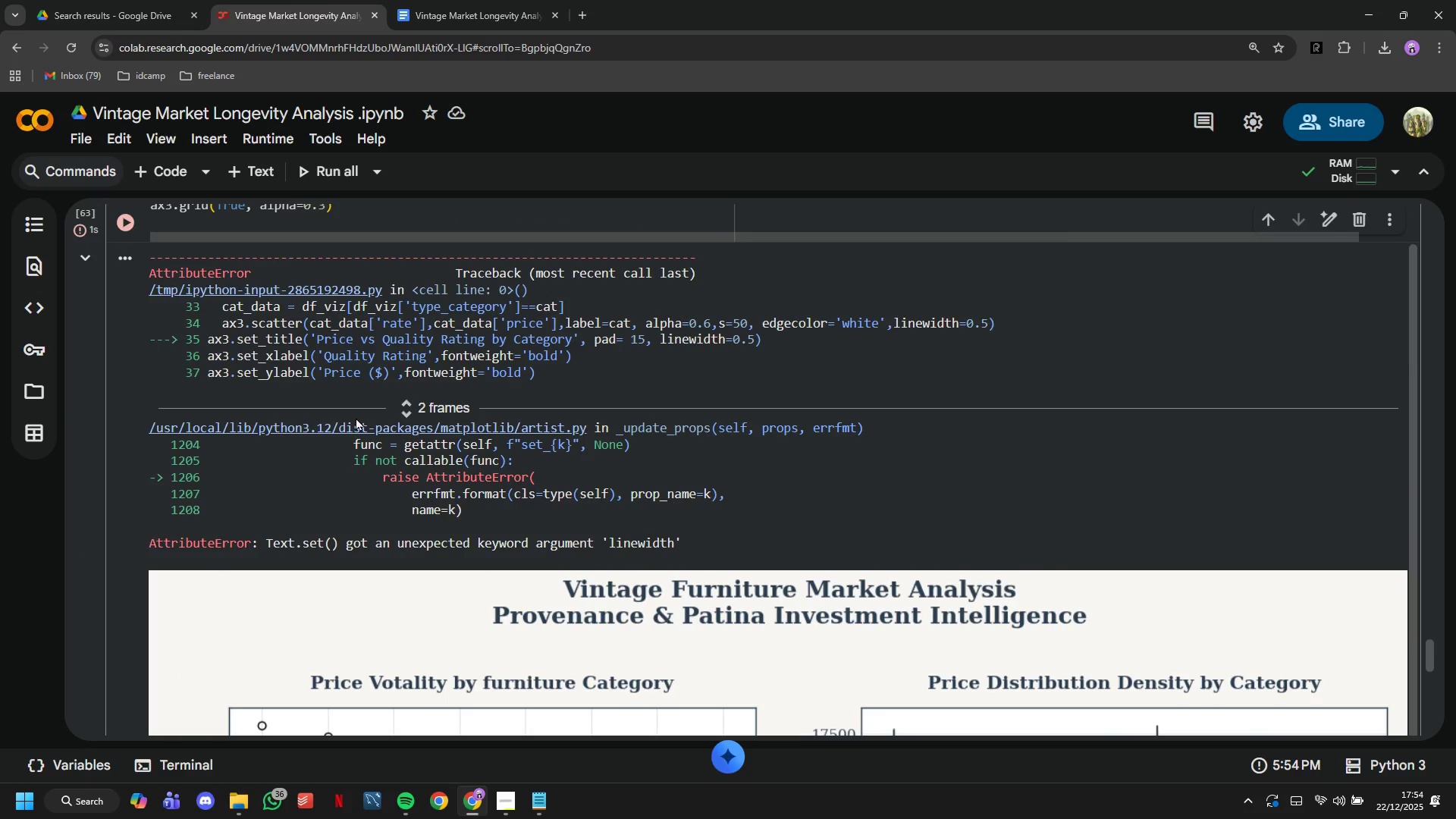 
scroll: coordinate [356, 417], scroll_direction: up, amount: 2.0
 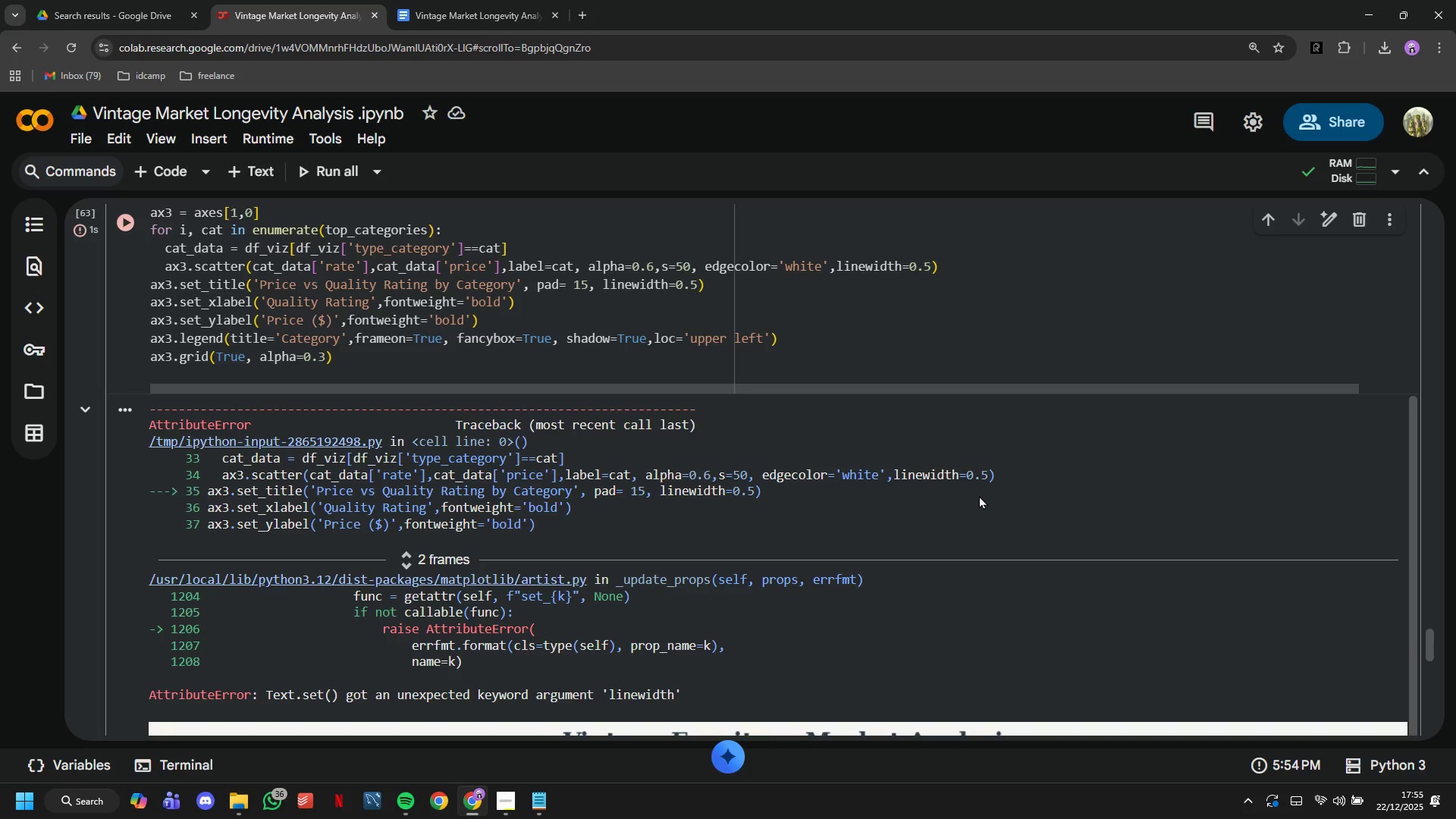 
wait(18.46)
 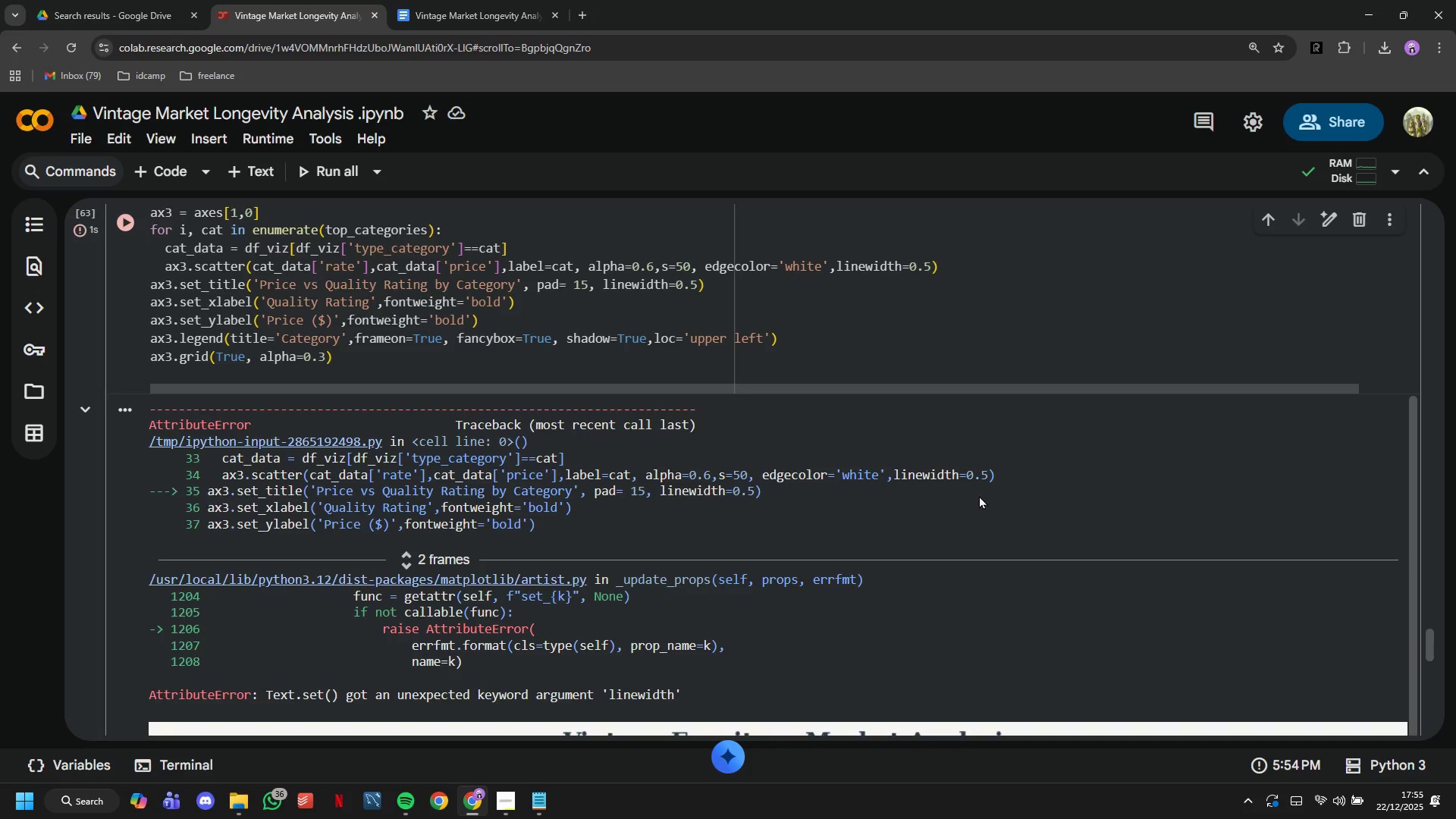 
left_click_drag(start_coordinate=[987, 472], to_coordinate=[890, 474])
 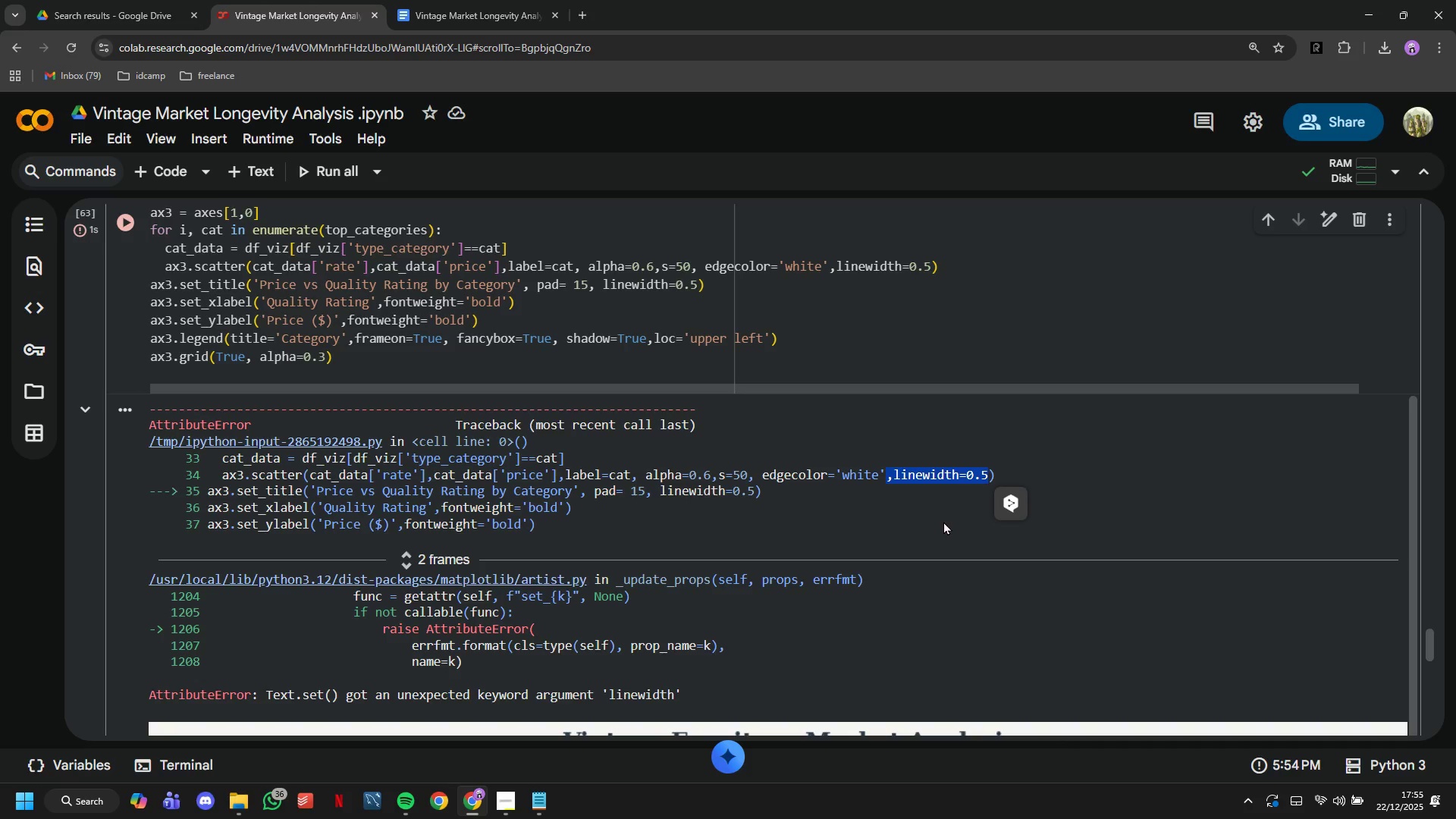 
key(Backspace)
 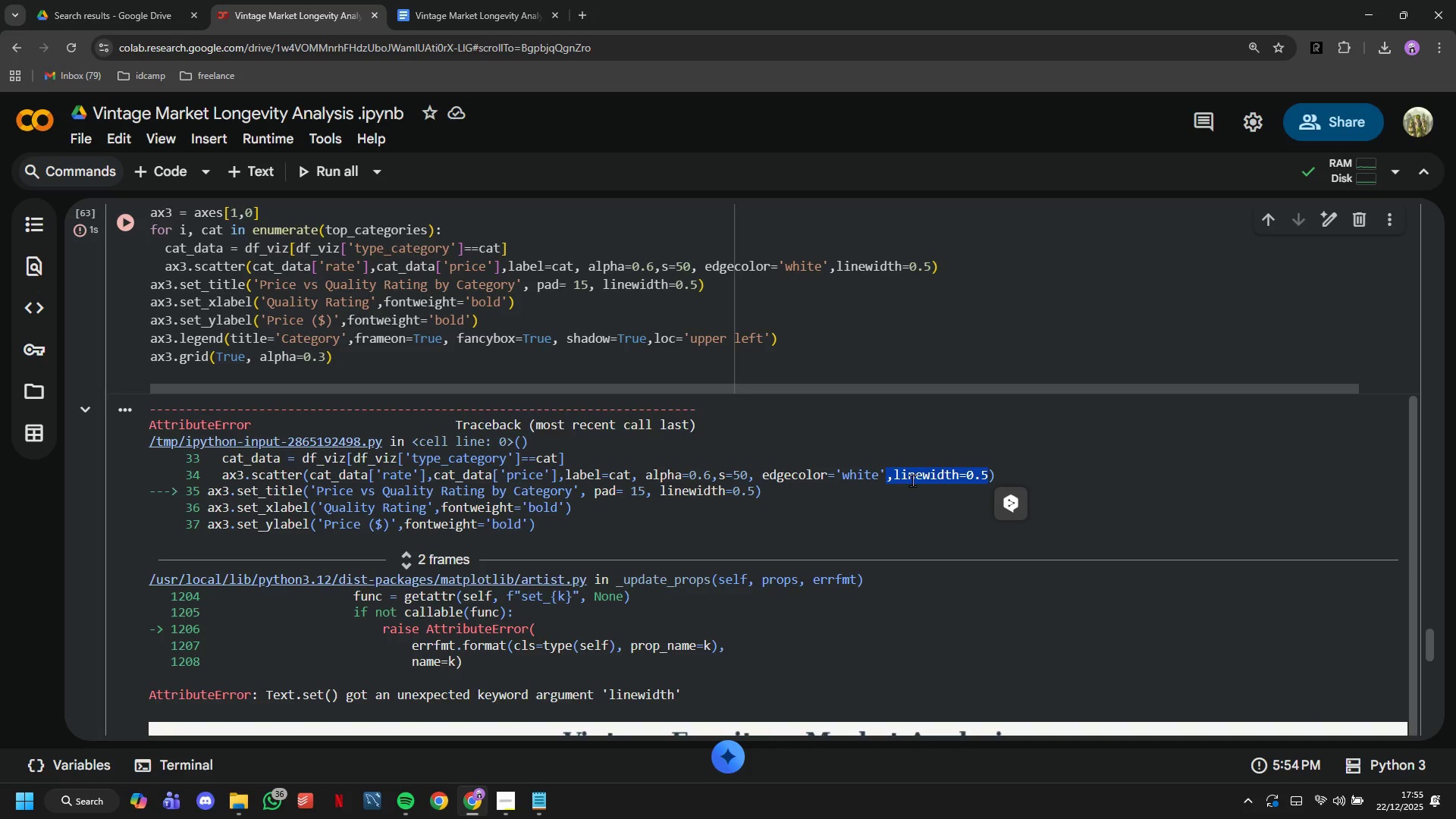 
scroll: coordinate [900, 491], scroll_direction: up, amount: 2.0
 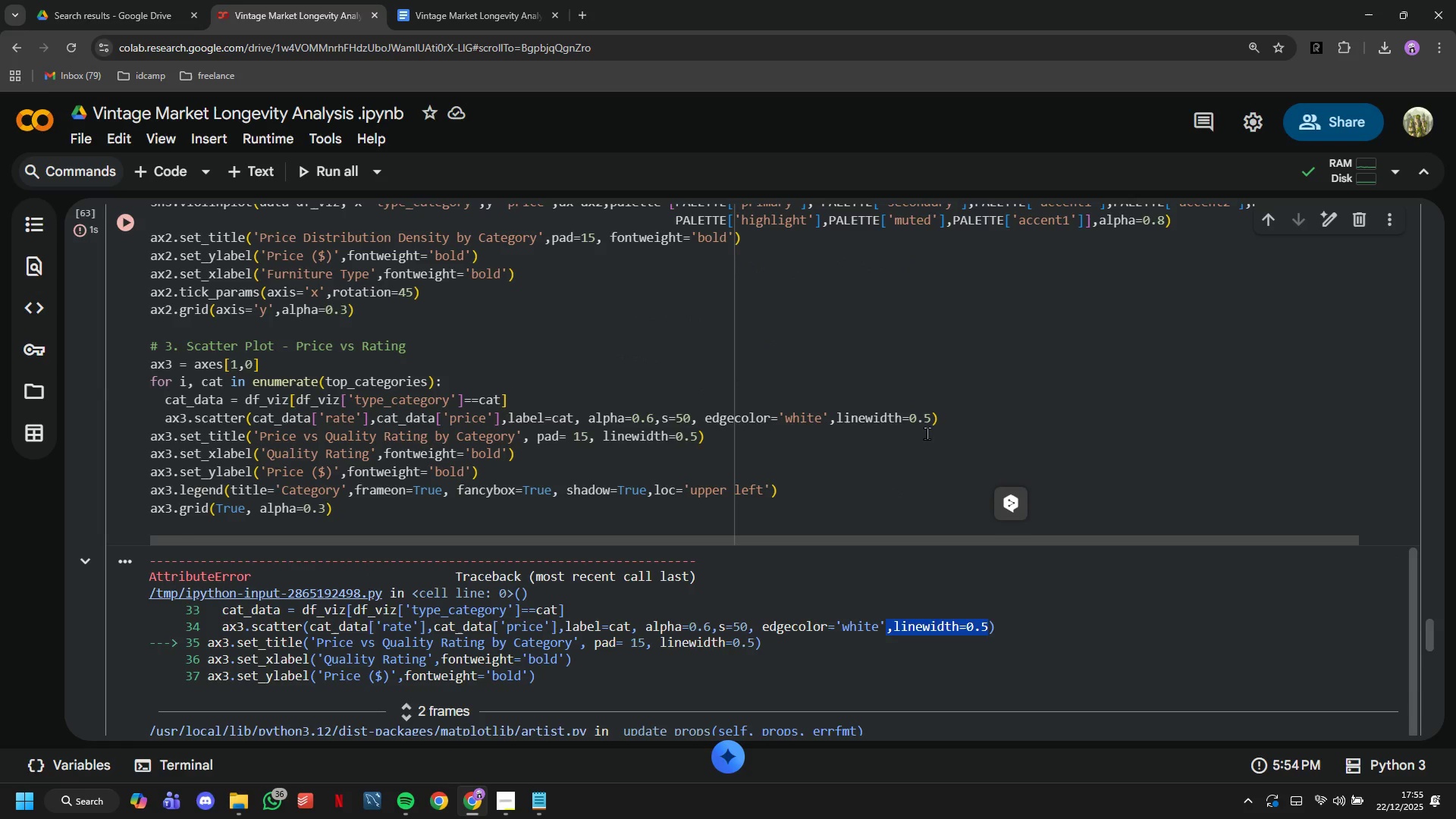 
wait(5.26)
 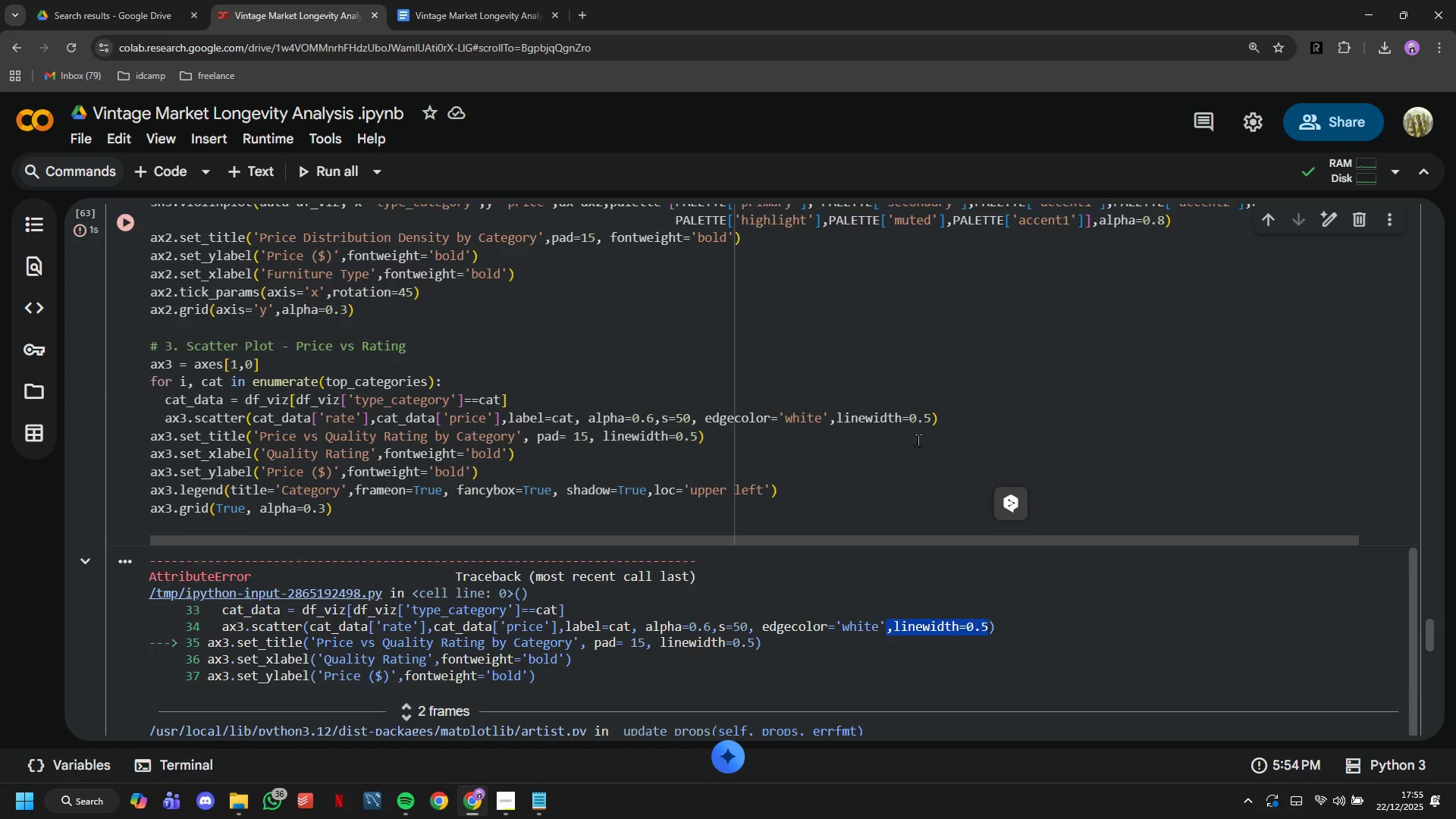 
left_click([933, 420])
 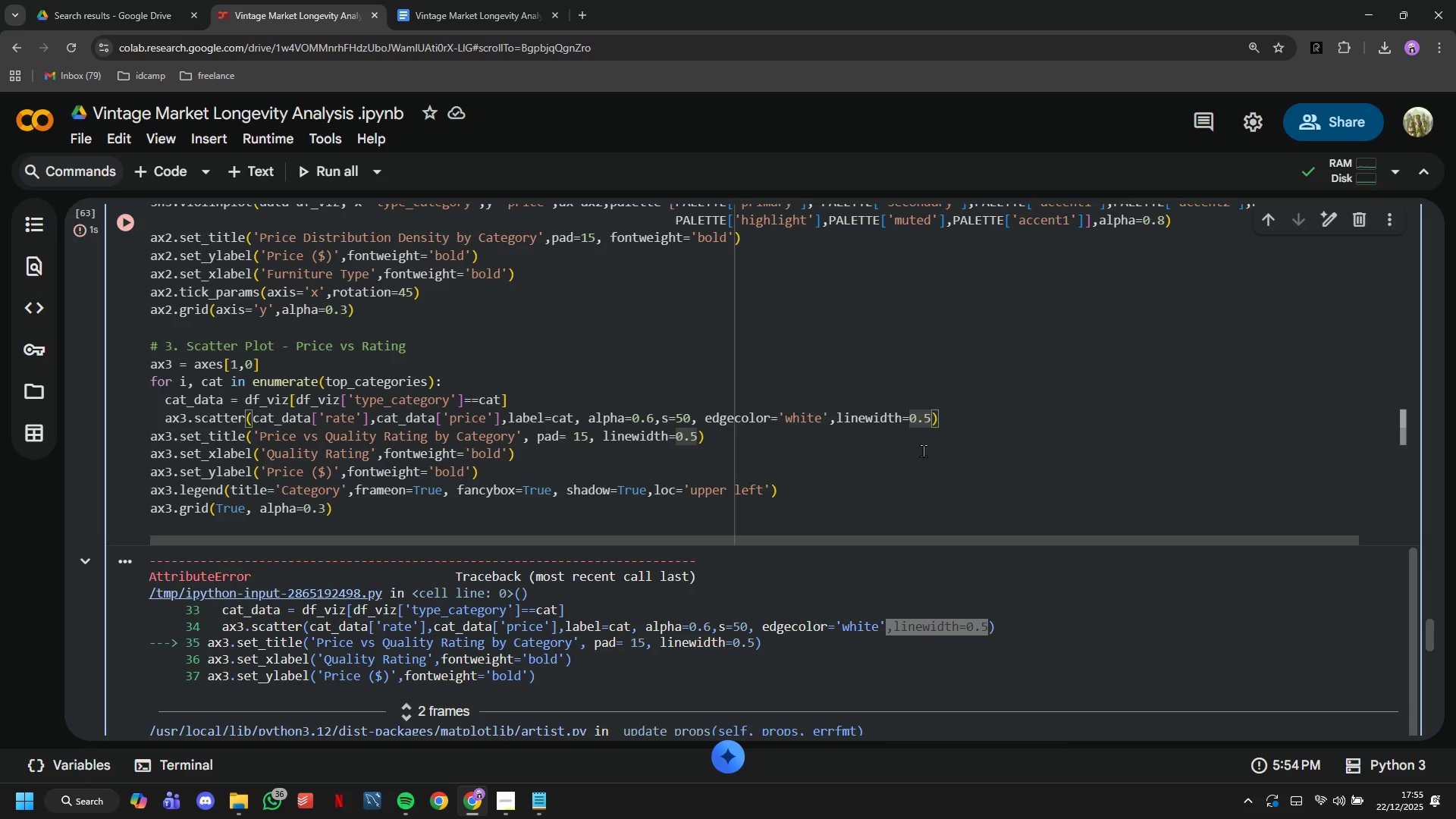 
wait(6.78)
 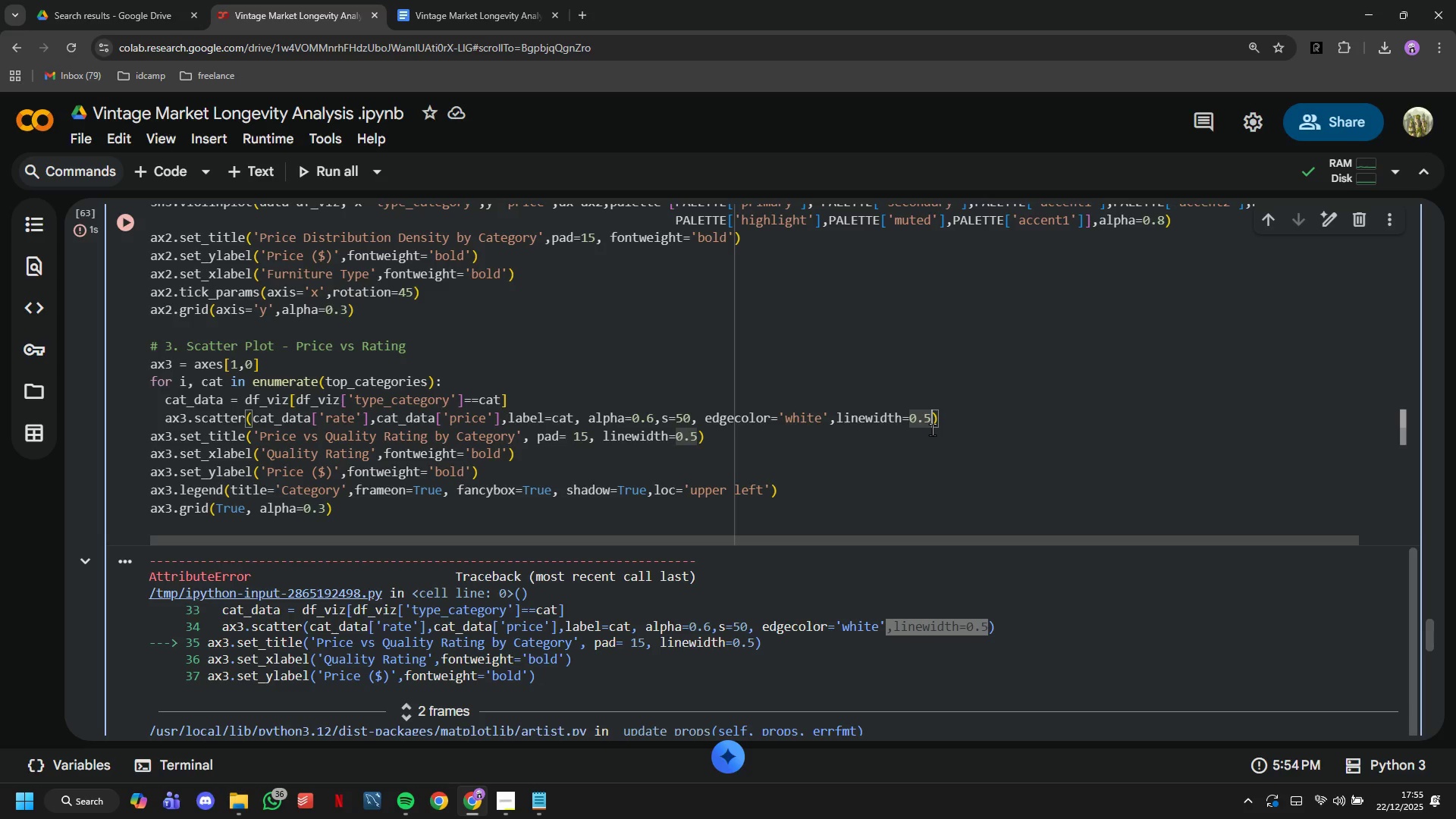 
left_click_drag(start_coordinate=[836, 418], to_coordinate=[844, 417])
 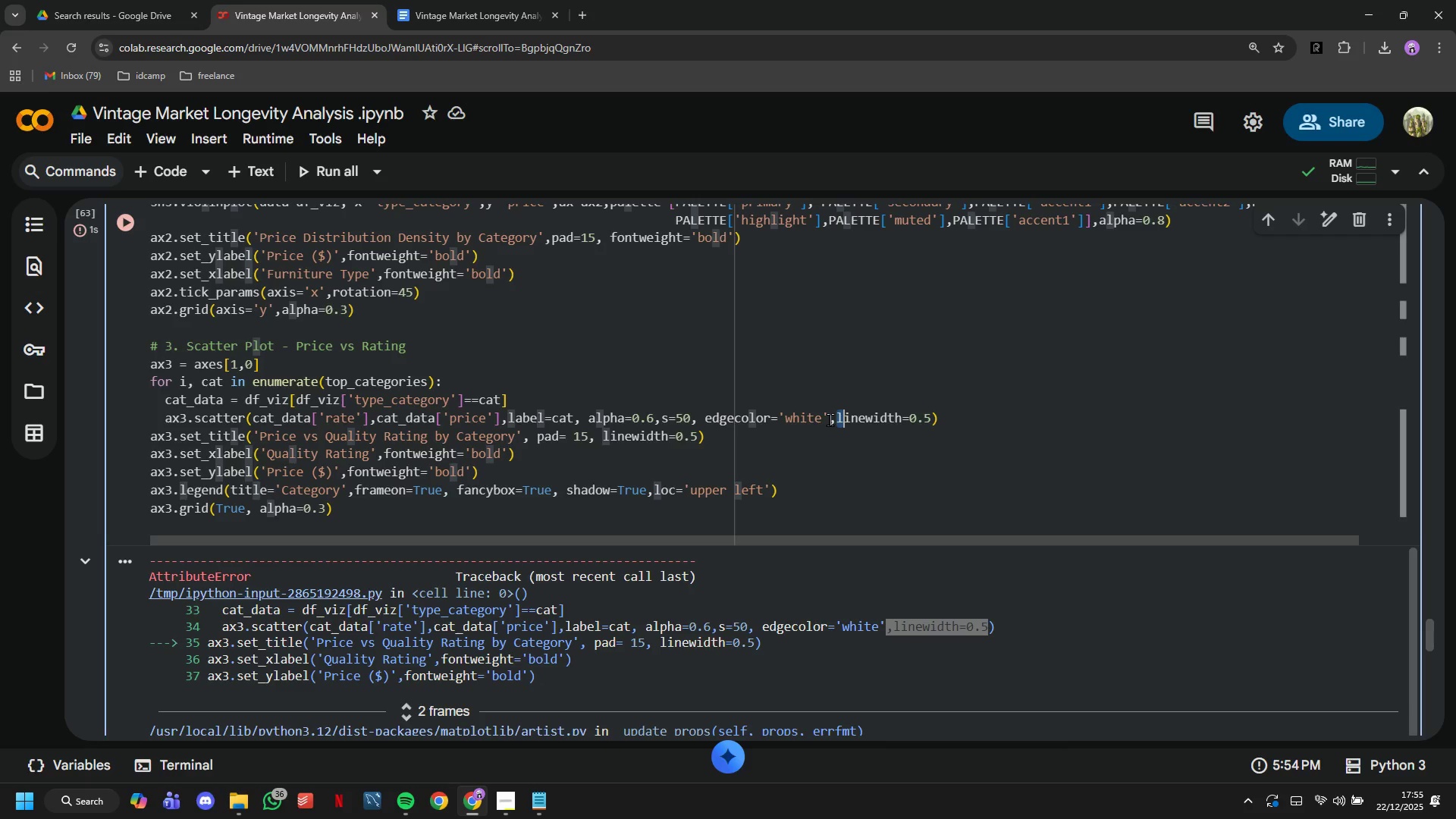 
left_click_drag(start_coordinate=[830, 419], to_coordinate=[930, 416])
 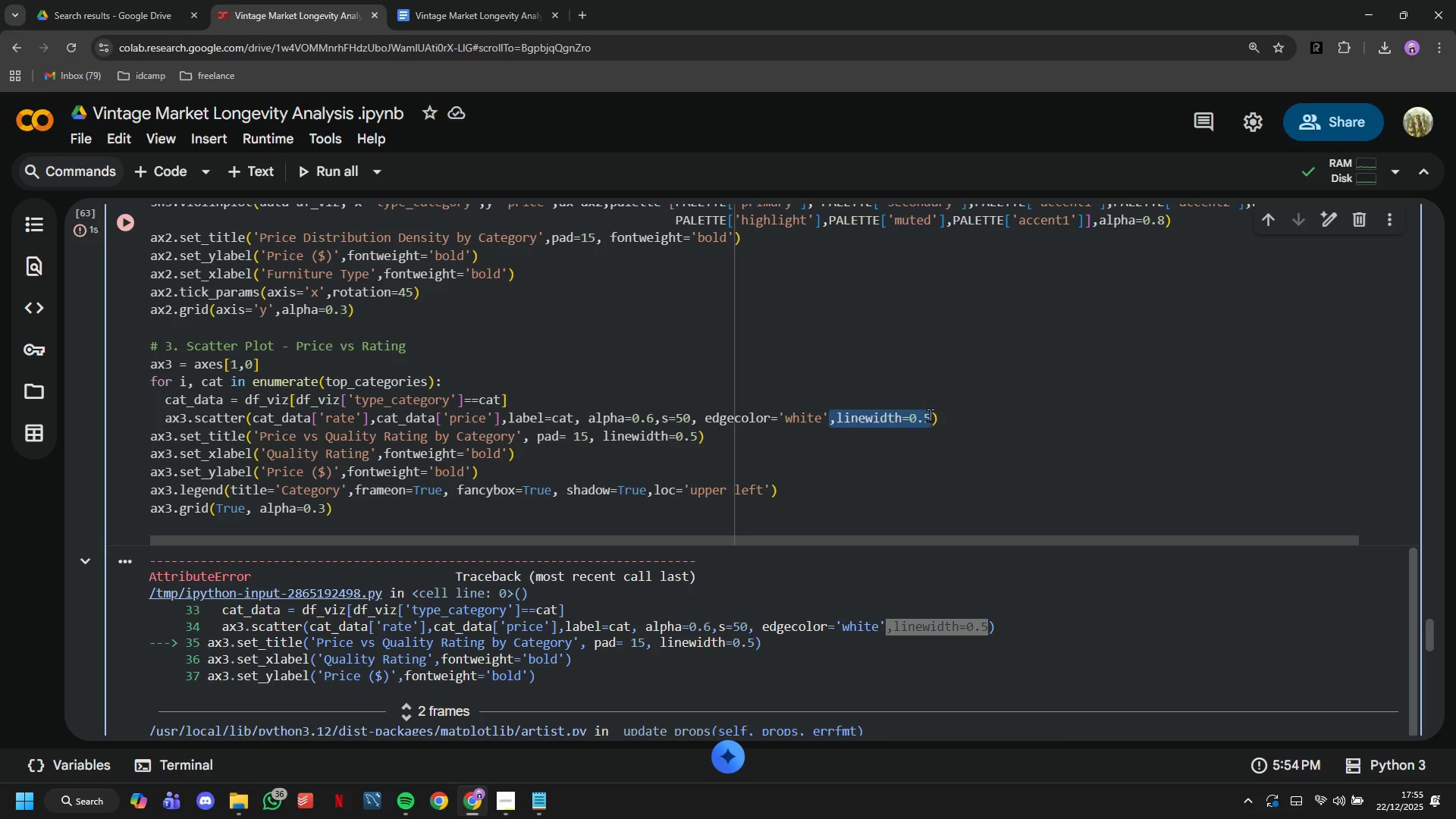 
key(Backspace)
 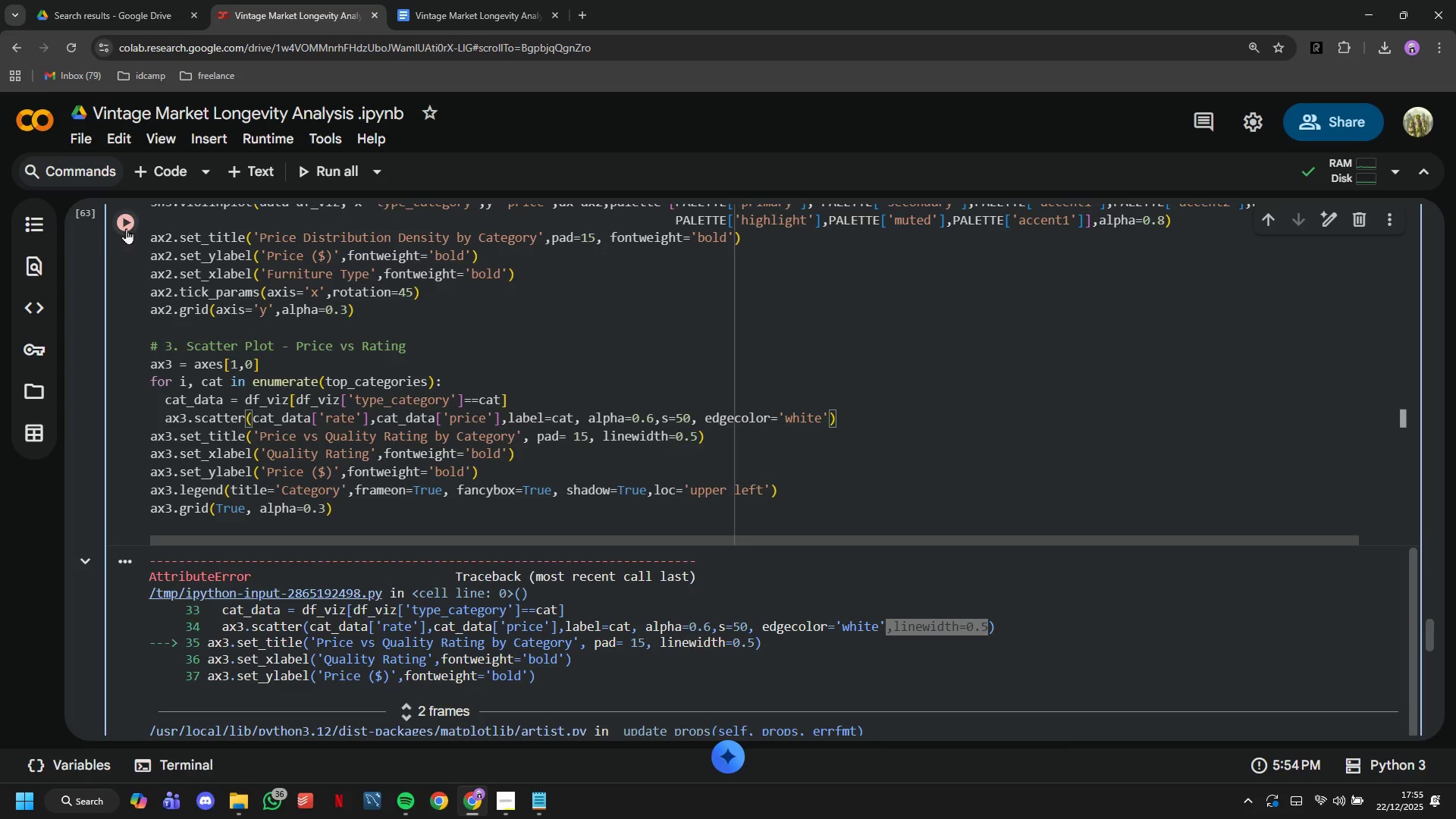 
left_click([126, 228])
 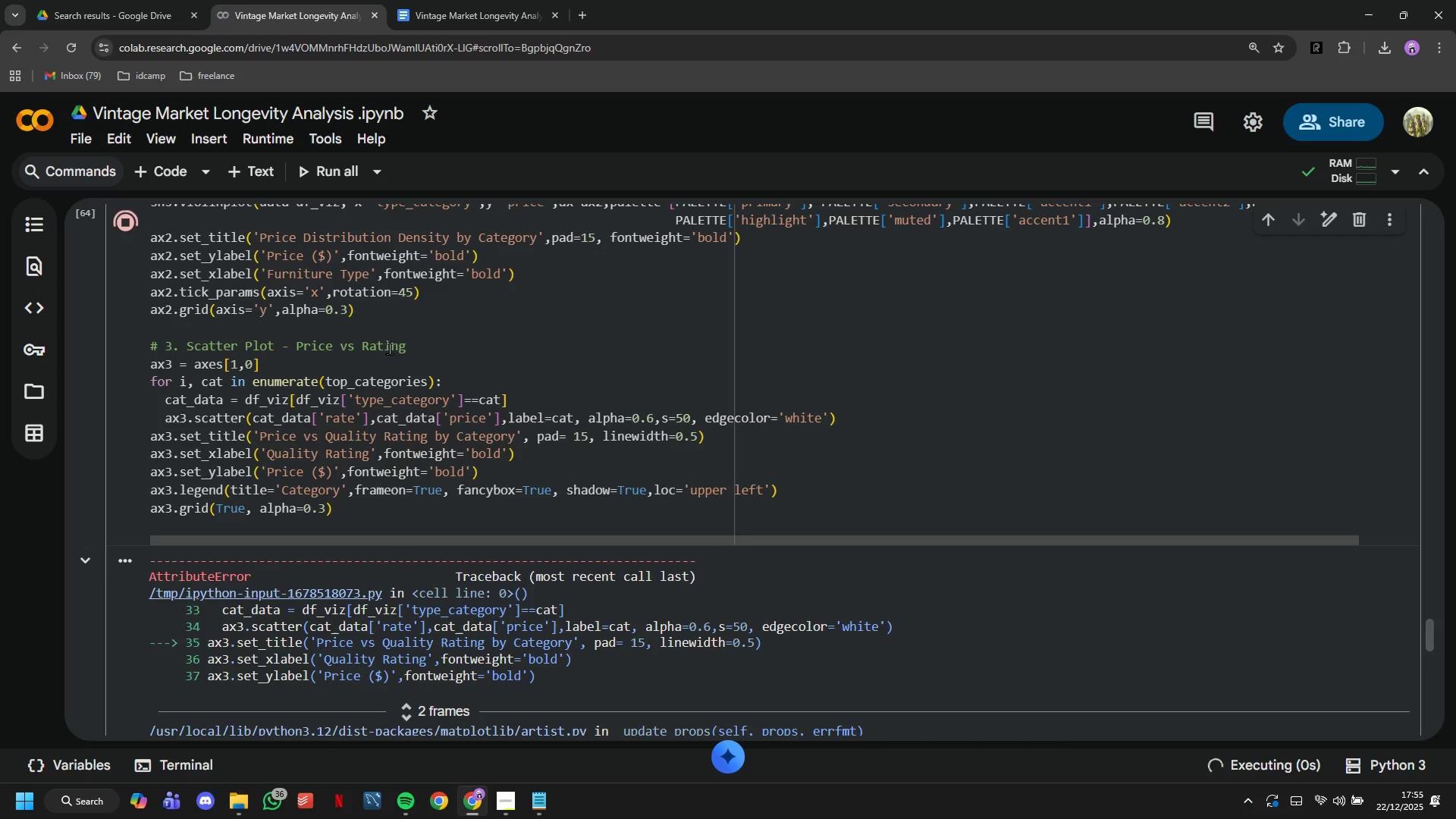 
scroll: coordinate [383, 387], scroll_direction: down, amount: 1.0
 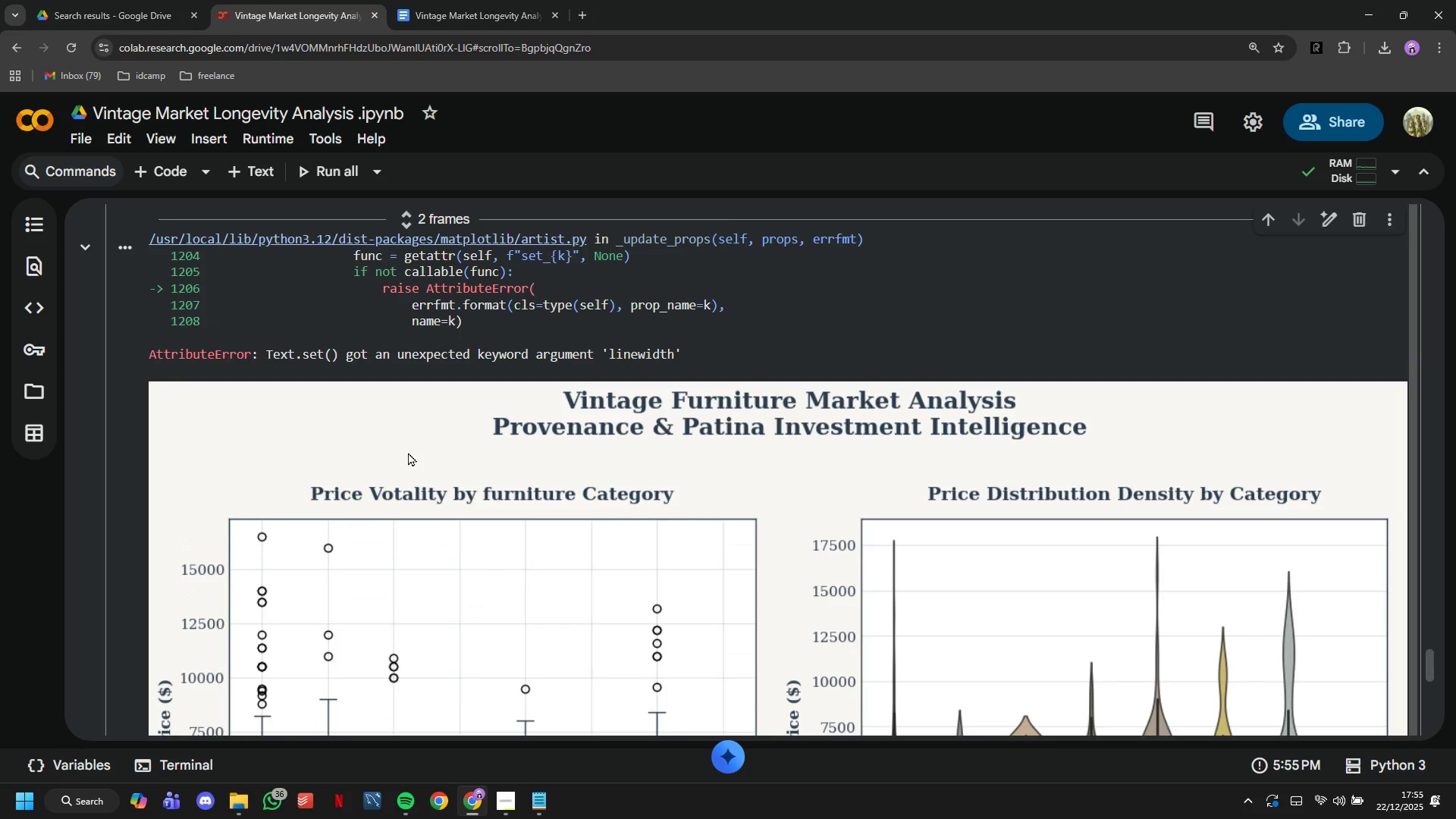 
scroll: coordinate [454, 488], scroll_direction: up, amount: 11.0
 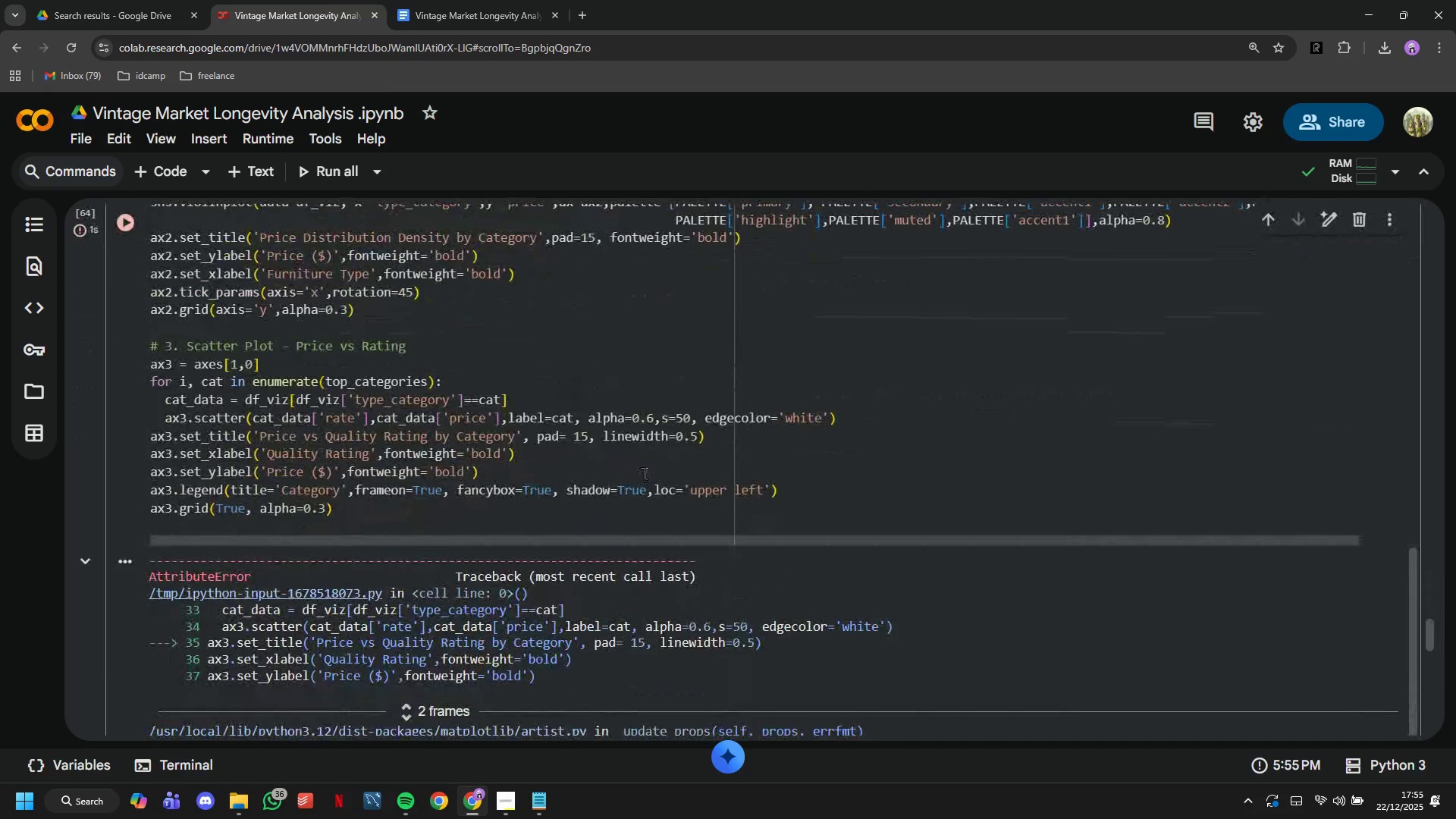 
left_click([644, 473])
 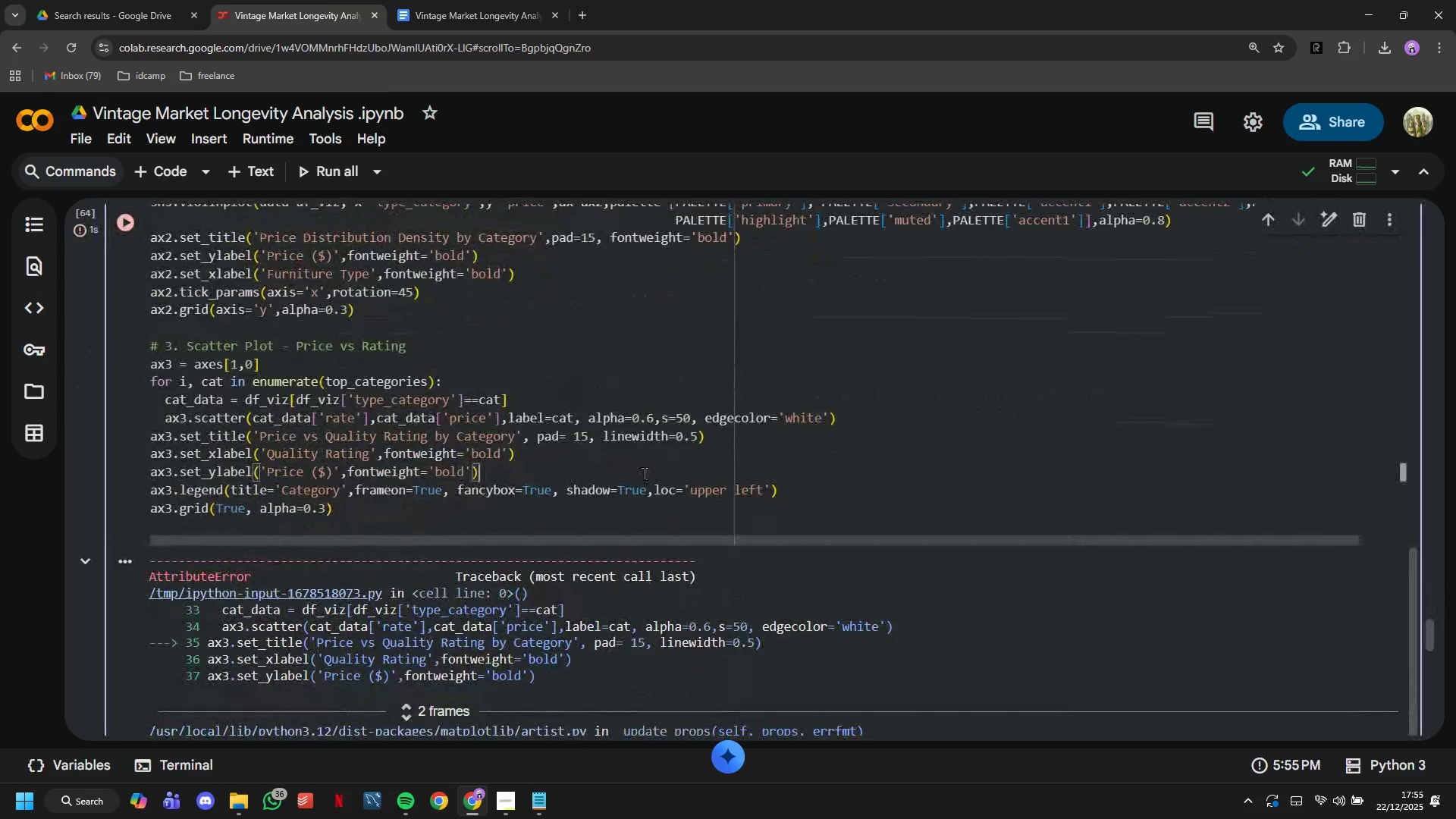 
key(Control+Z)
 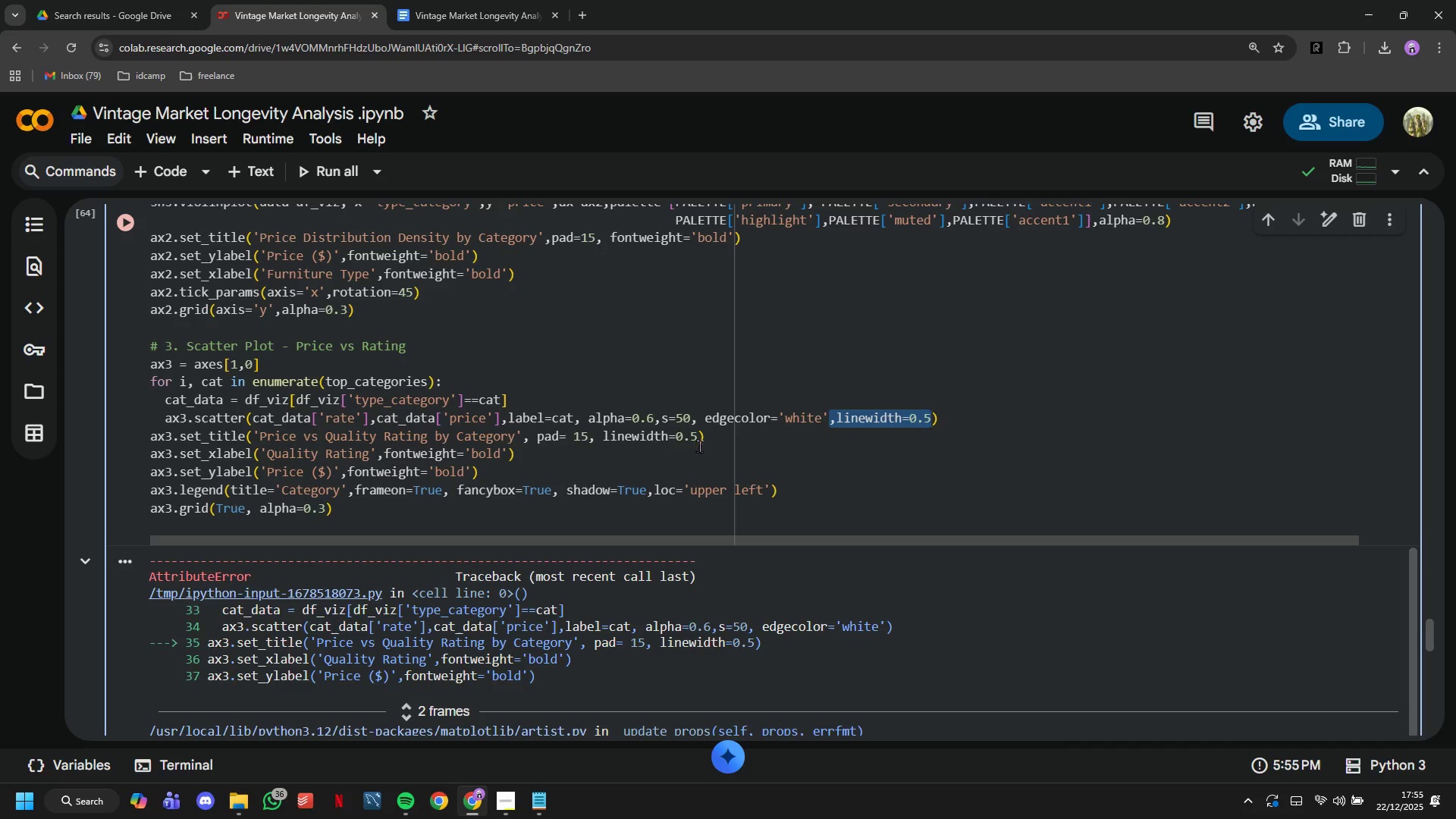 
left_click([700, 445])
 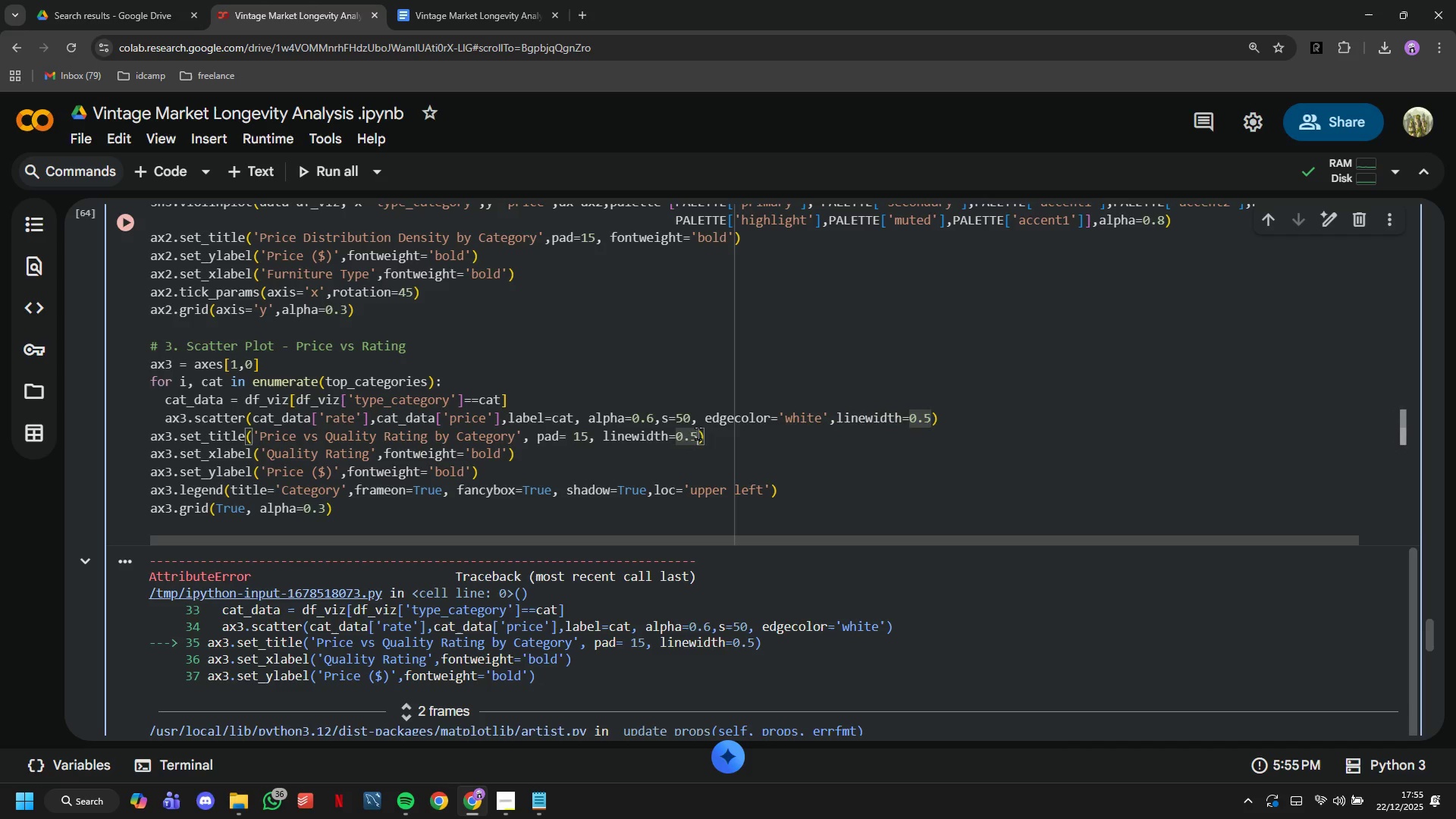 
left_click_drag(start_coordinate=[701, 433], to_coordinate=[601, 431])
 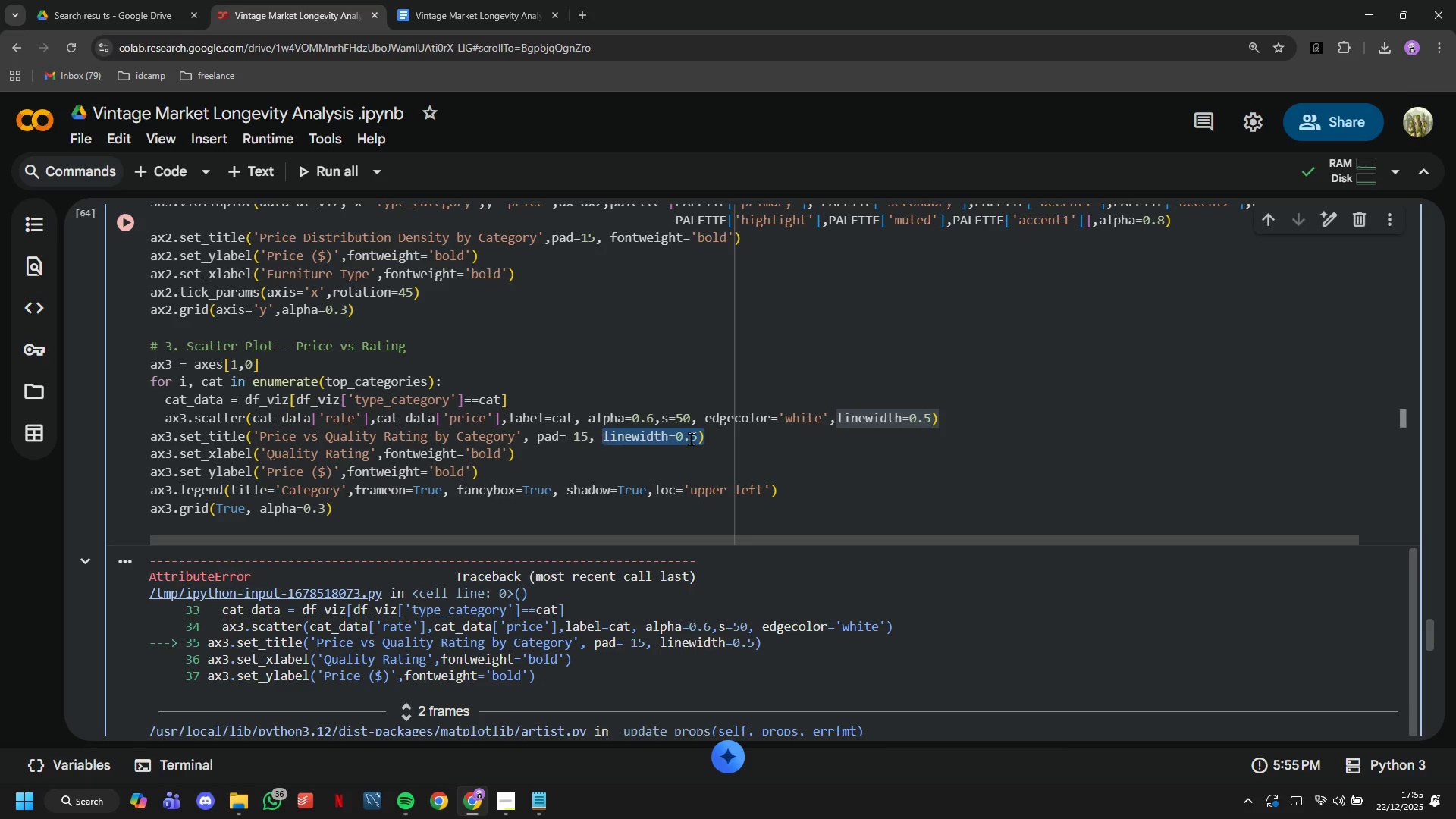 
left_click([692, 438])
 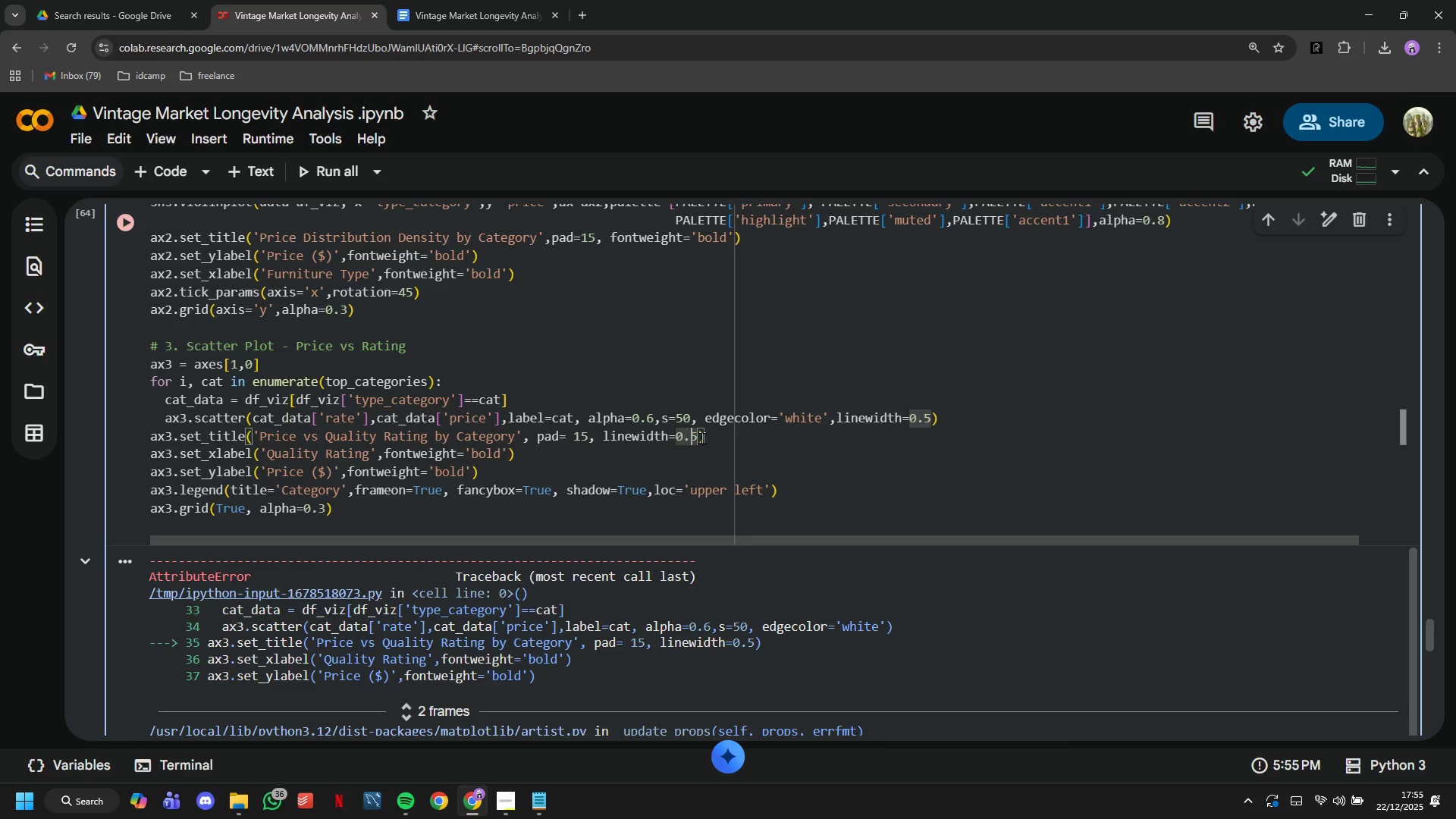 
left_click_drag(start_coordinate=[701, 438], to_coordinate=[692, 435])
 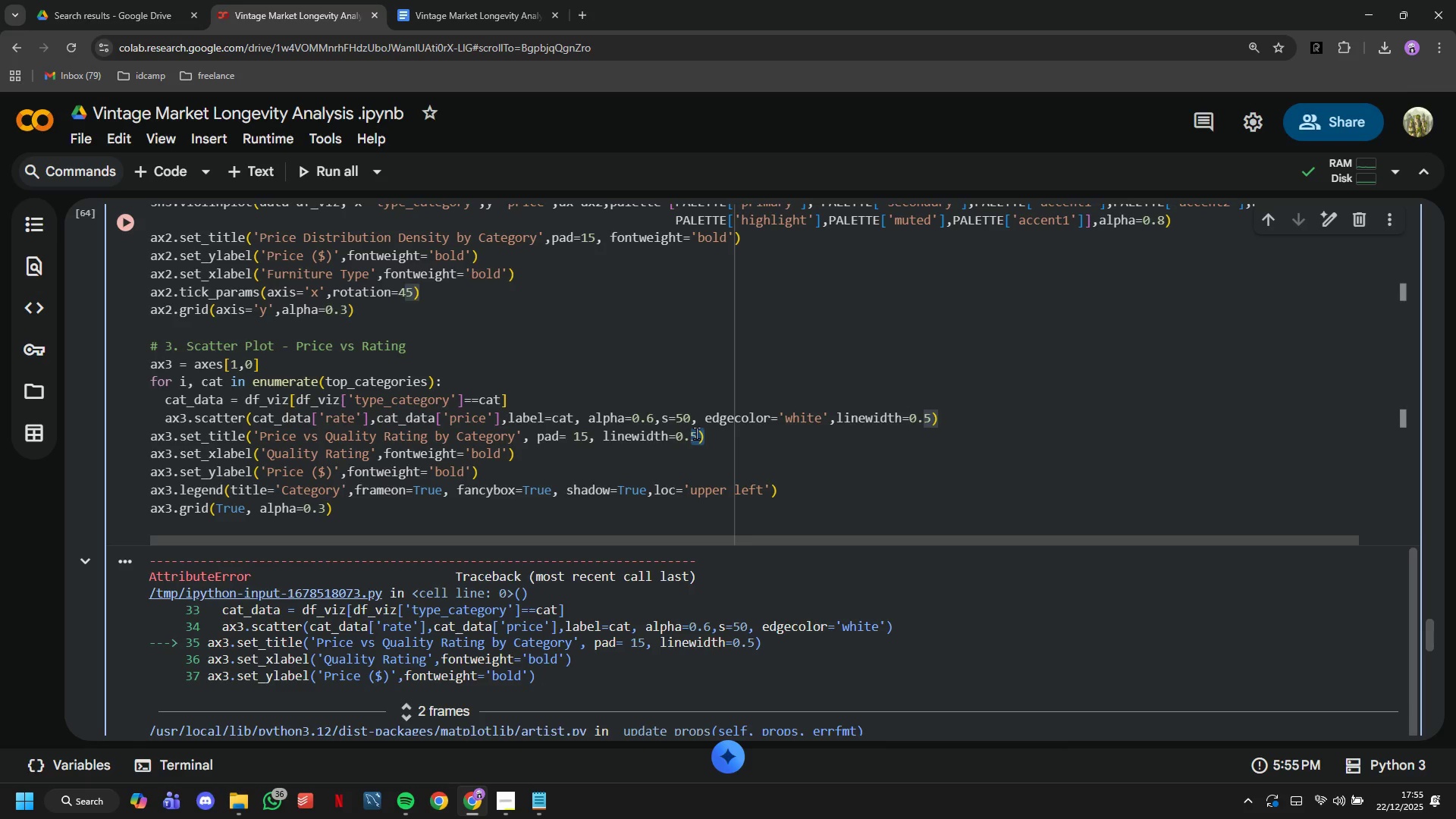 
left_click_drag(start_coordinate=[696, 433], to_coordinate=[611, 427])
 